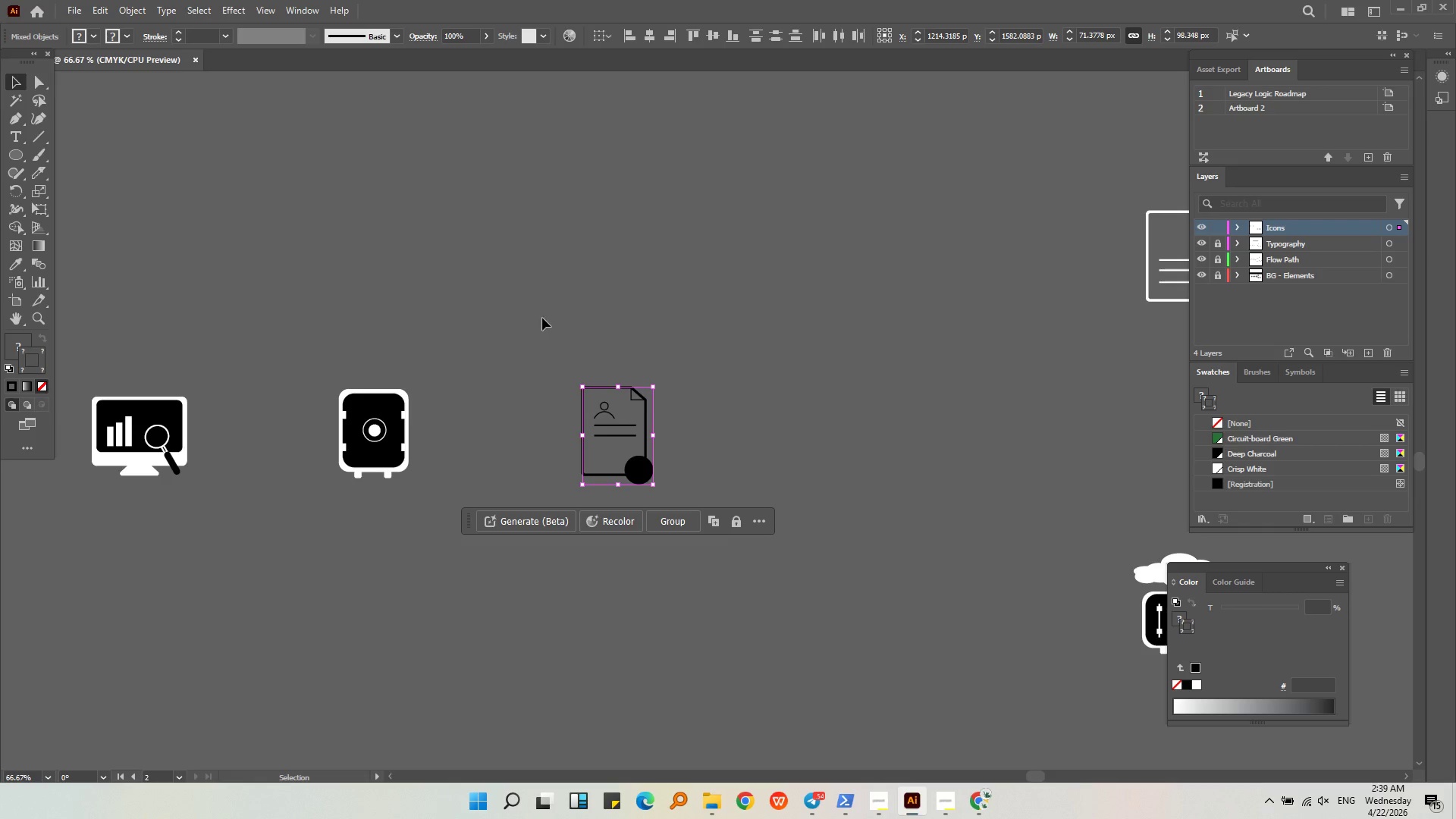 
key(Alt+AltLeft)
 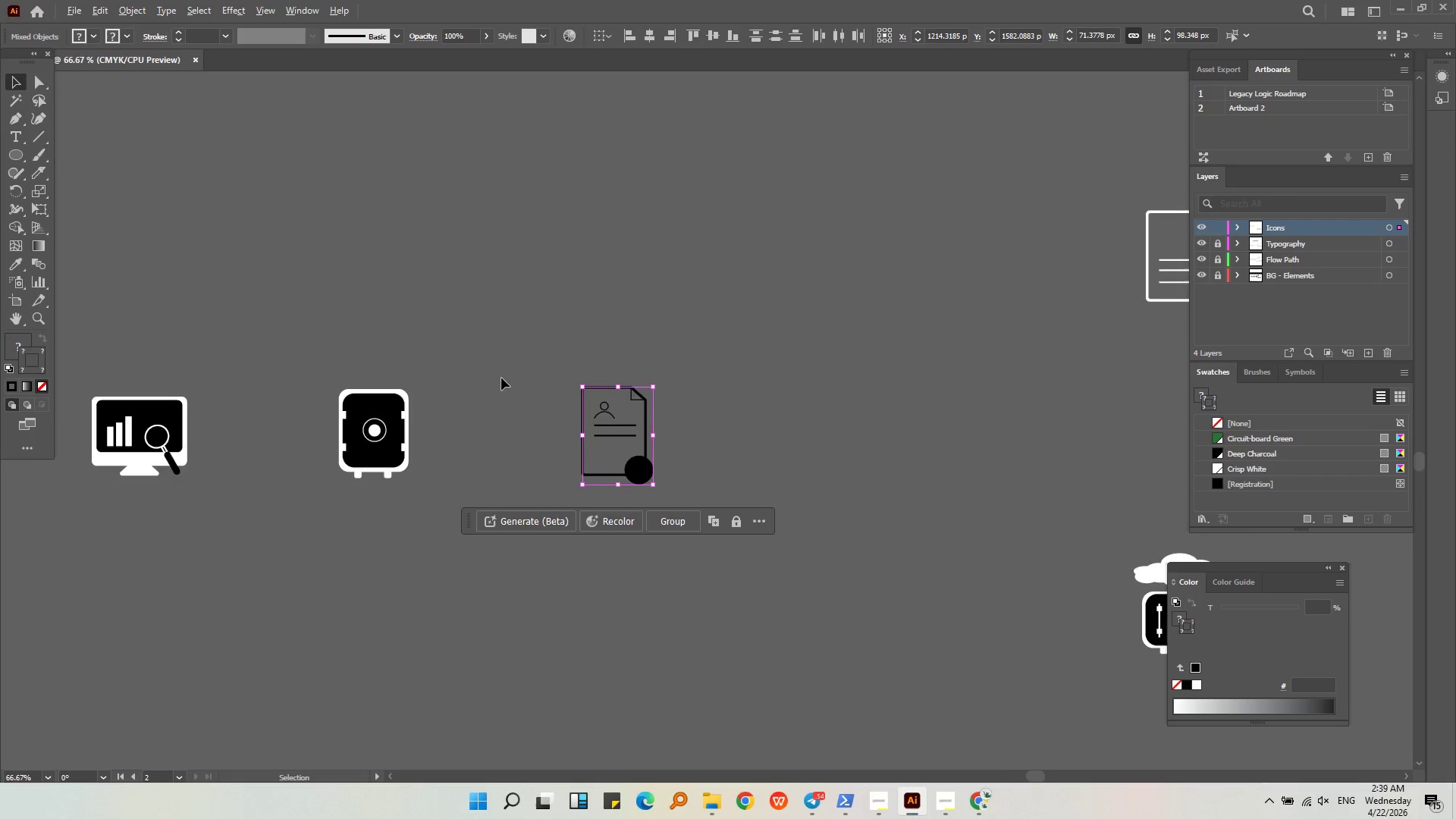 
scroll: coordinate [498, 386], scroll_direction: down, amount: 2.0
 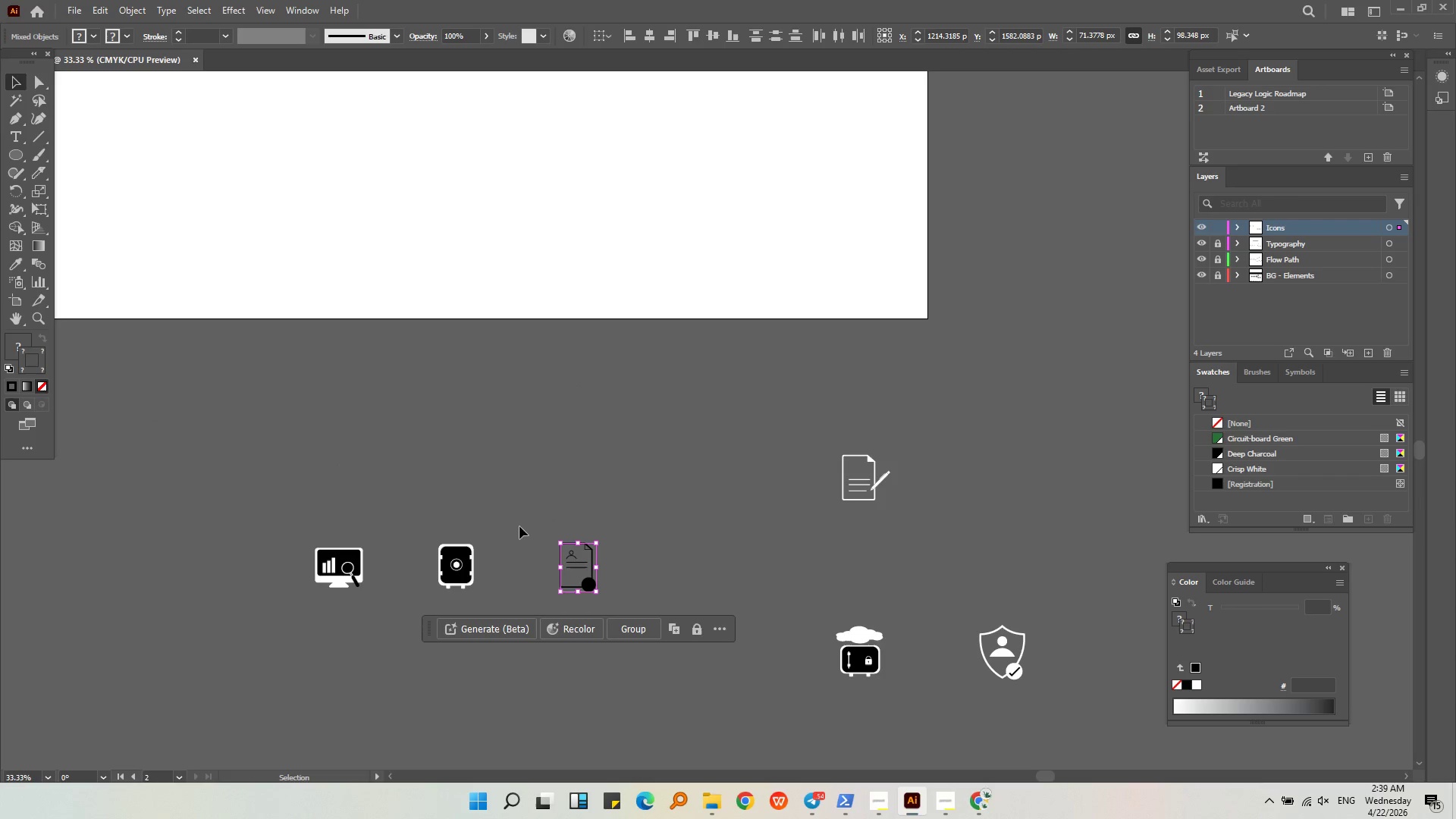 
left_click([541, 508])
 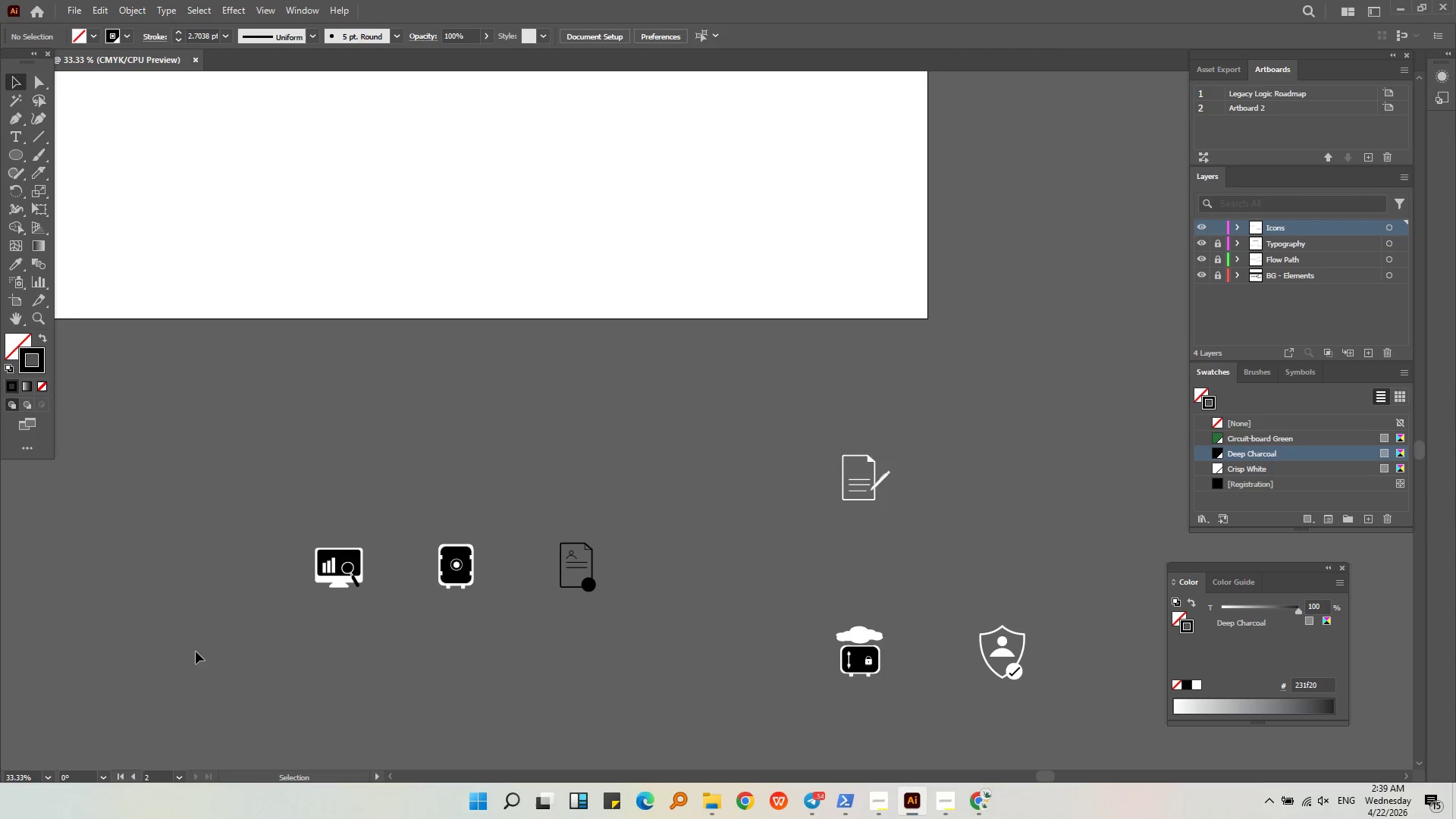 
hold_key(key=AltLeft, duration=0.44)
 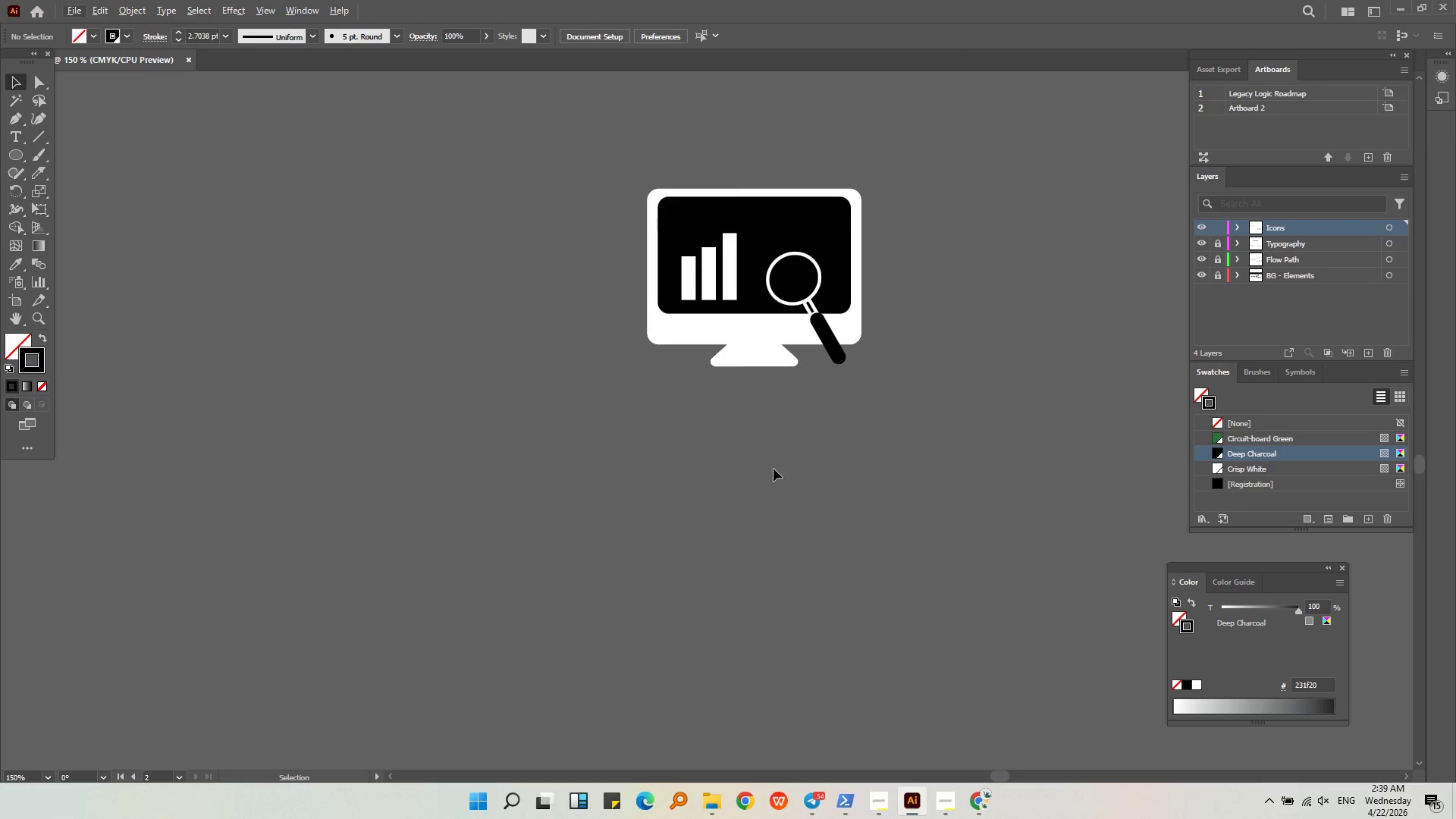 
key(Alt+AltLeft)
 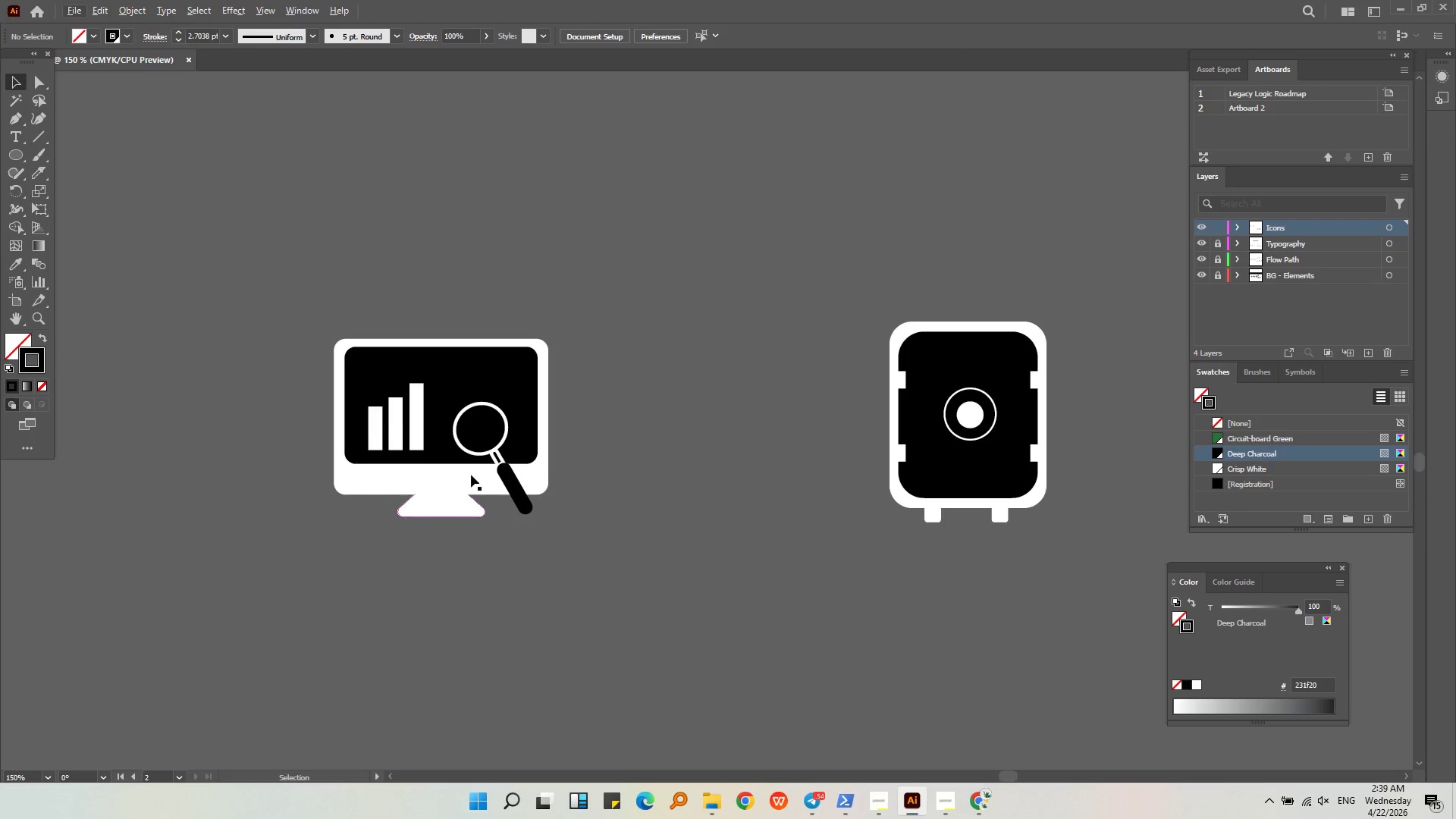 
scroll: coordinate [220, 650], scroll_direction: up, amount: 4.0
 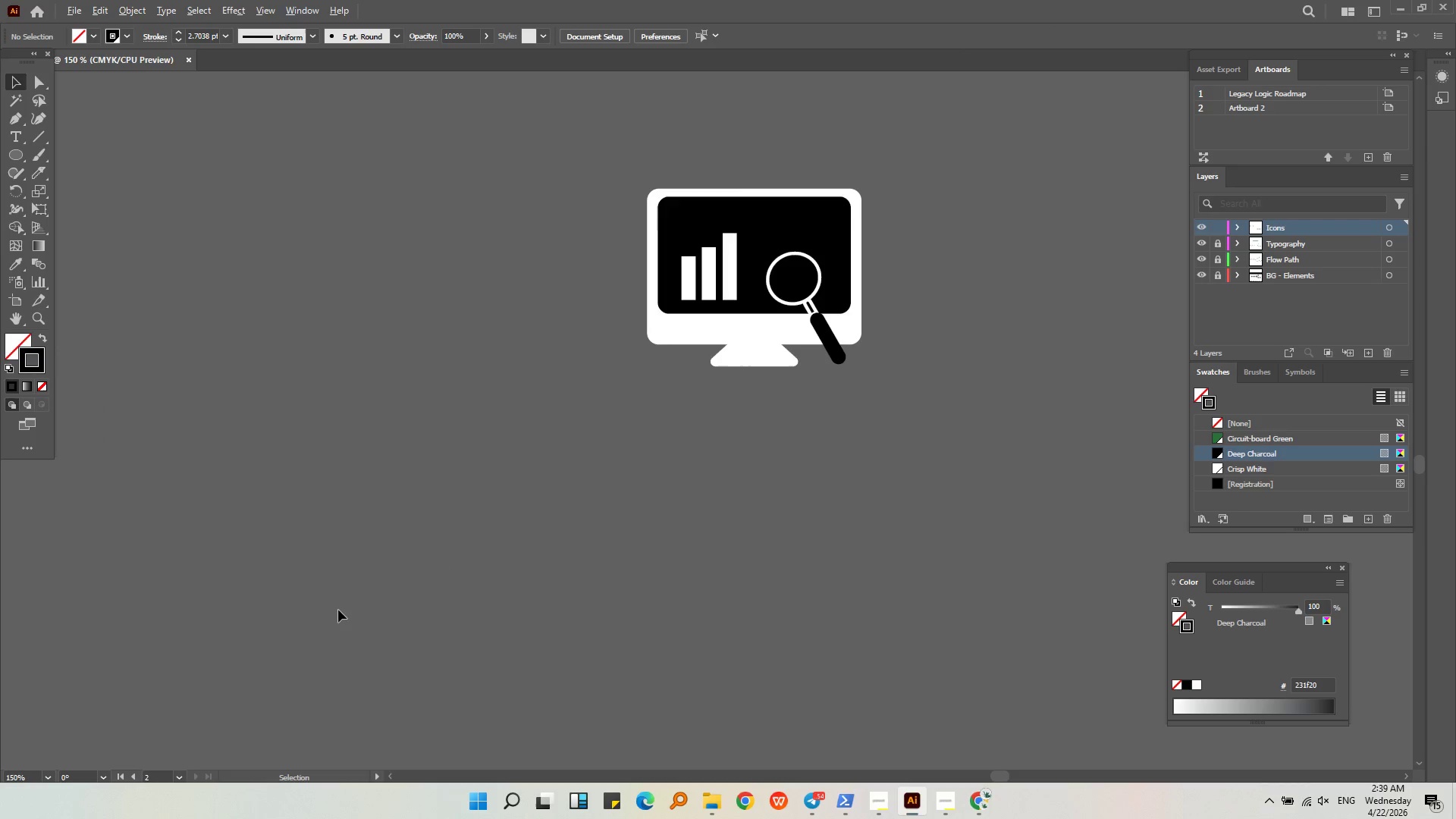 
left_click([504, 390])
 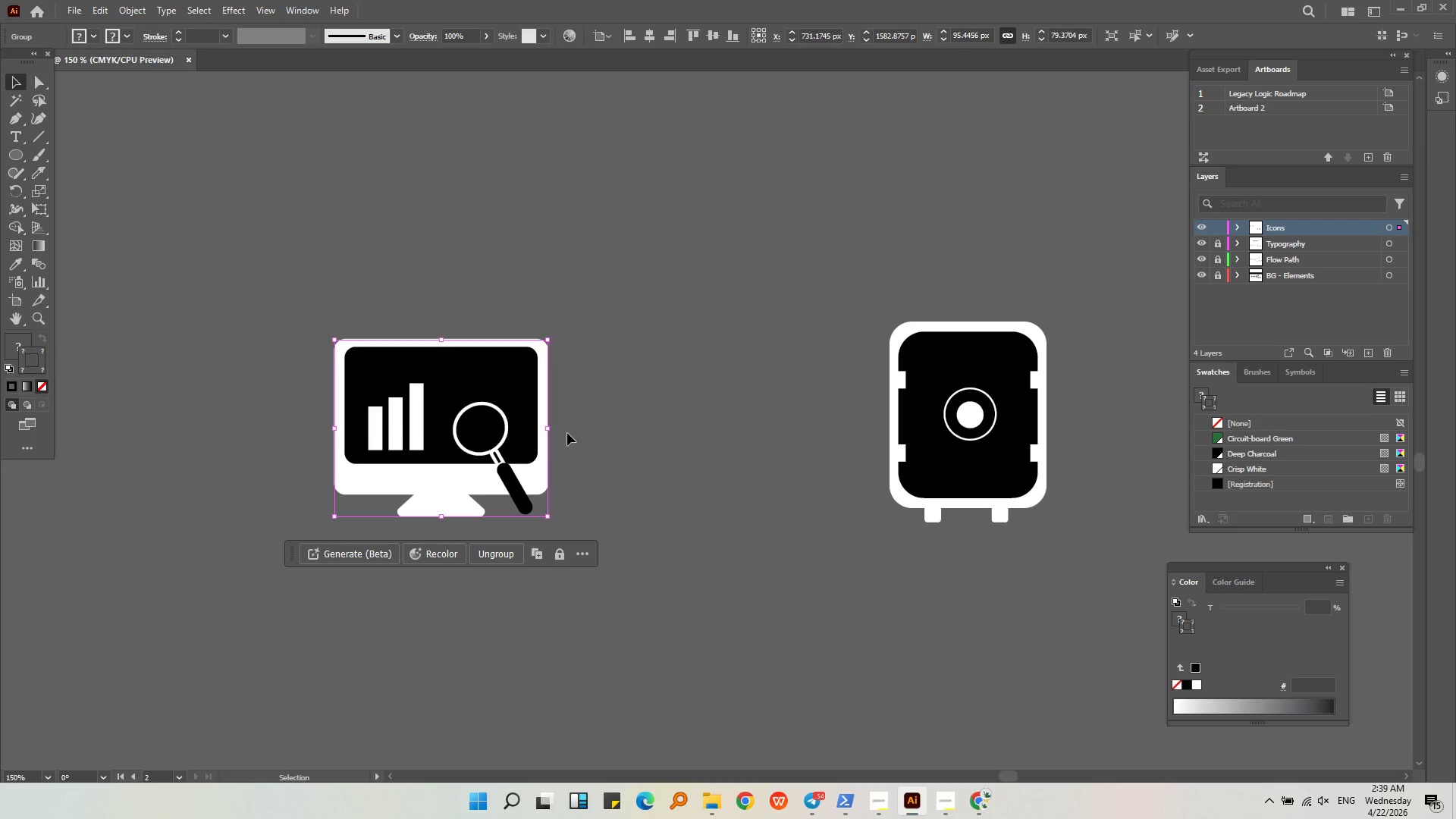 
key(Control+Shift+G)
 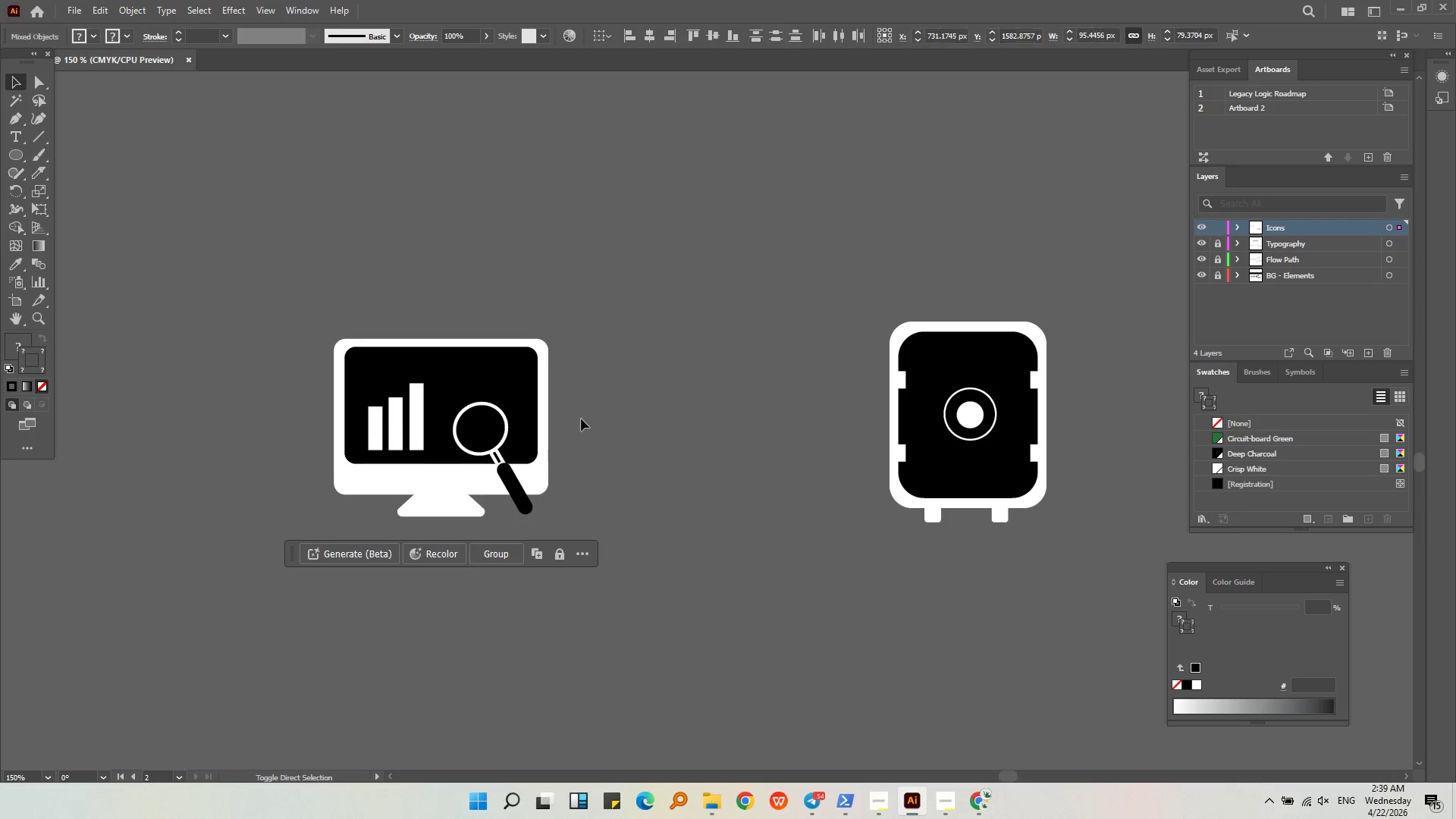 
left_click([581, 419])
 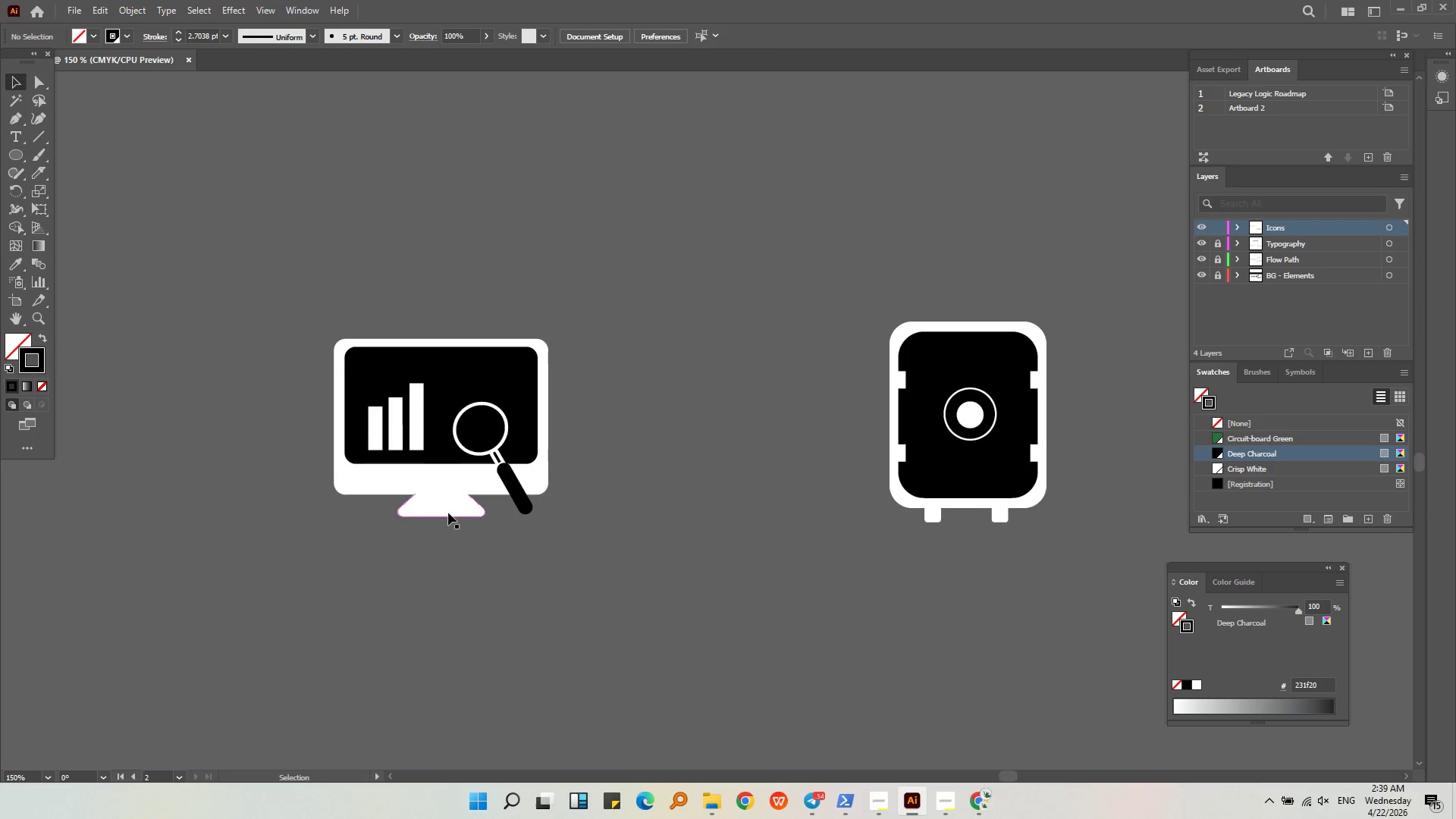 
left_click([448, 512])
 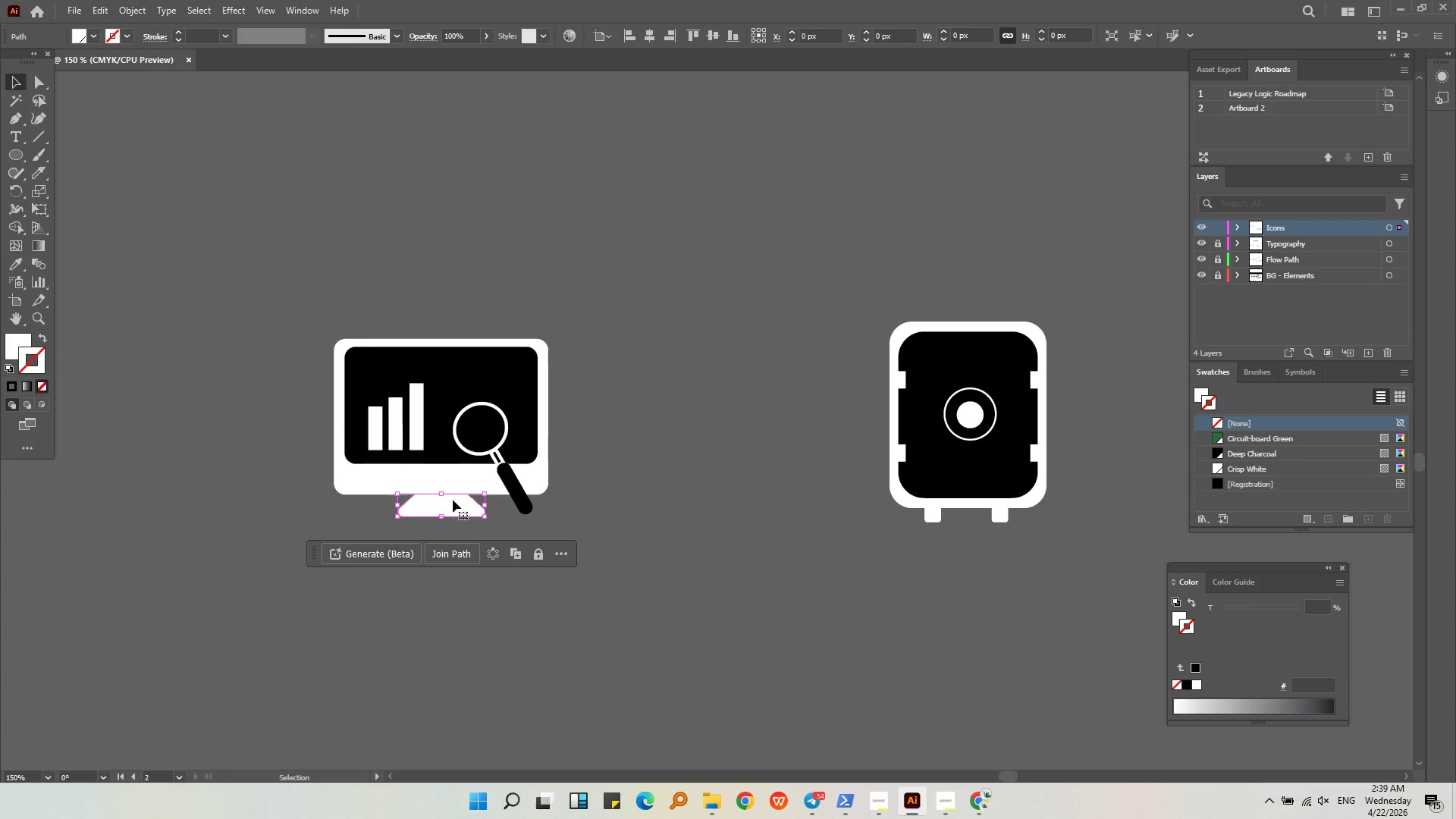 
hold_key(key=ShiftLeft, duration=0.55)
left_click([453, 475])
 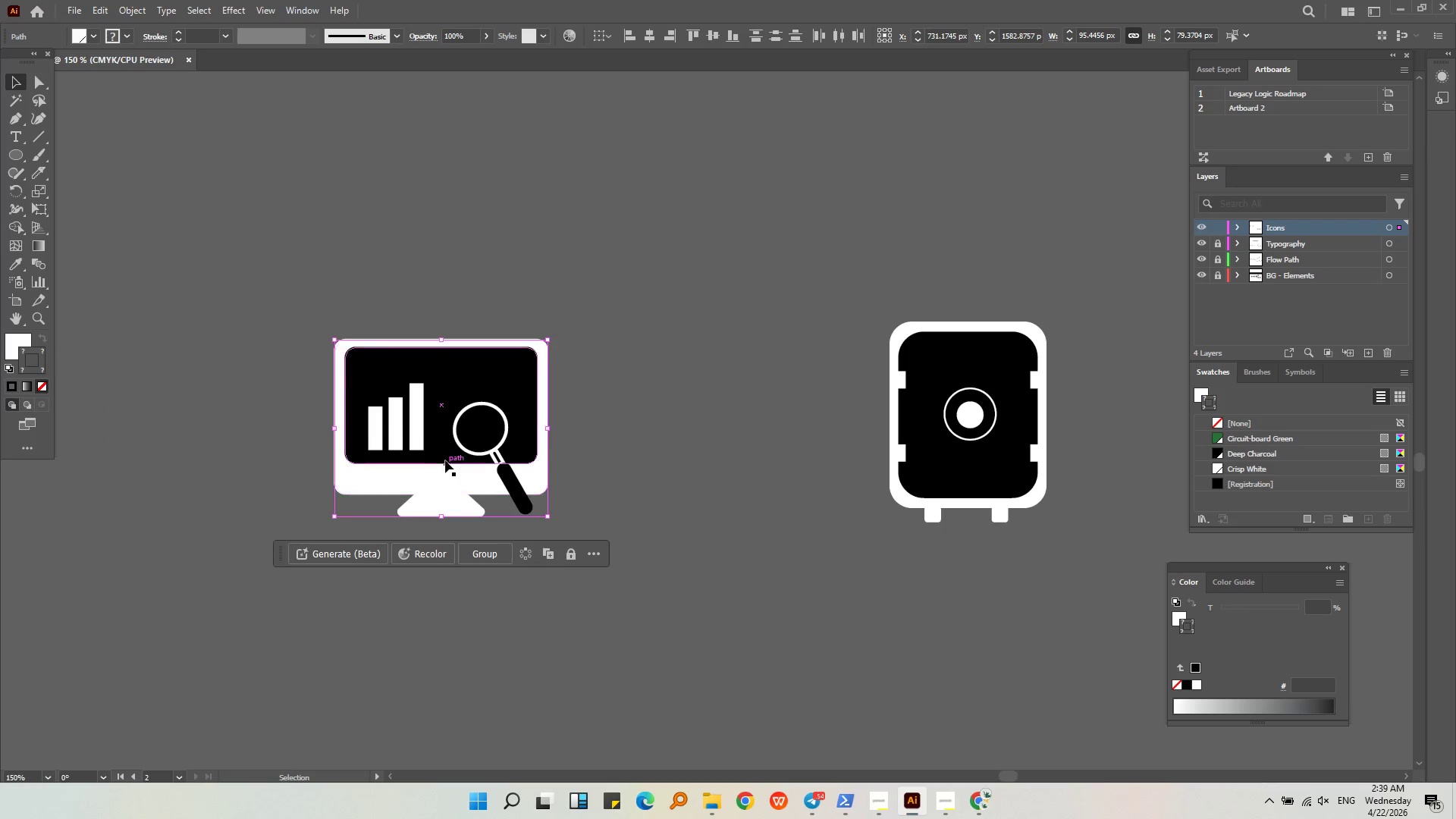 
hold_key(key=ShiftLeft, duration=0.83)
left_click([451, 363])
 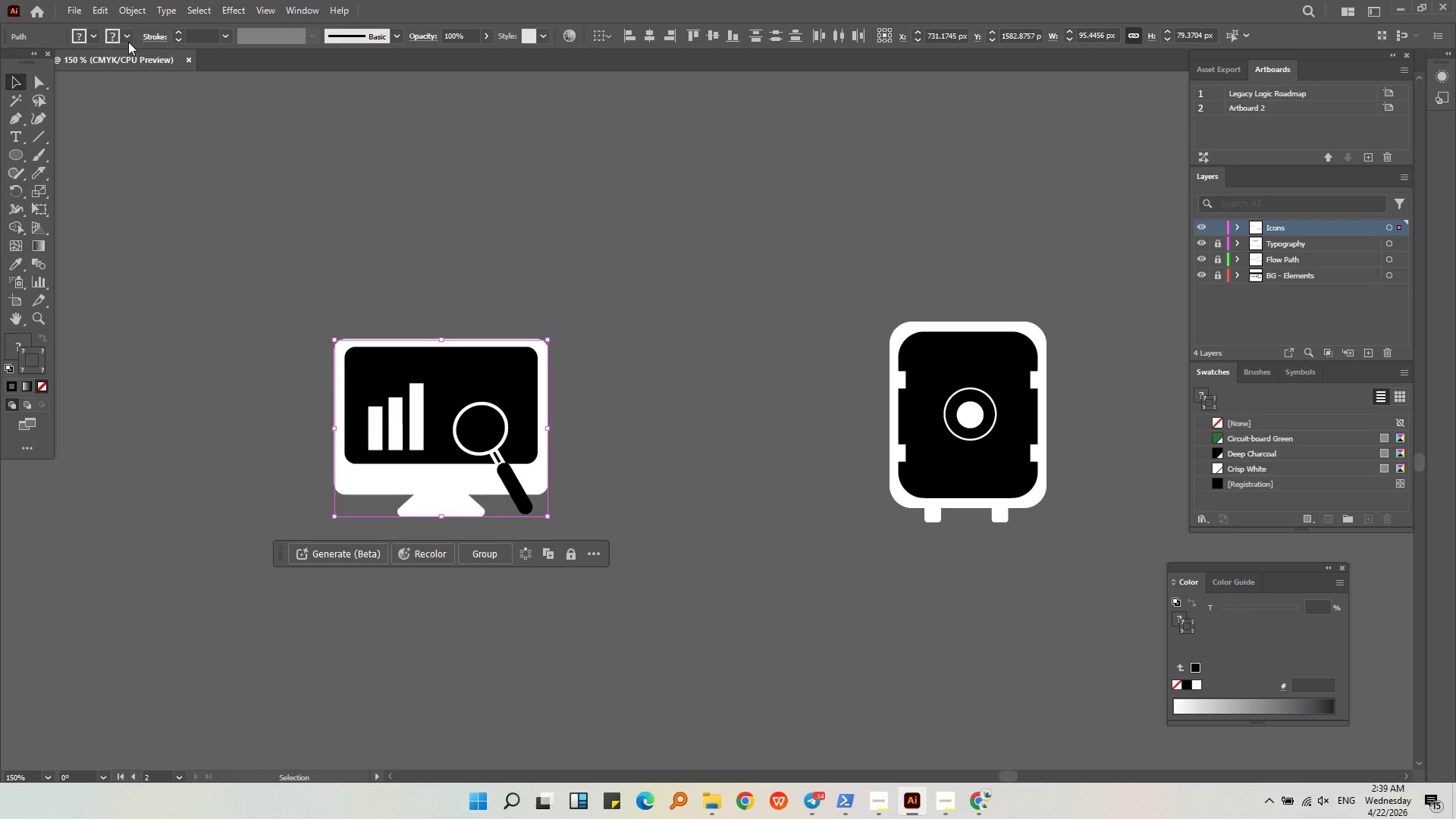 
left_click([132, 34])
 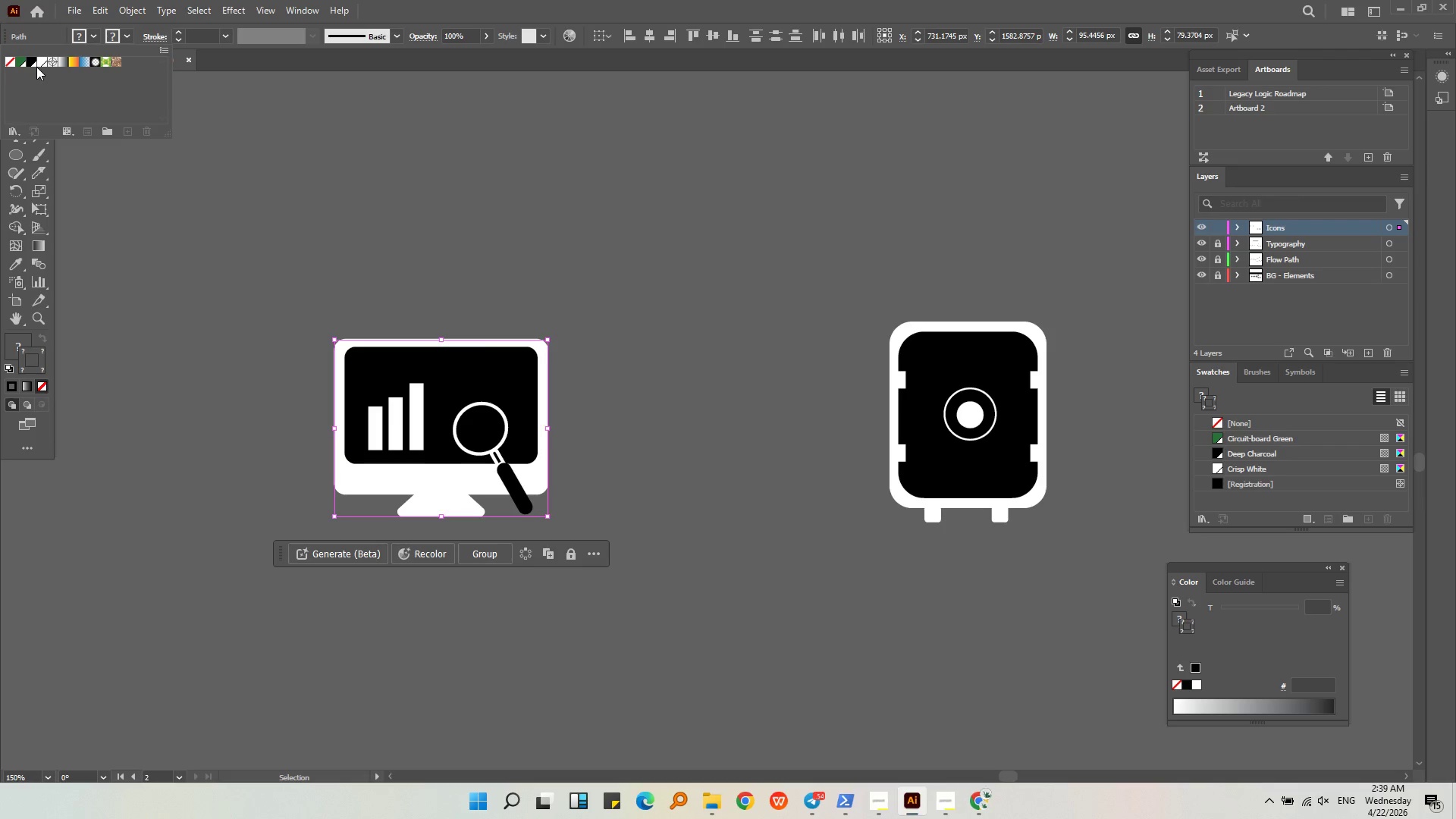 
left_click([35, 63])
 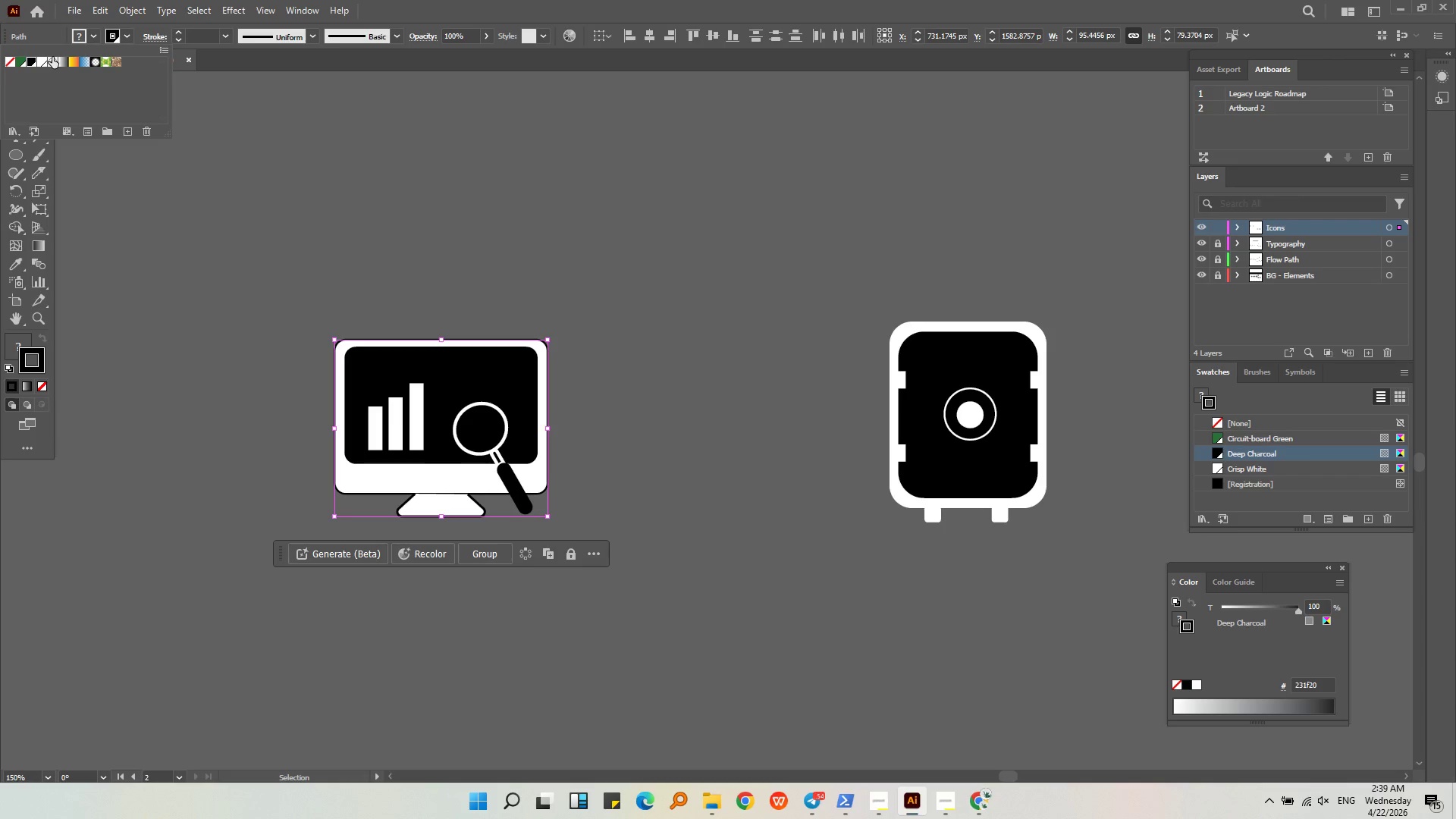 
double_click([99, 38])
 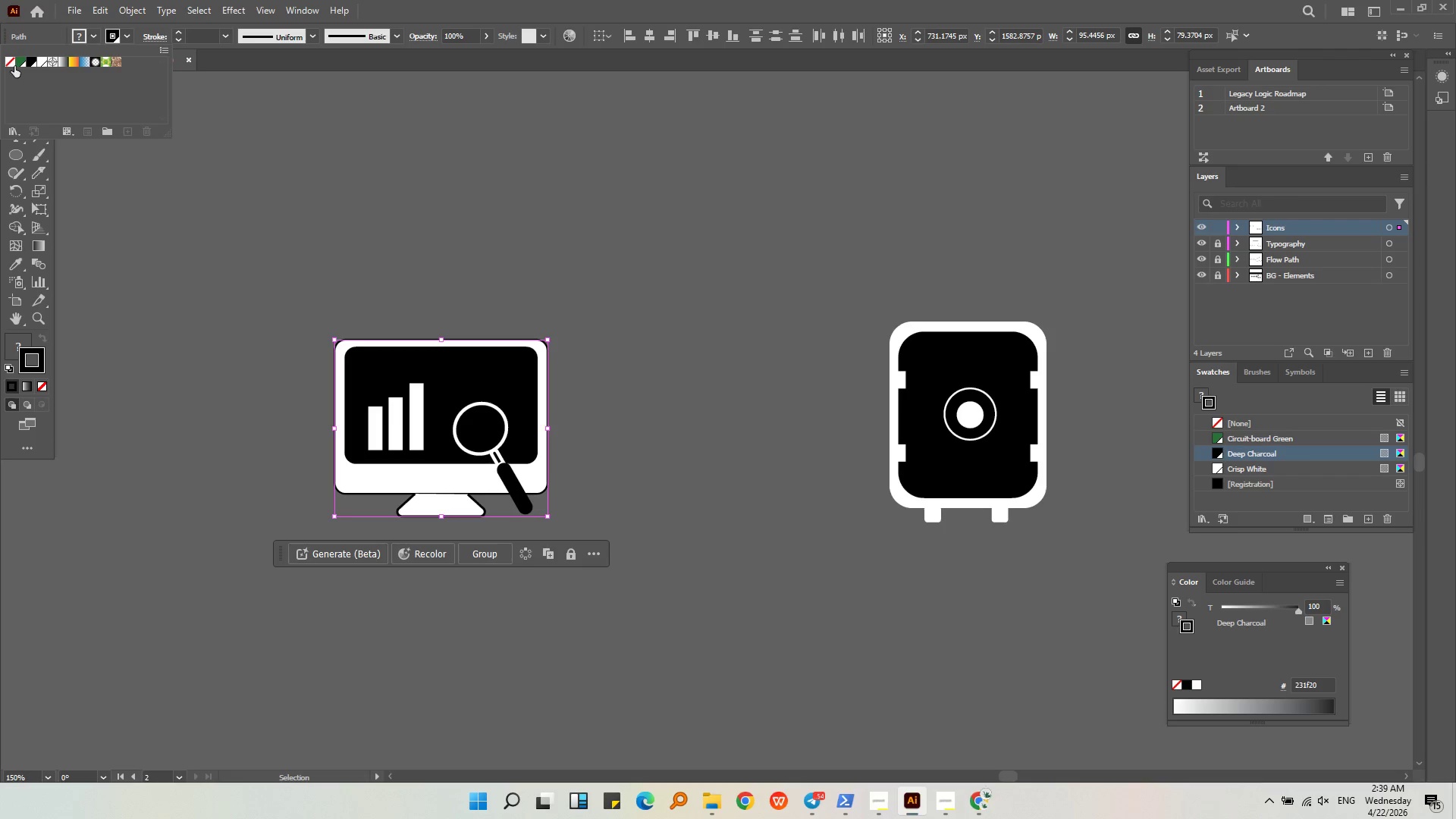 
left_click([8, 64])
 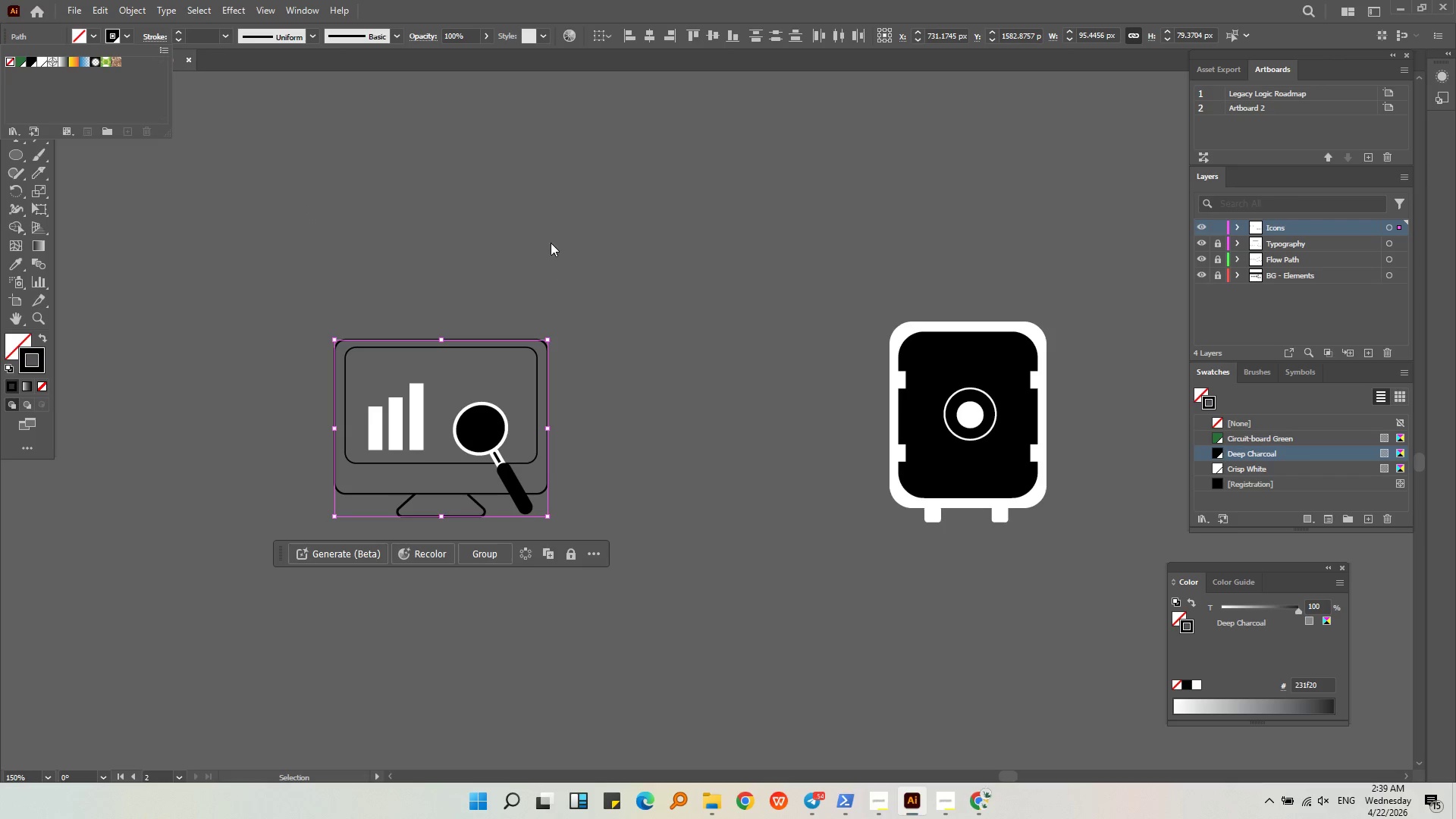 
double_click([551, 243])
 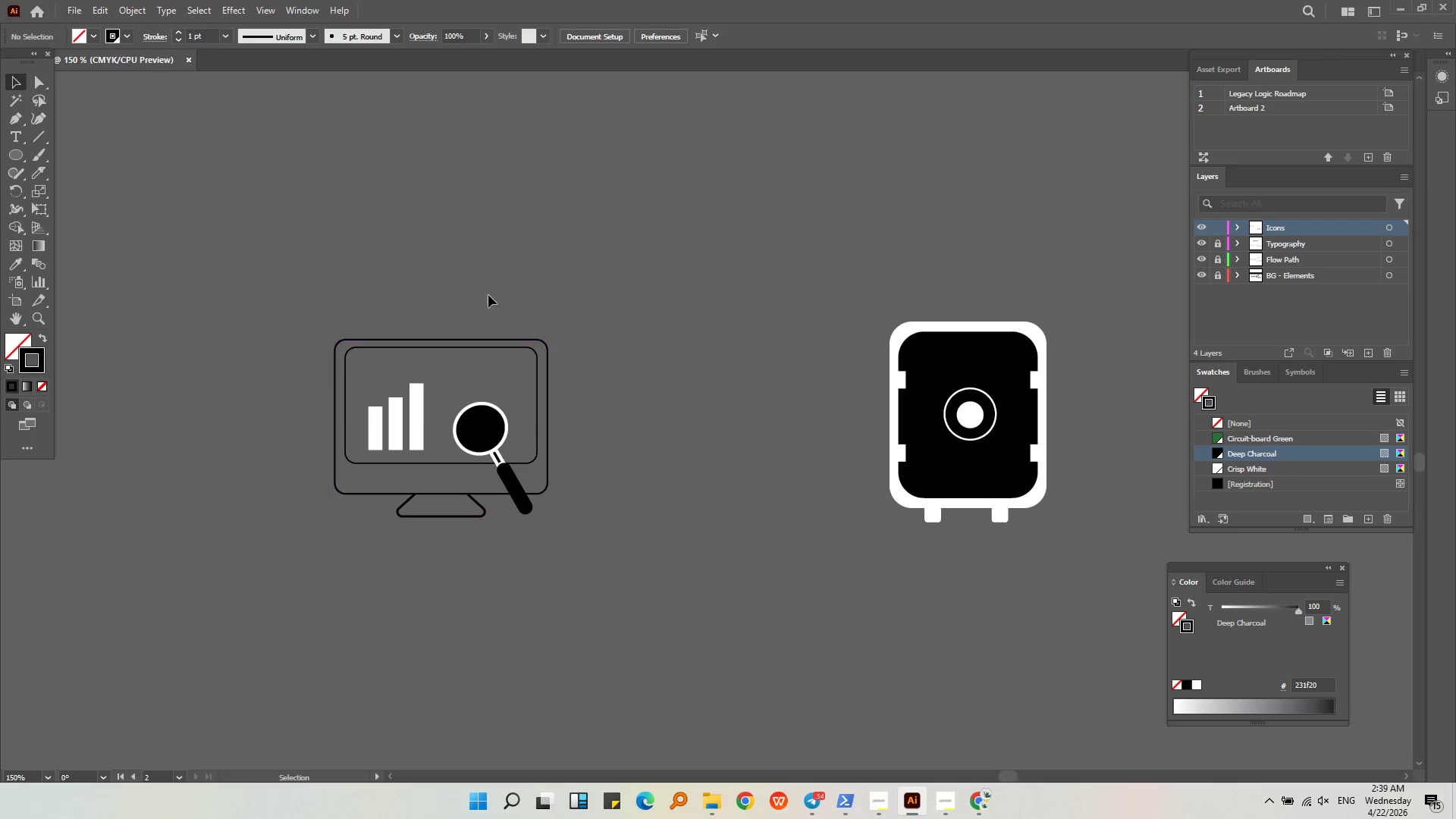 
key(Alt+AltLeft)
 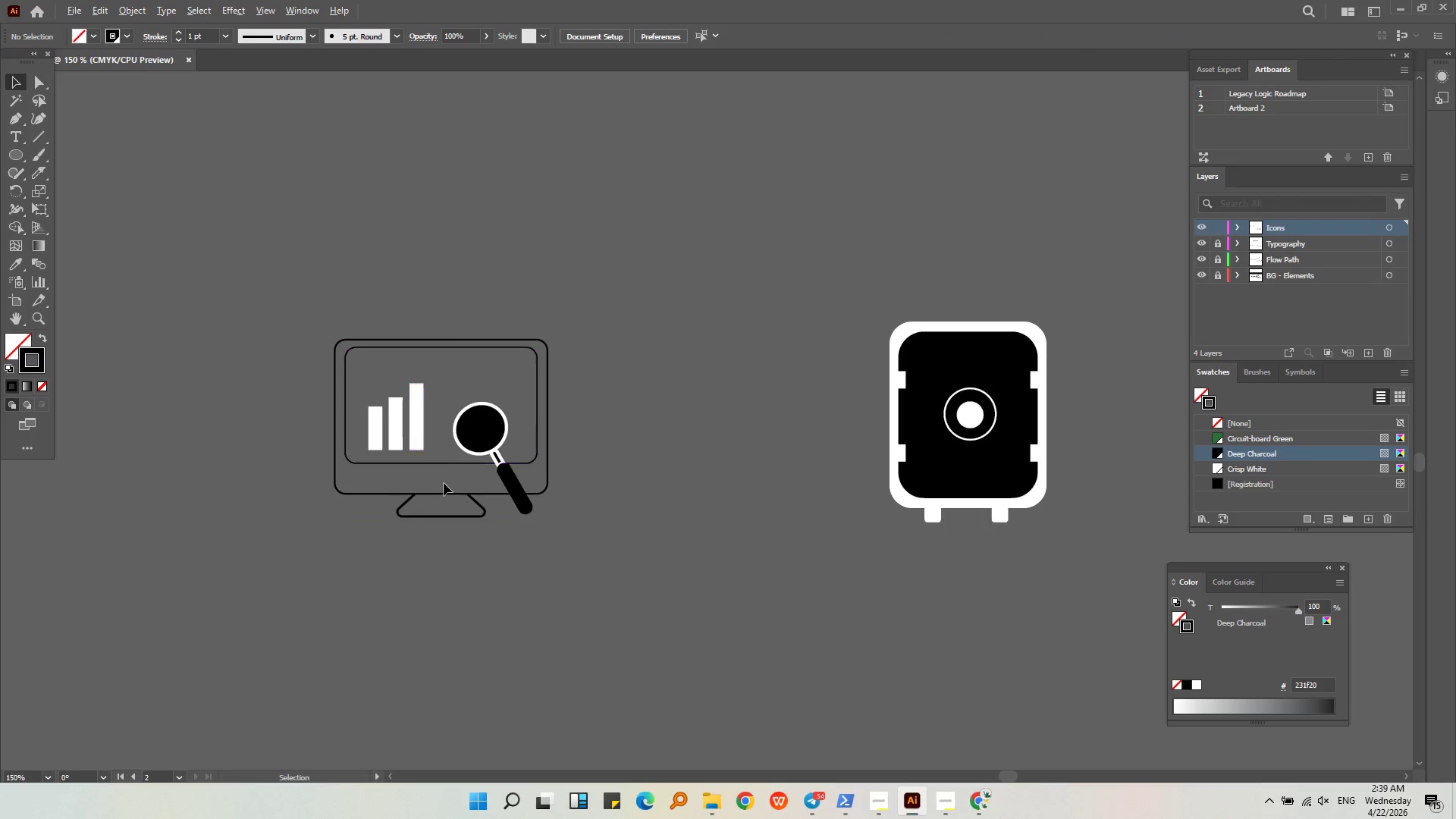 
scroll: coordinate [444, 486], scroll_direction: up, amount: 2.0
 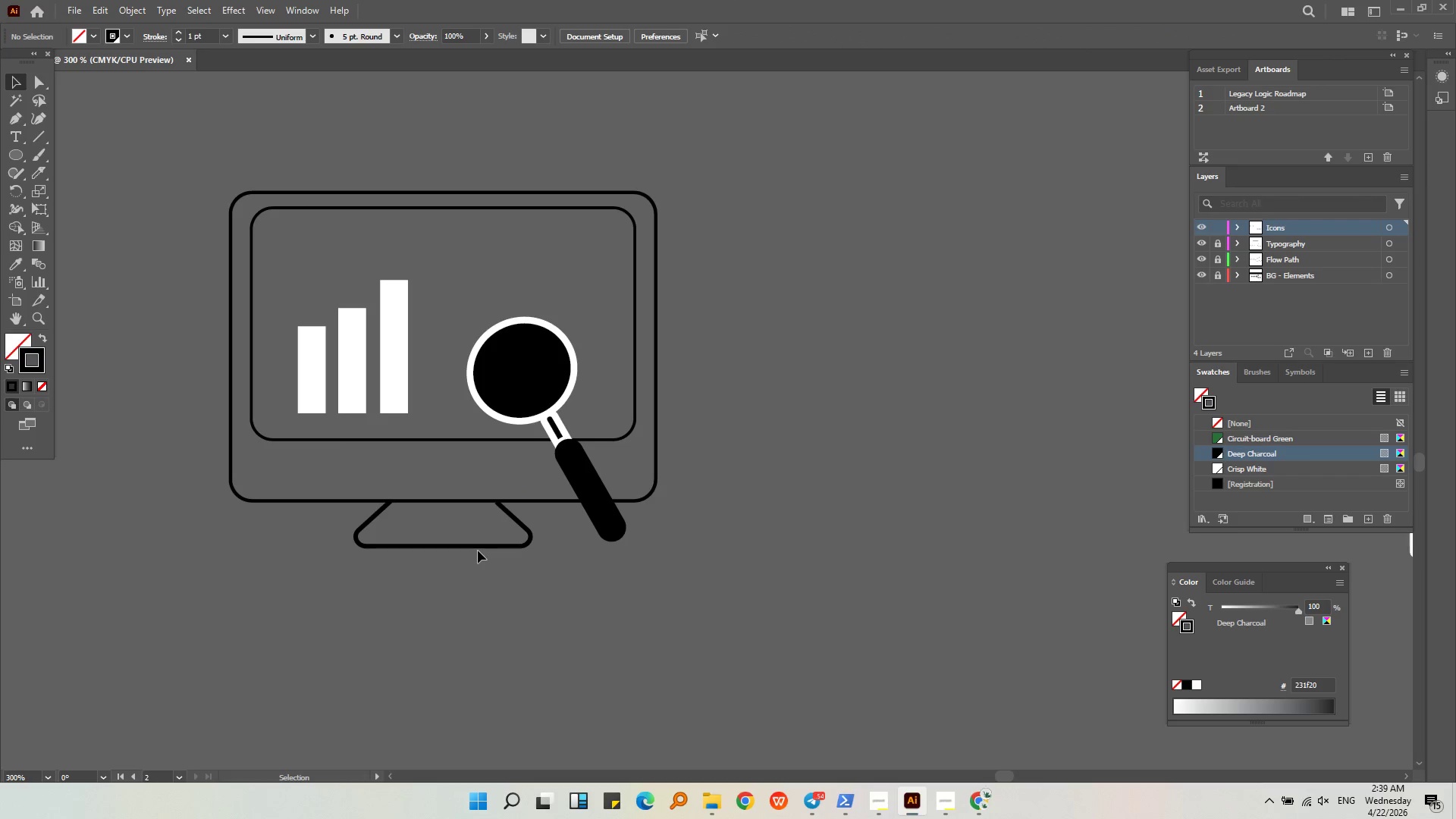 
double_click([477, 545])
 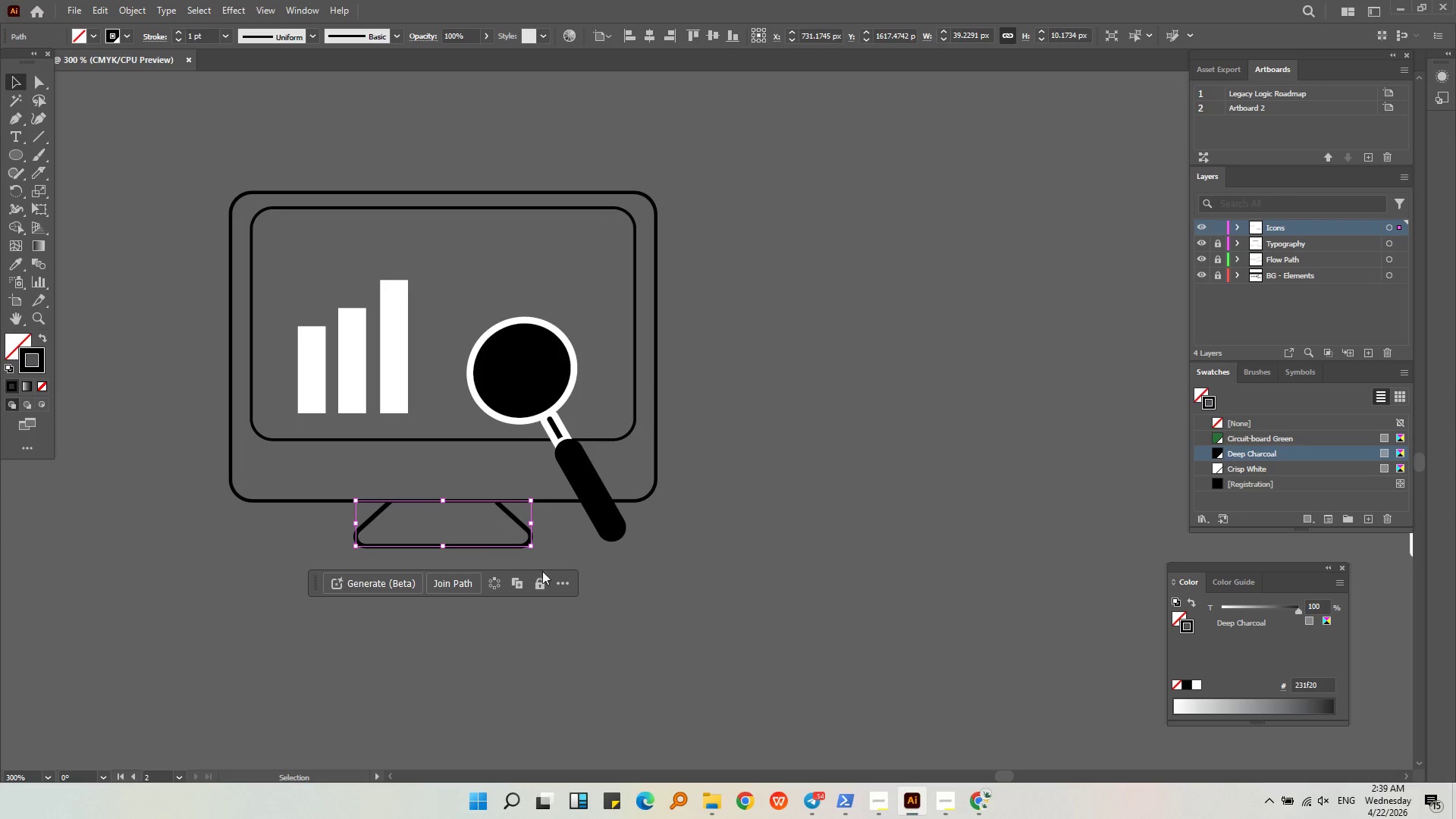 
left_click([595, 520])
 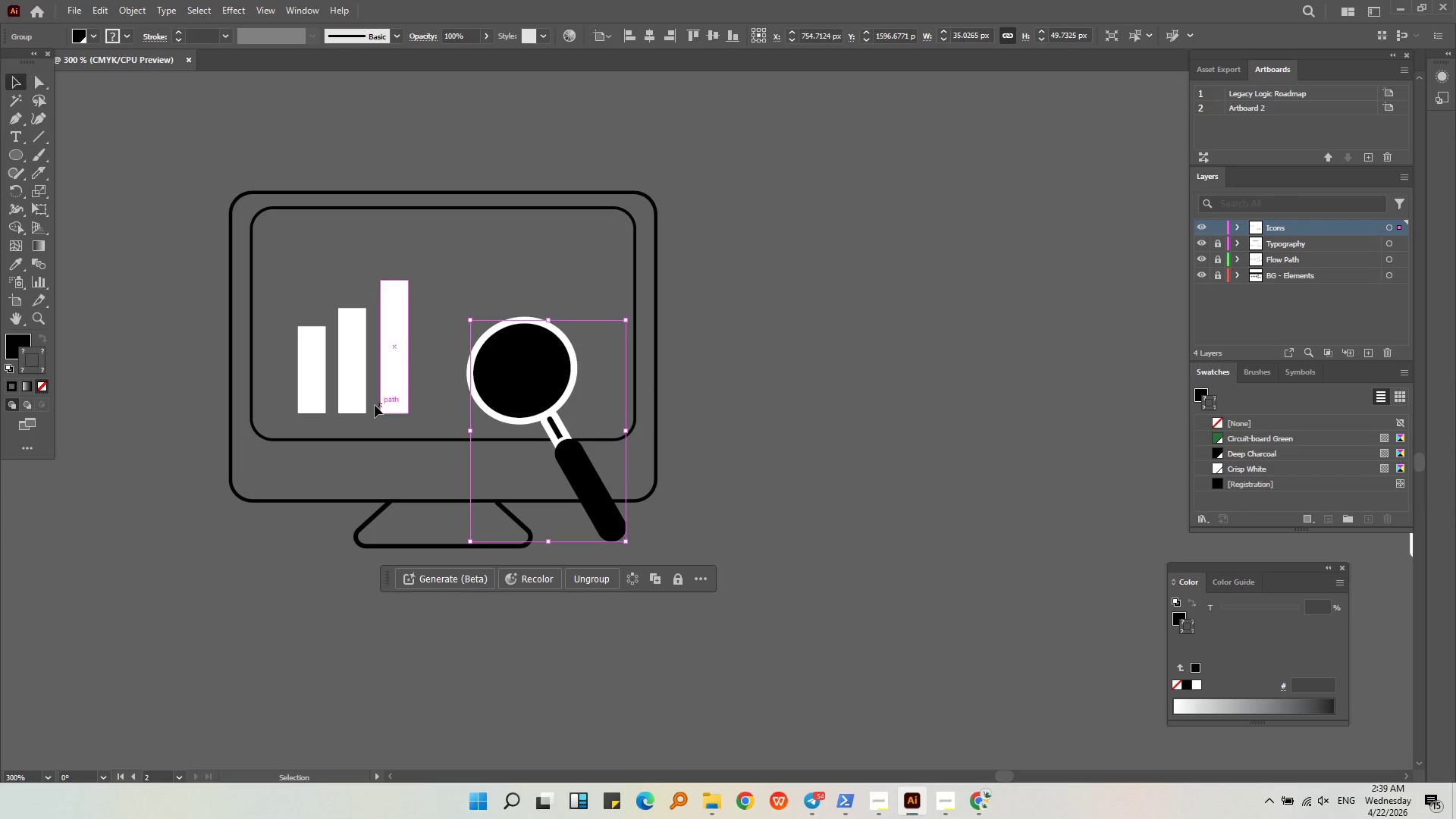 
left_click([414, 398])
 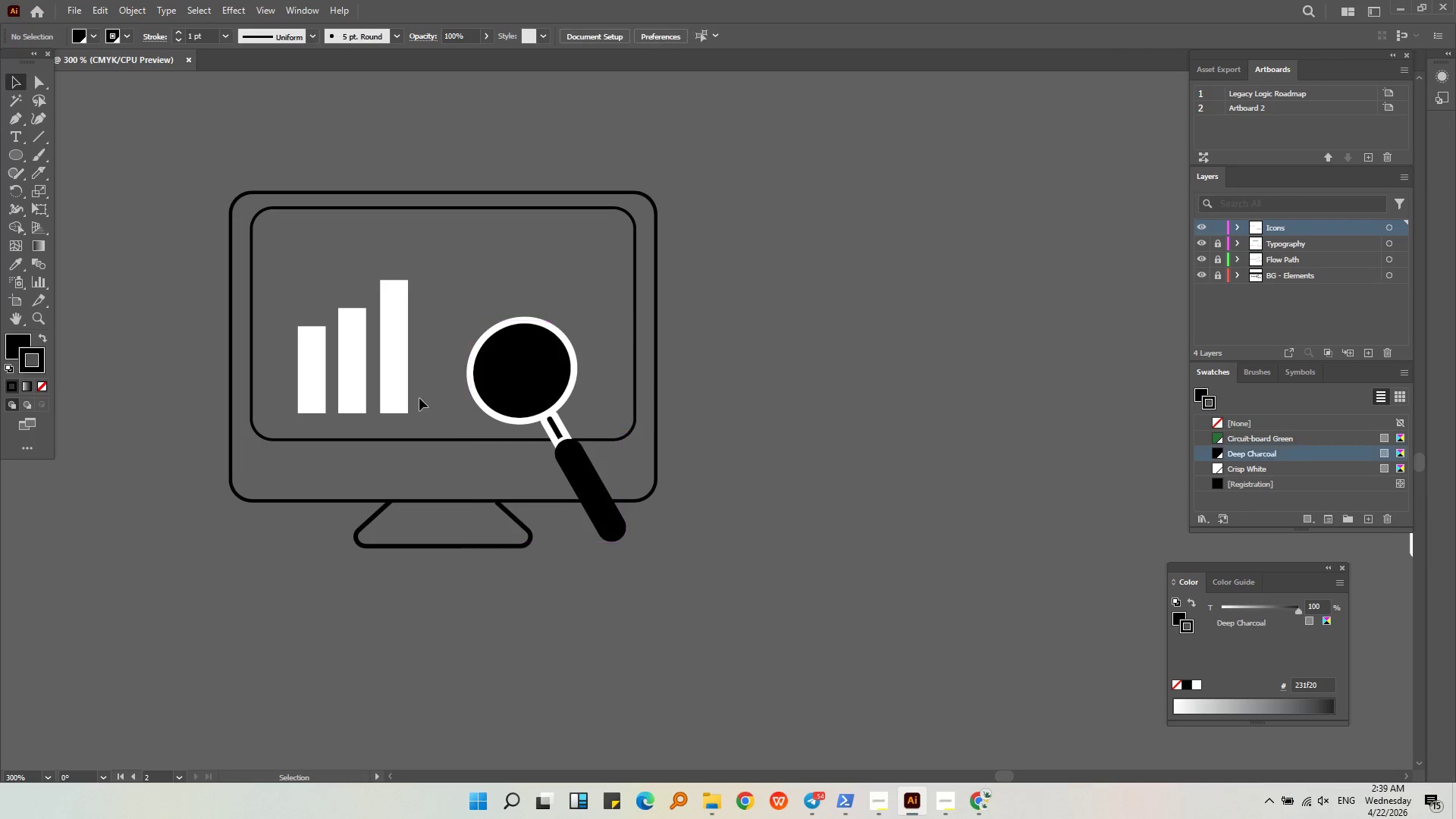 
left_click_drag(start_coordinate=[422, 398], to_coordinate=[294, 350])
 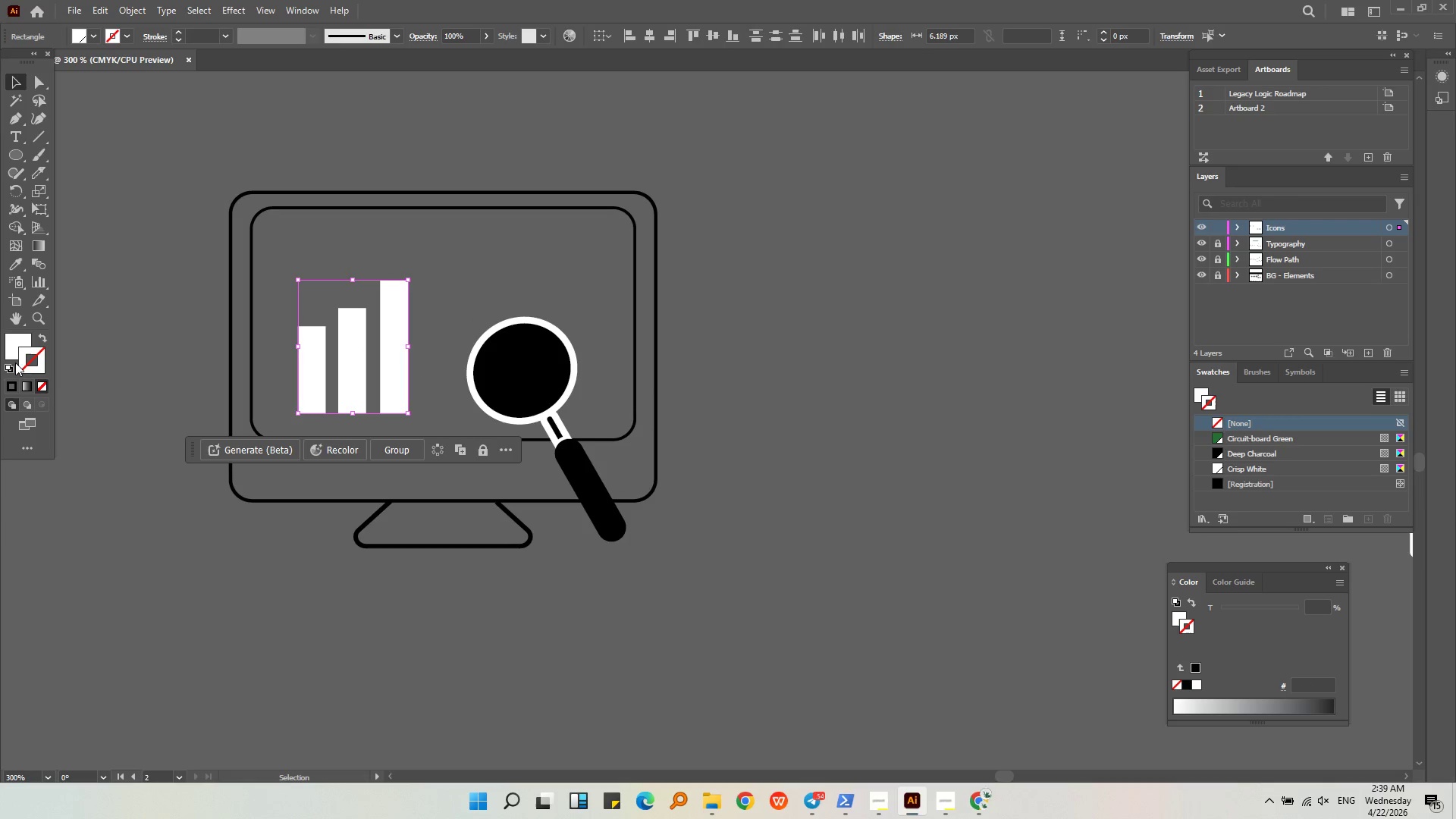 
left_click_drag(start_coordinate=[15, 353], to_coordinate=[19, 356])
 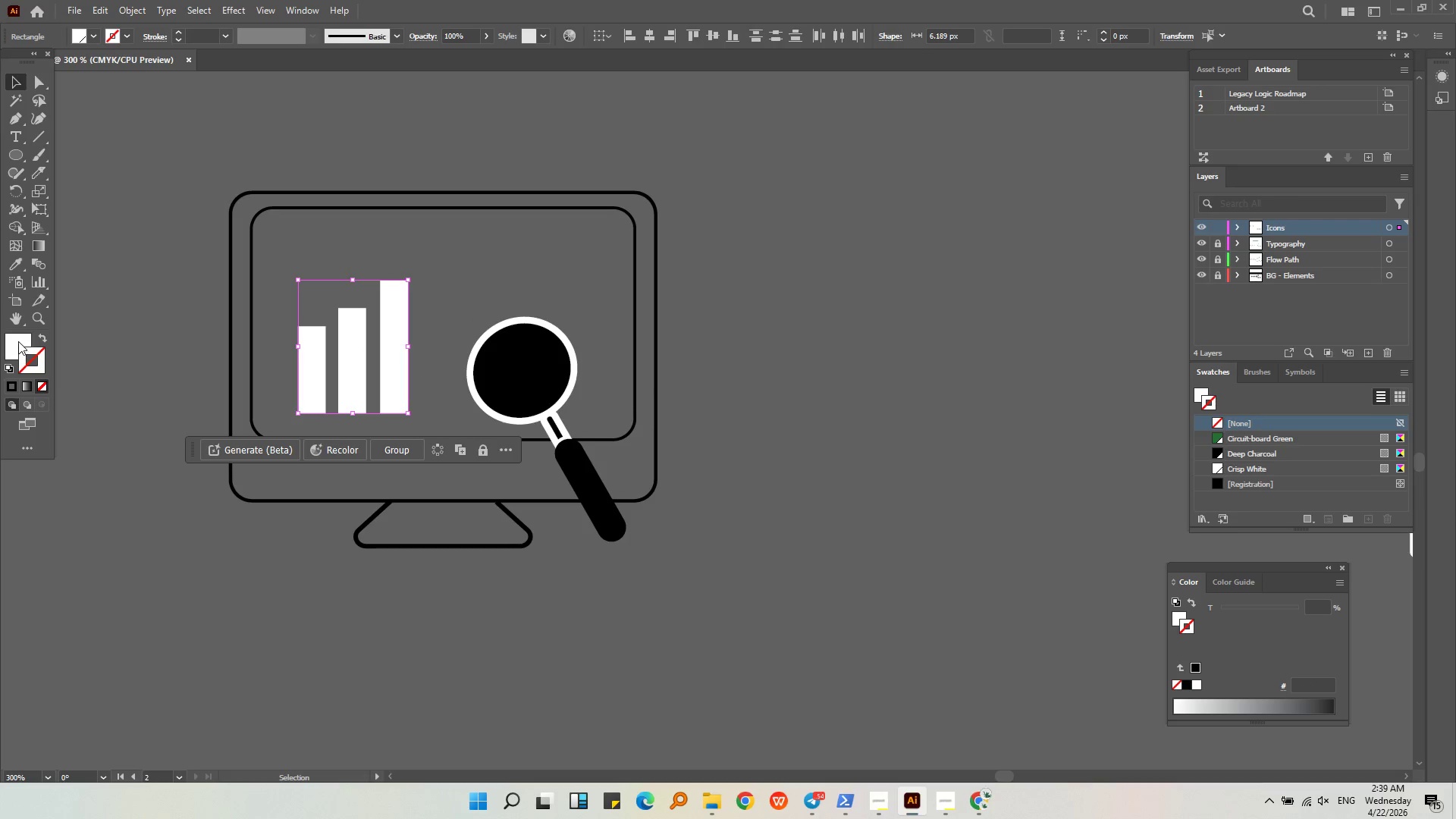 
left_click_drag(start_coordinate=[18, 340], to_coordinate=[36, 353])
 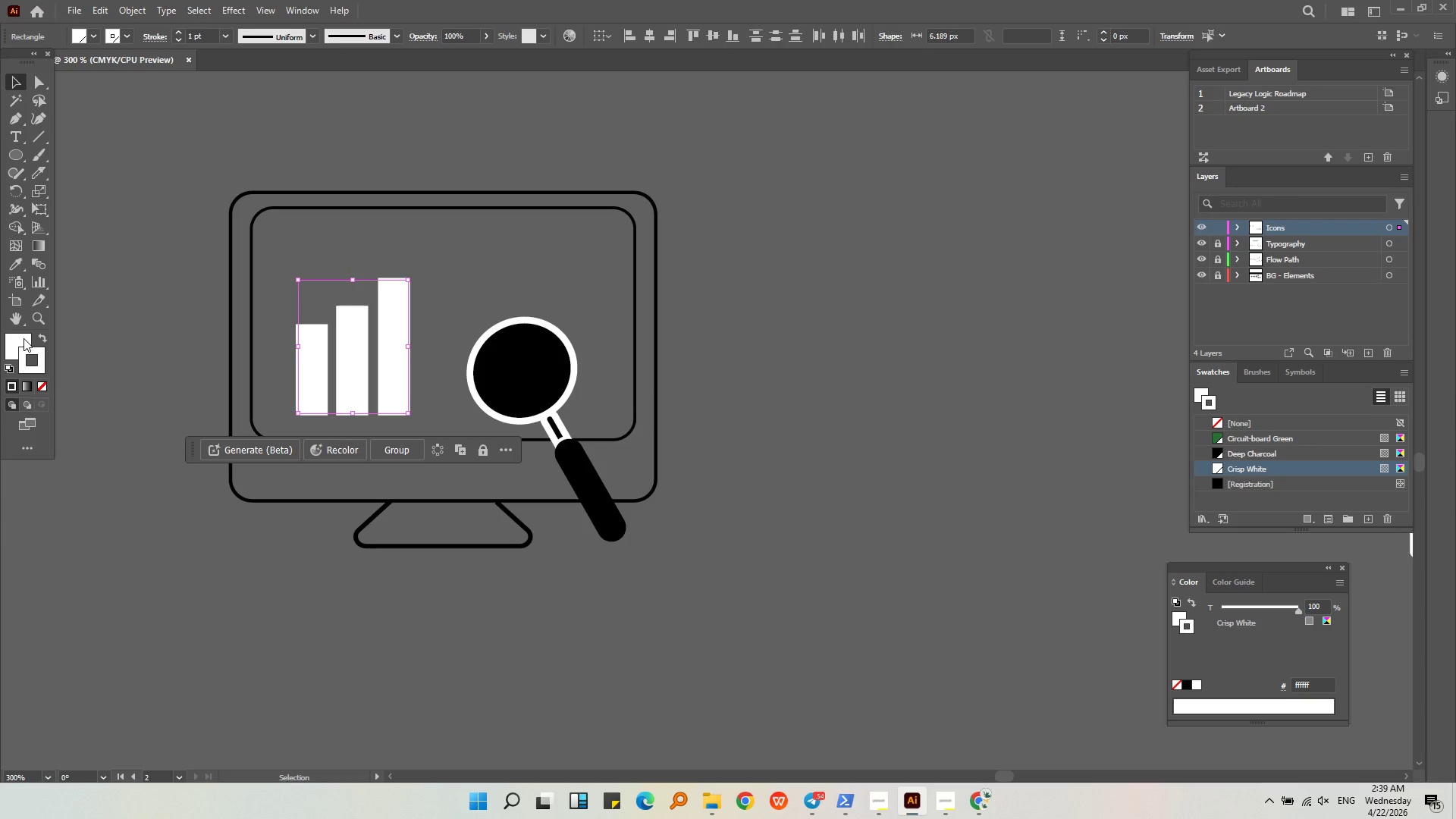 
double_click([24, 338])
 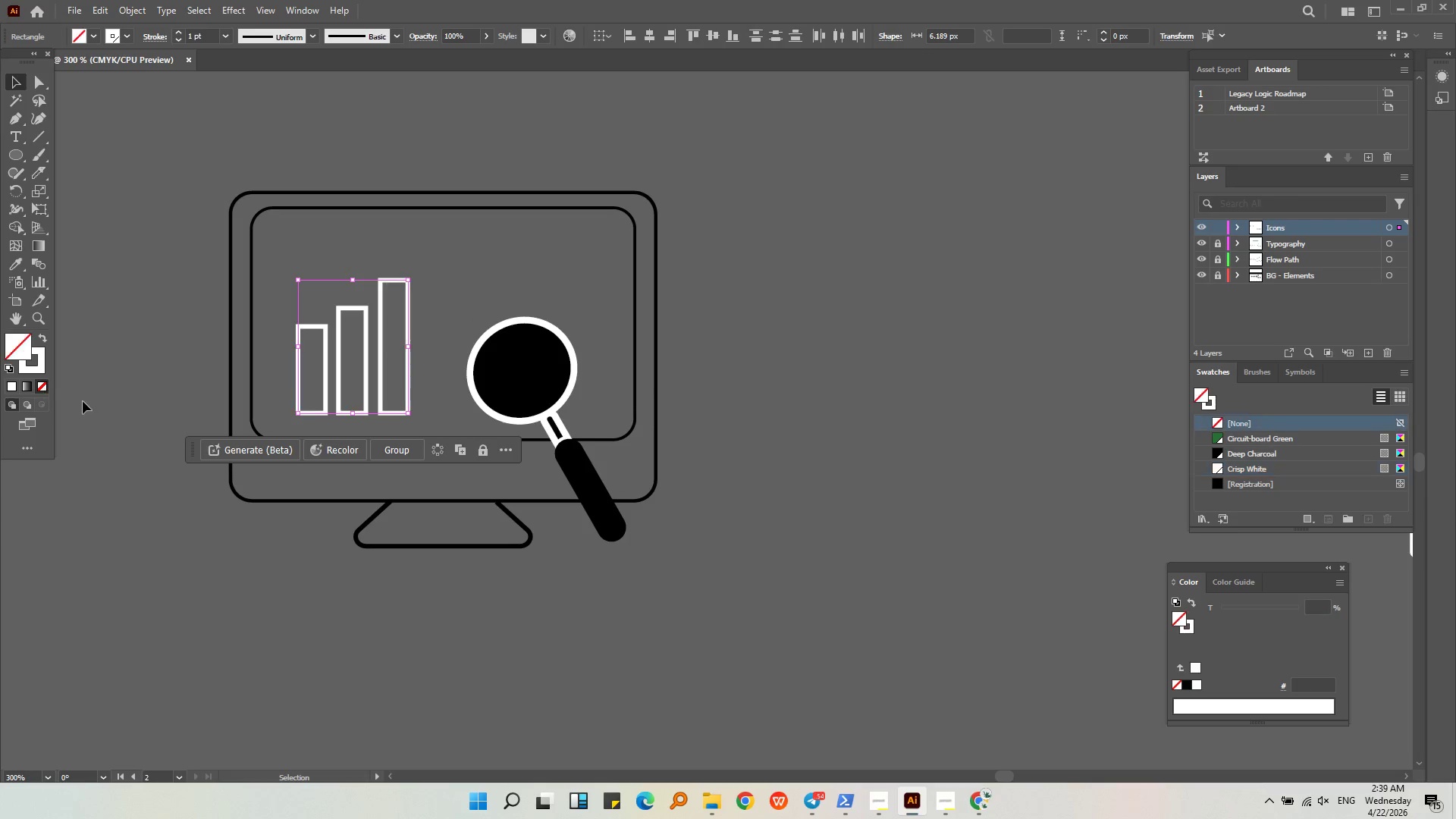 
double_click([102, 406])
 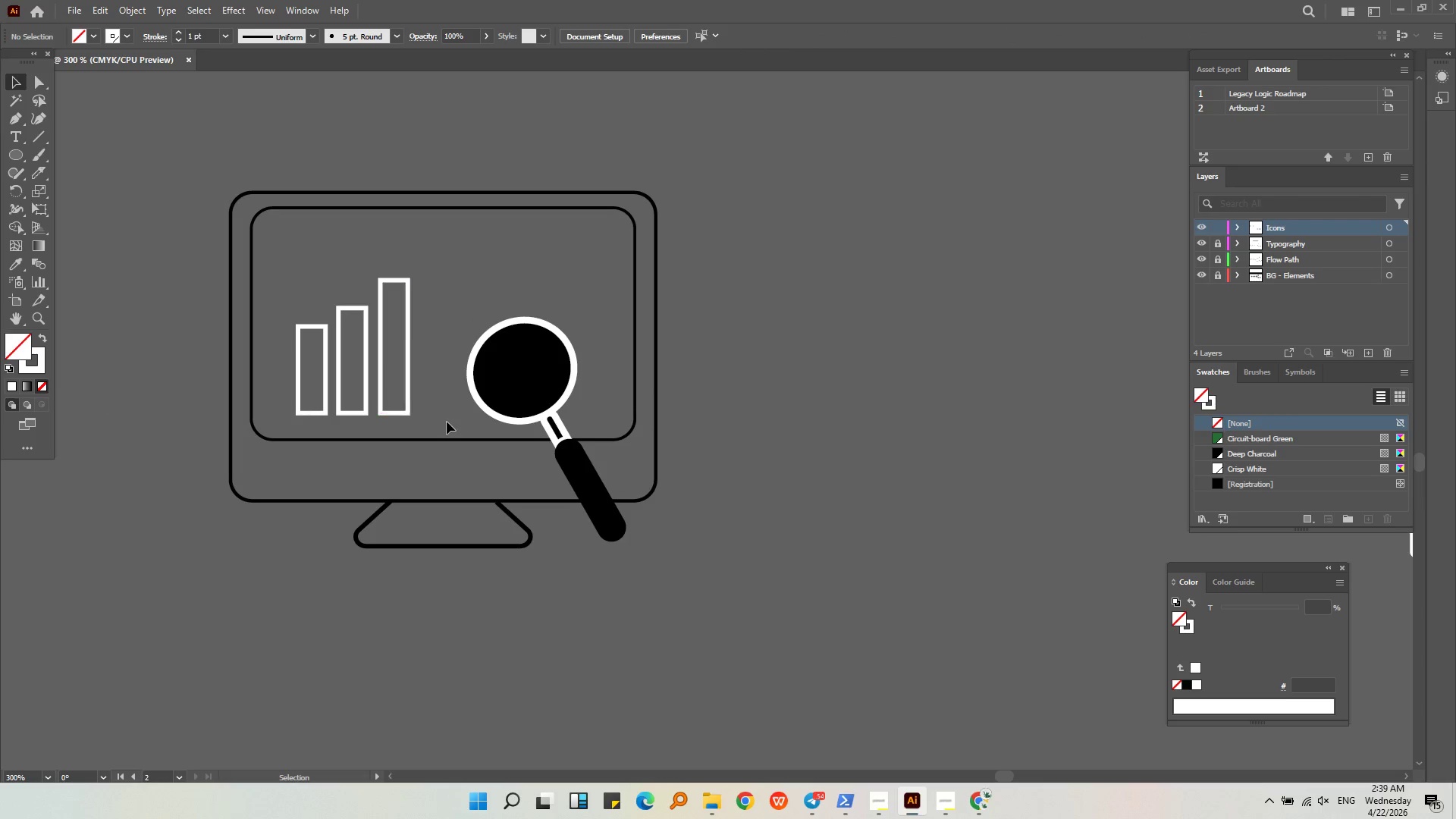 
left_click_drag(start_coordinate=[440, 422], to_coordinate=[344, 375])
 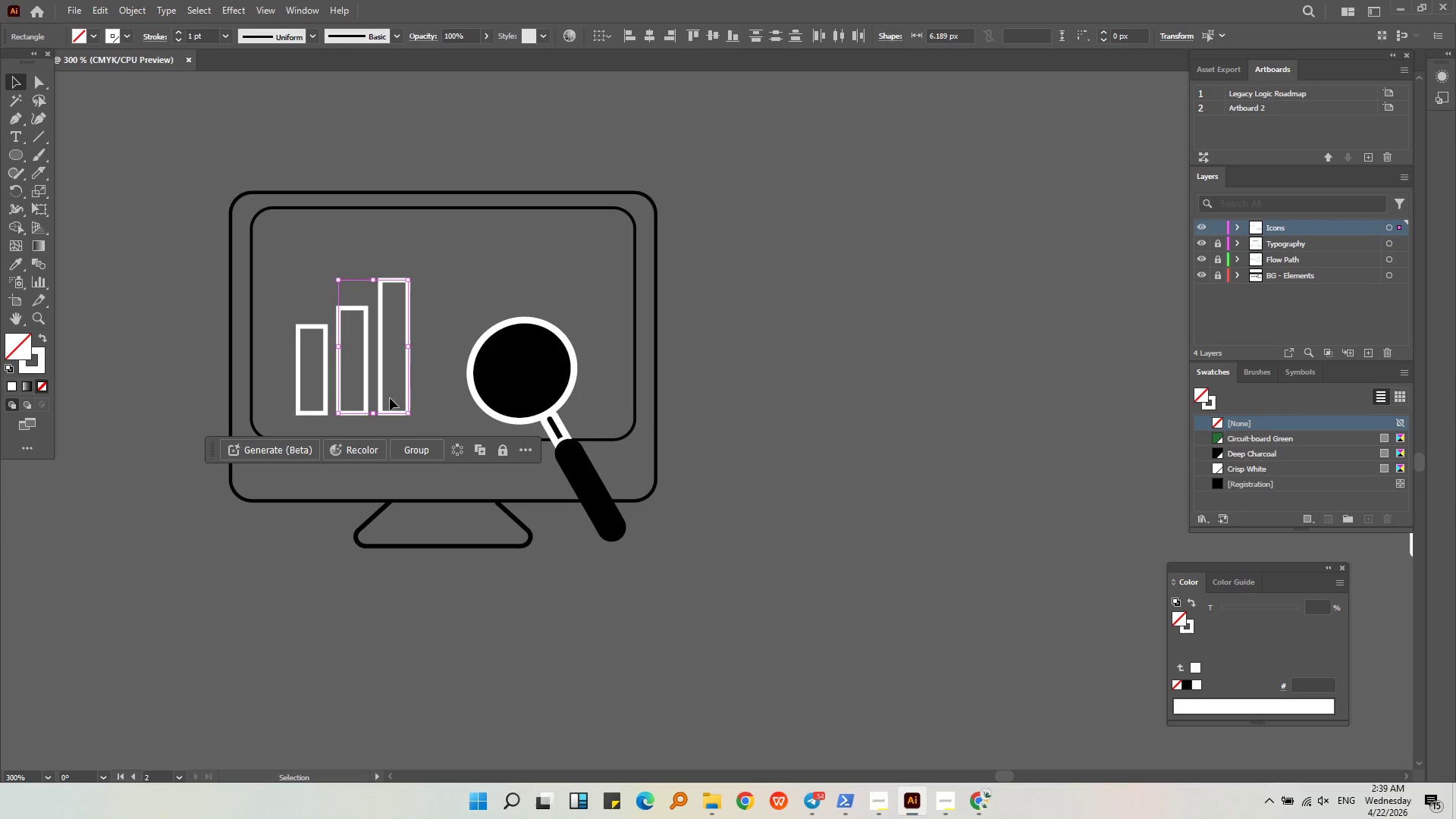 
left_click([425, 404])
 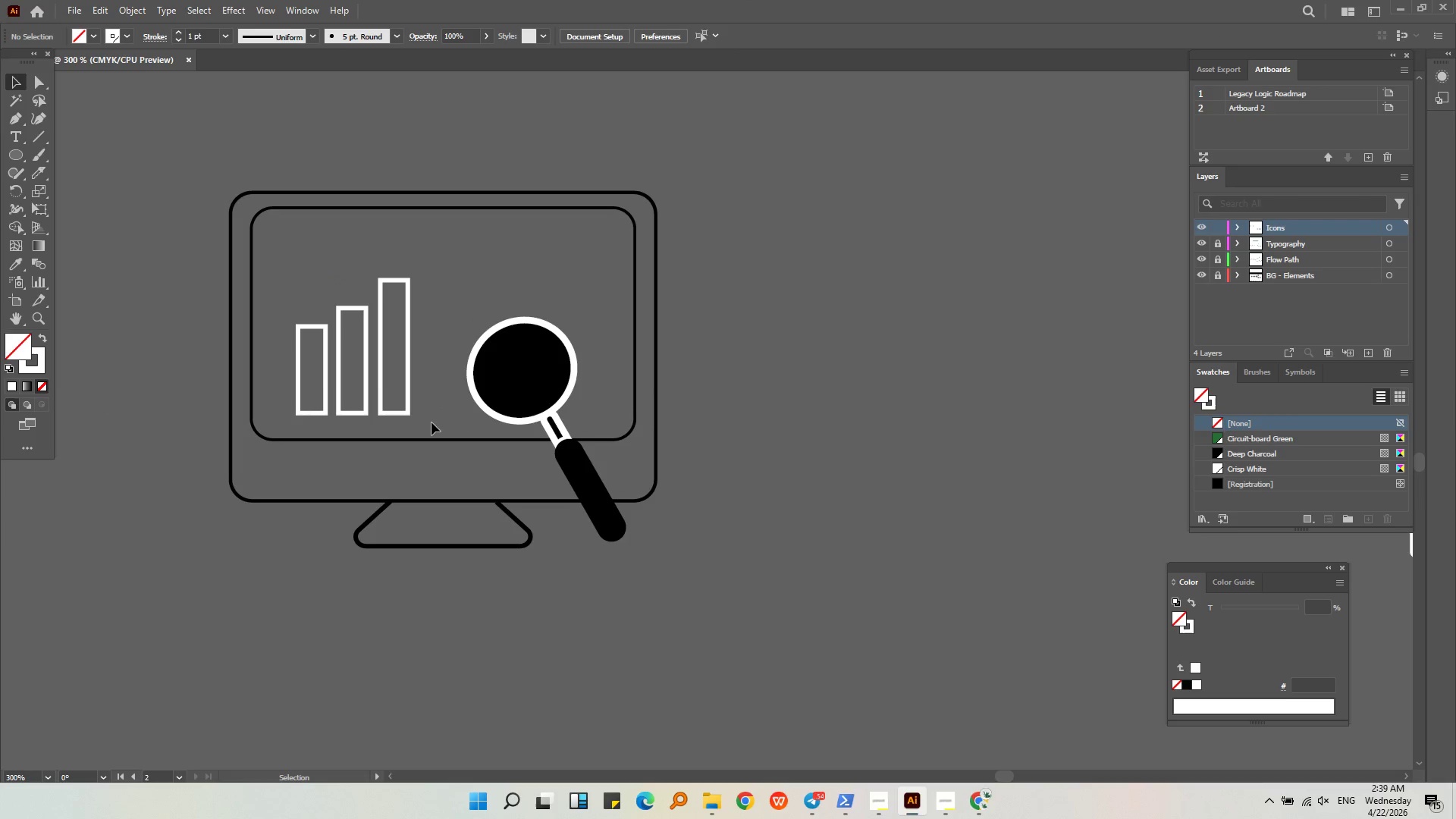 
left_click_drag(start_coordinate=[432, 422], to_coordinate=[300, 367])
 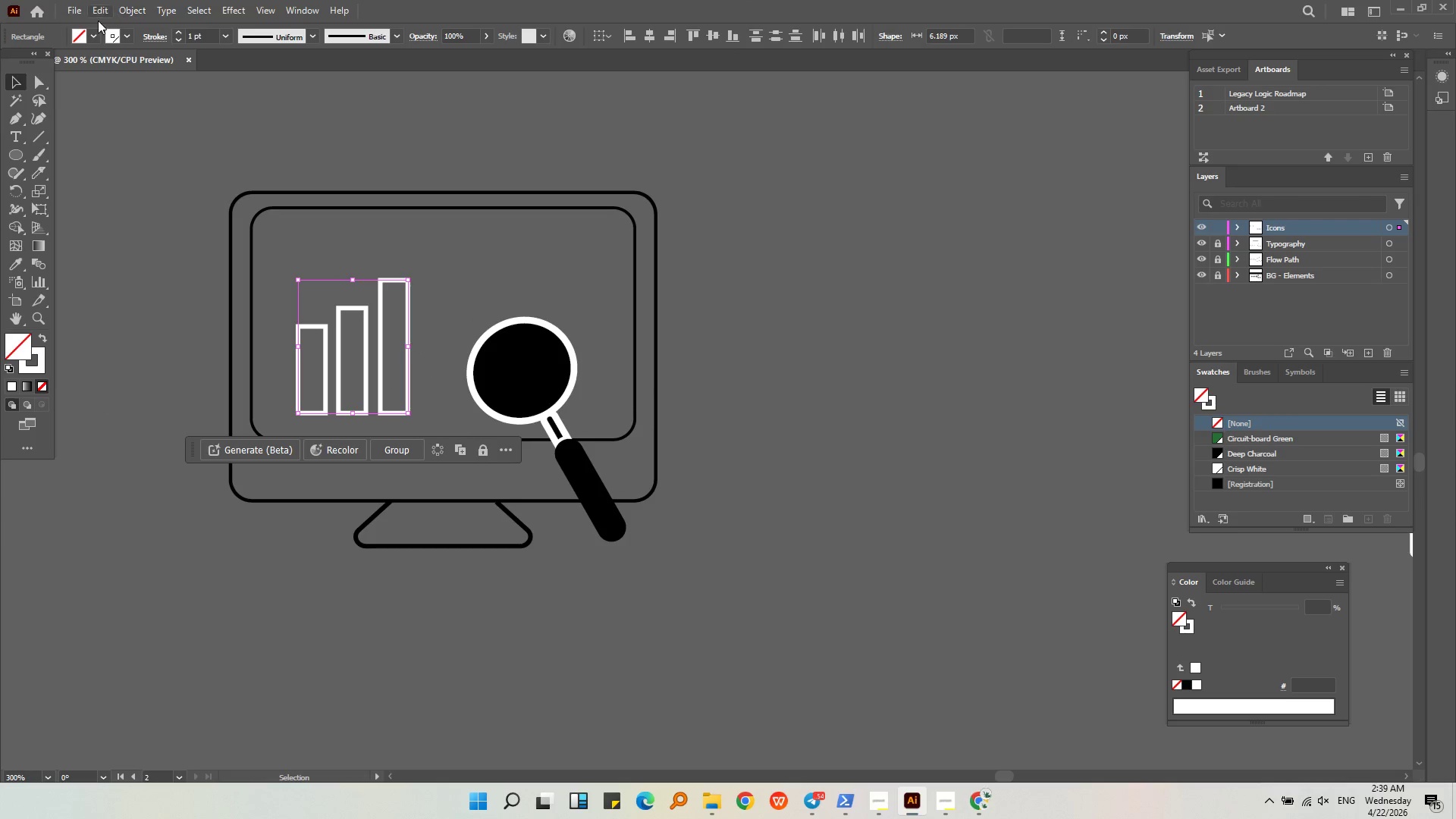 
left_click([124, 38])
 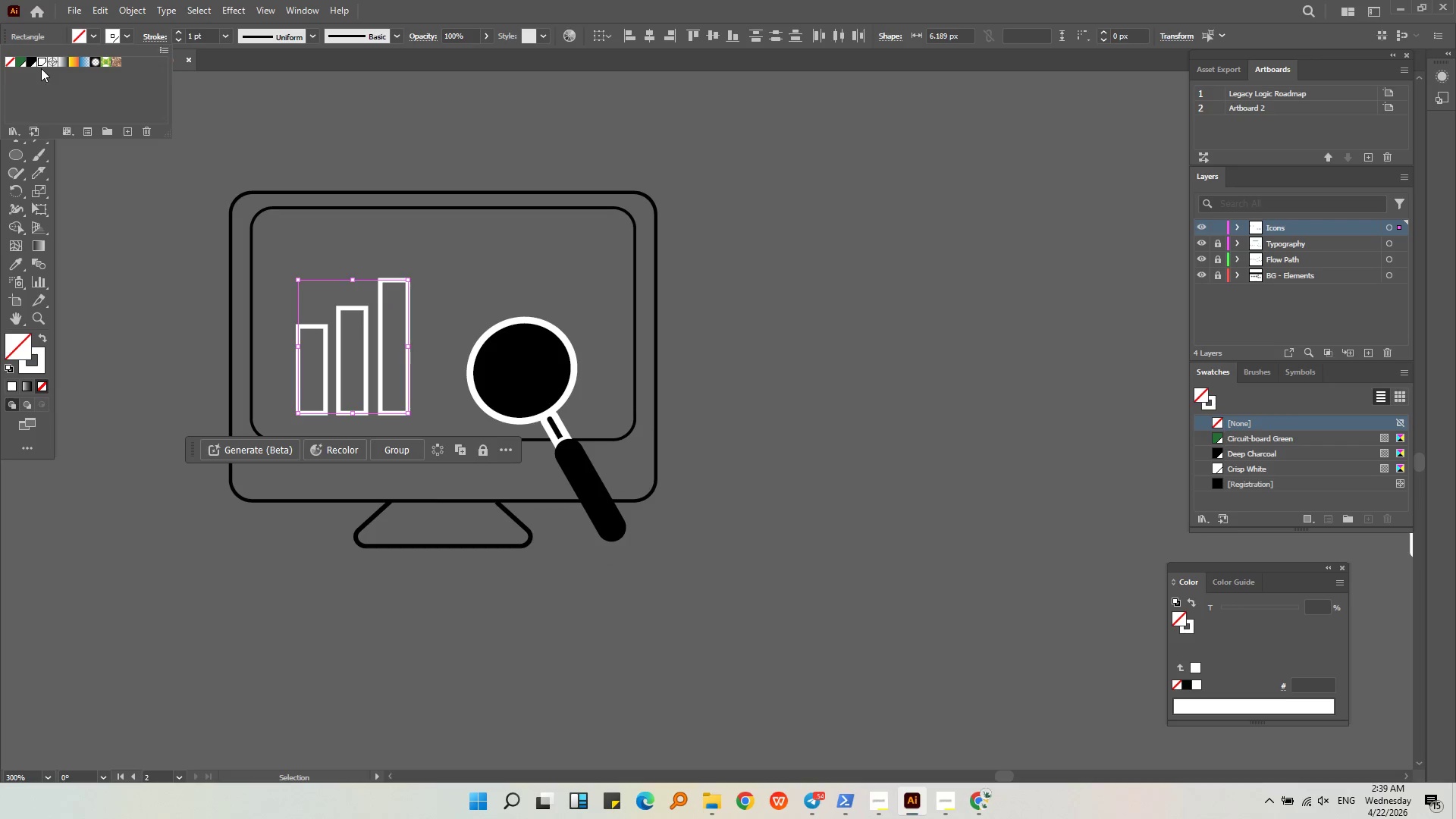 
left_click([34, 61])
 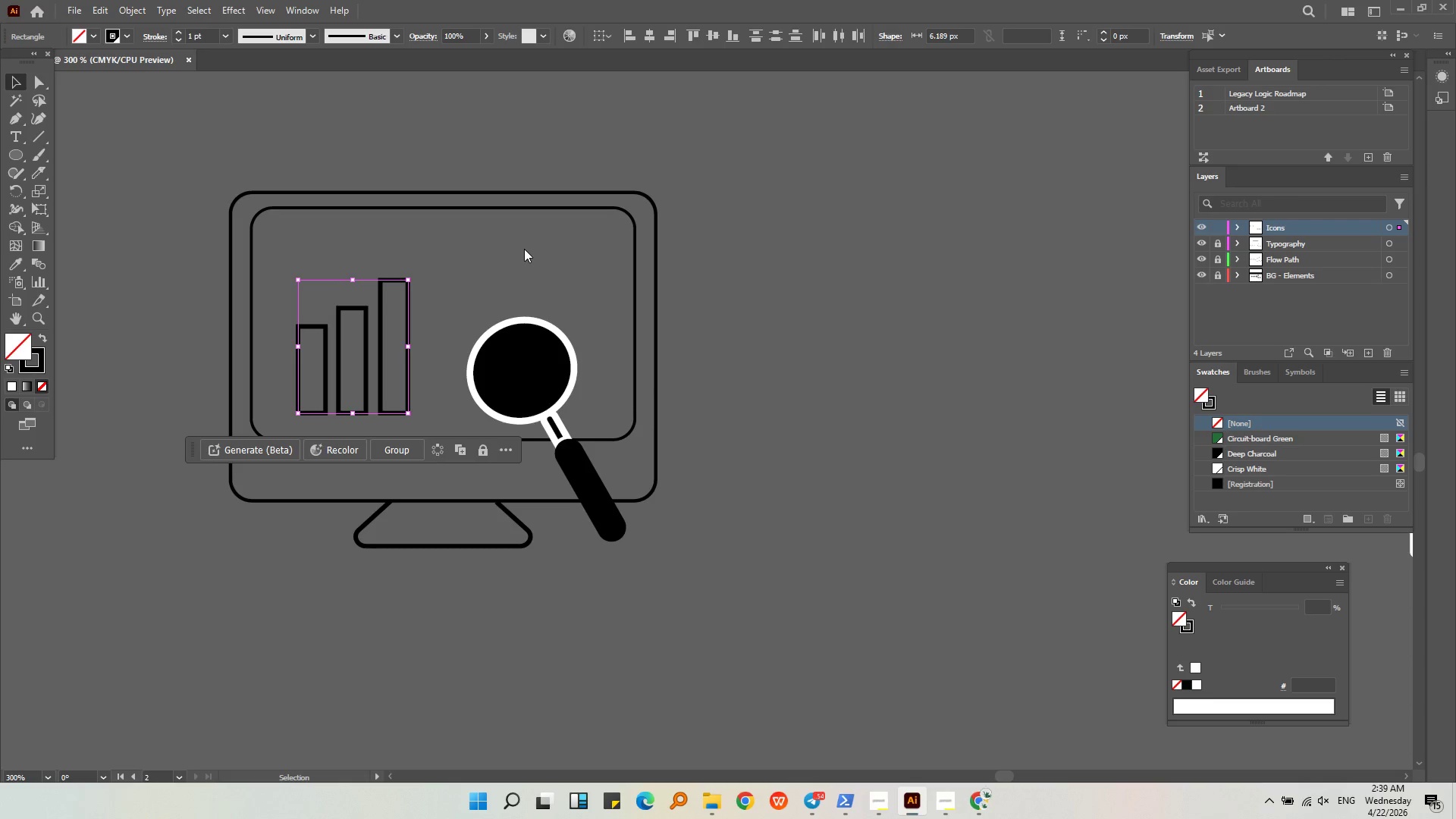 
double_click([522, 249])
 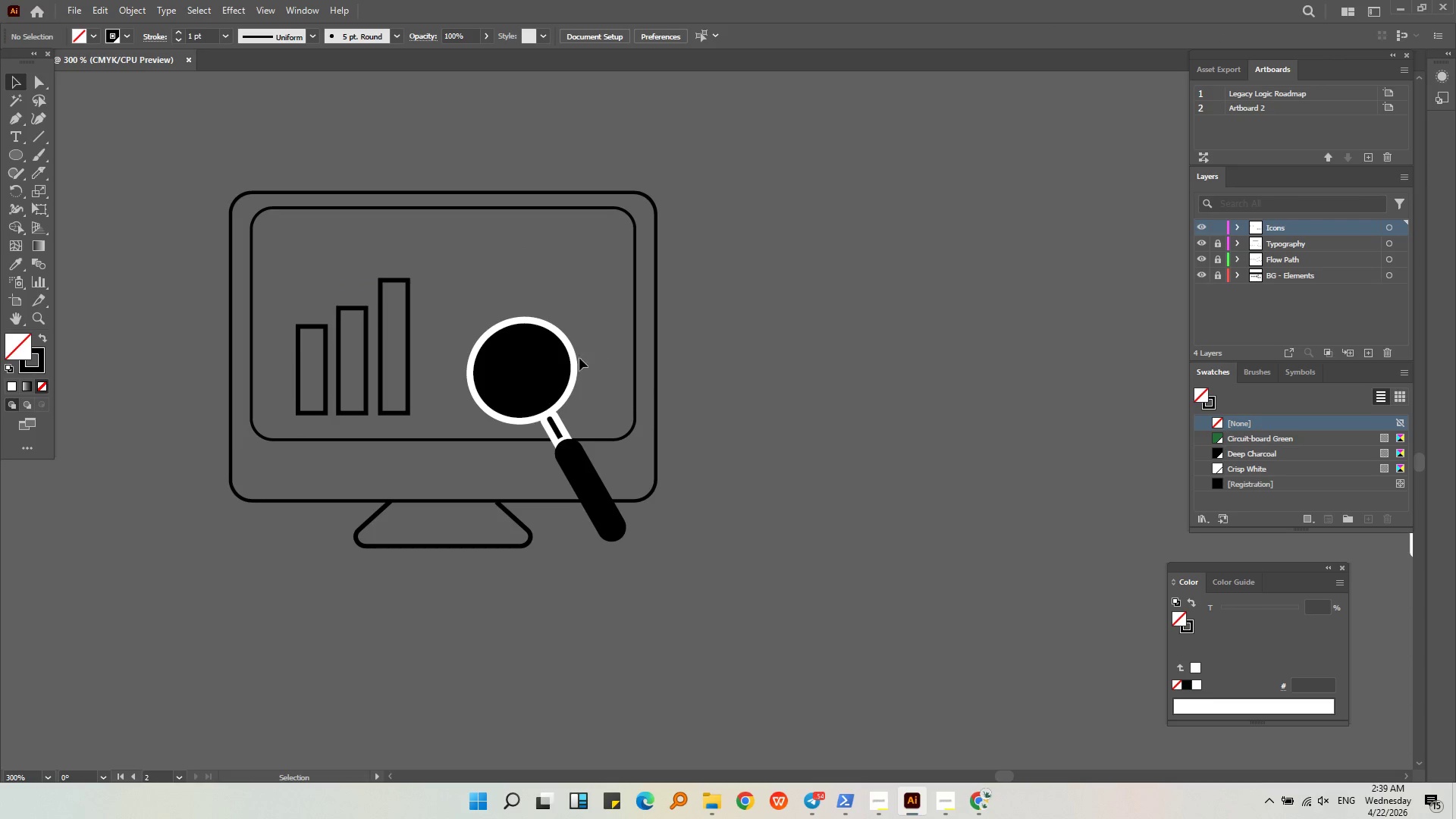 
left_click([565, 364])
 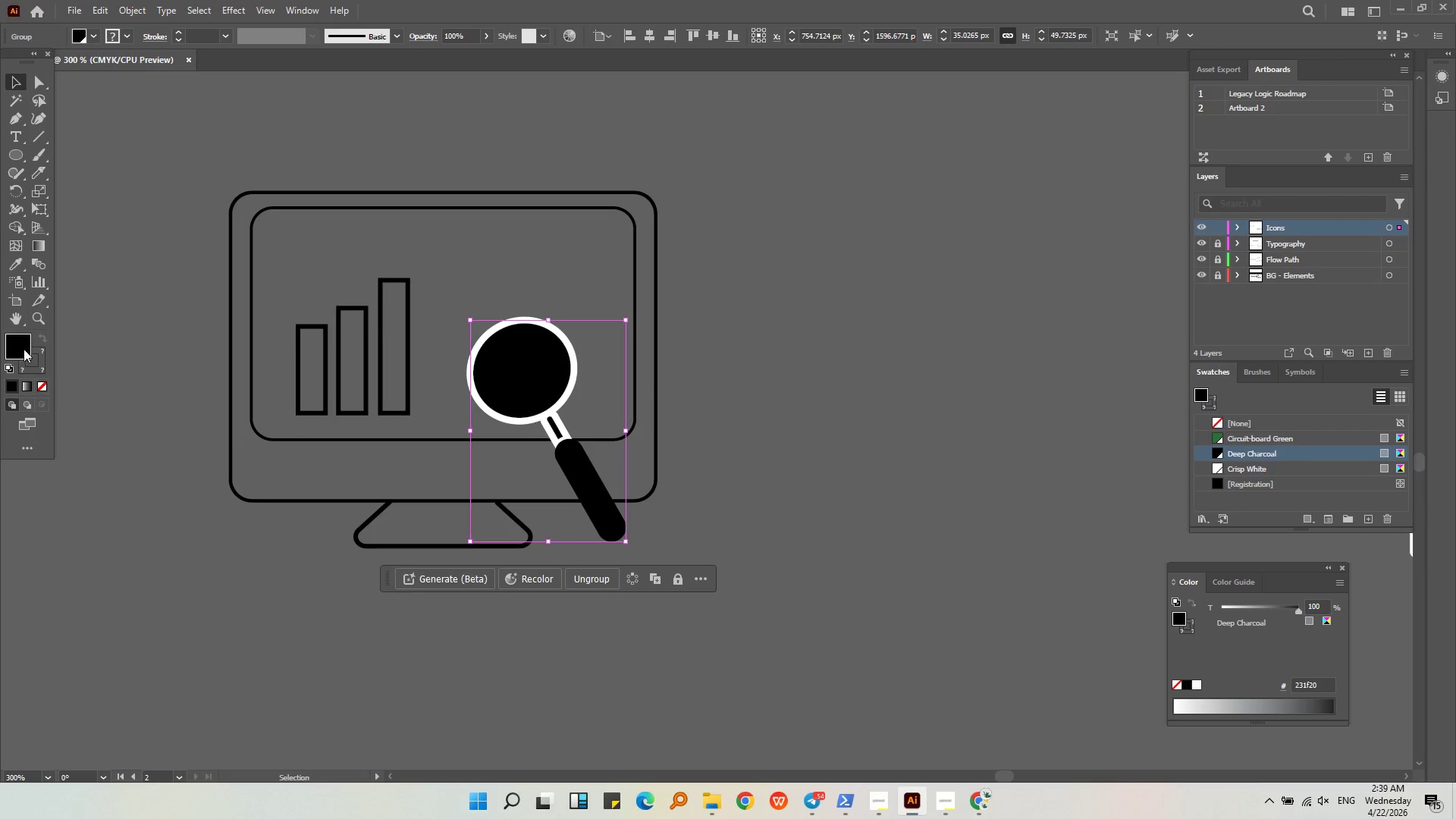 
left_click_drag(start_coordinate=[14, 350], to_coordinate=[29, 362])
 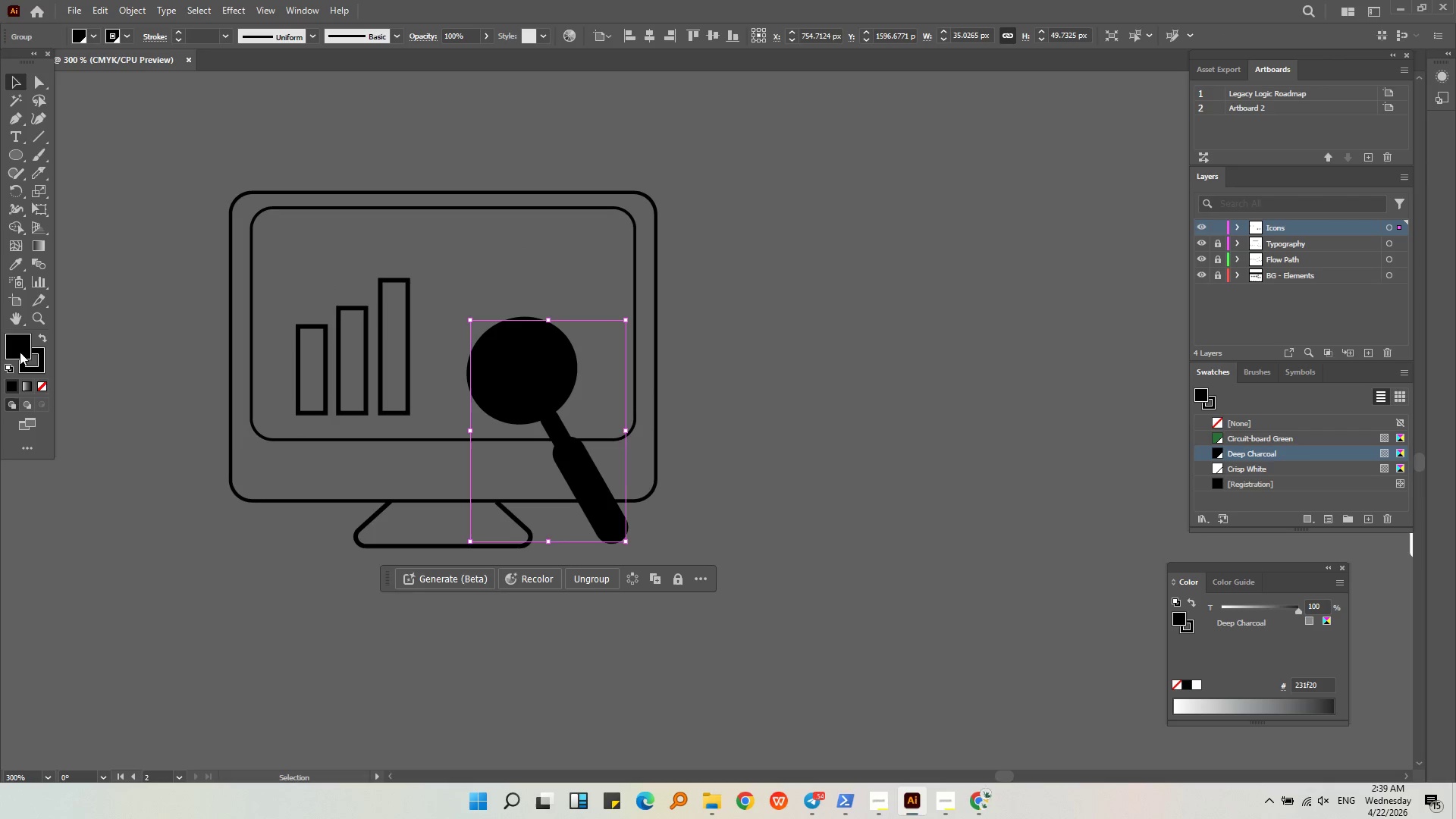 
double_click([20, 351])
 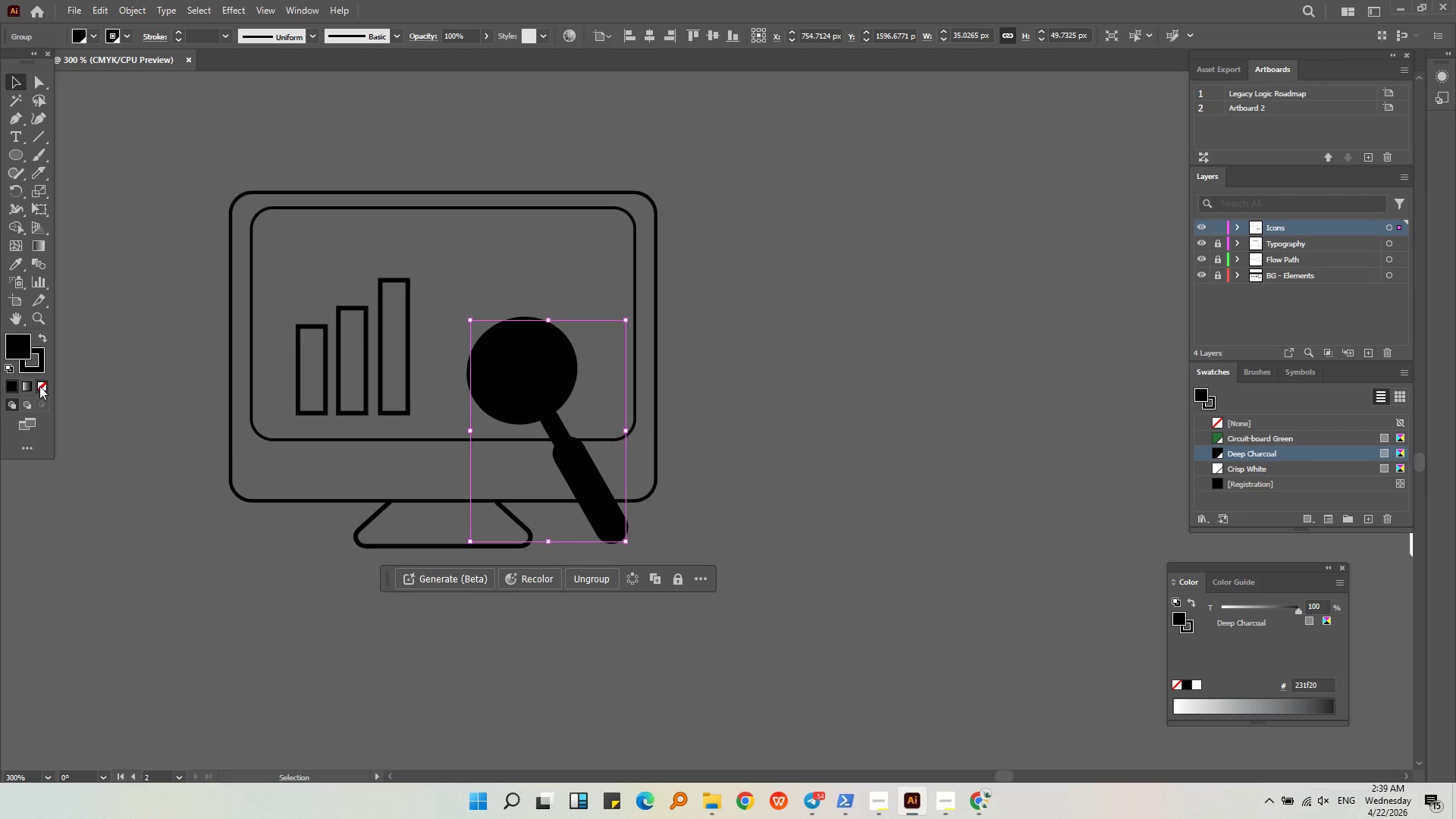 
left_click([41, 388])
 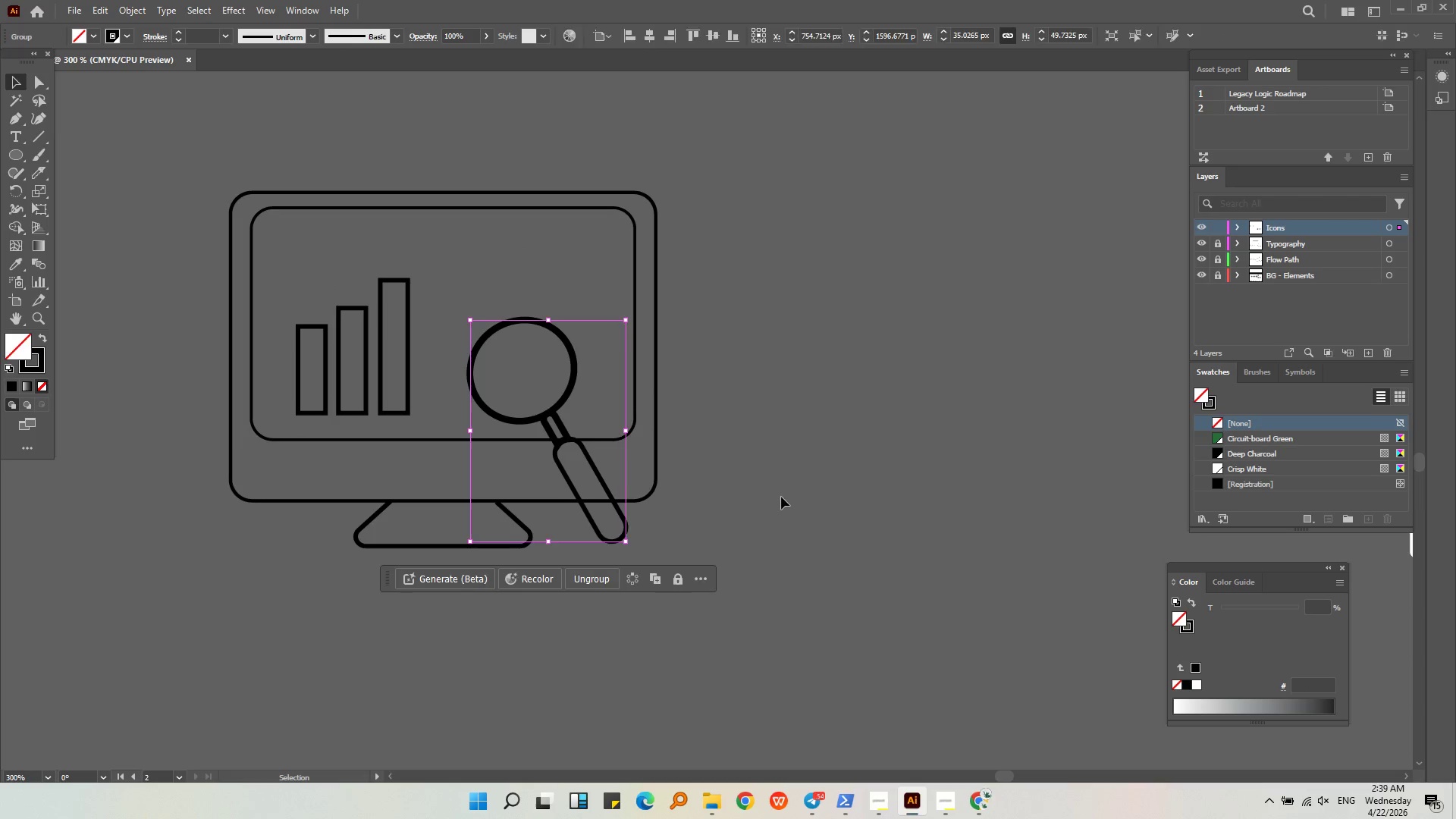 
double_click([758, 524])
 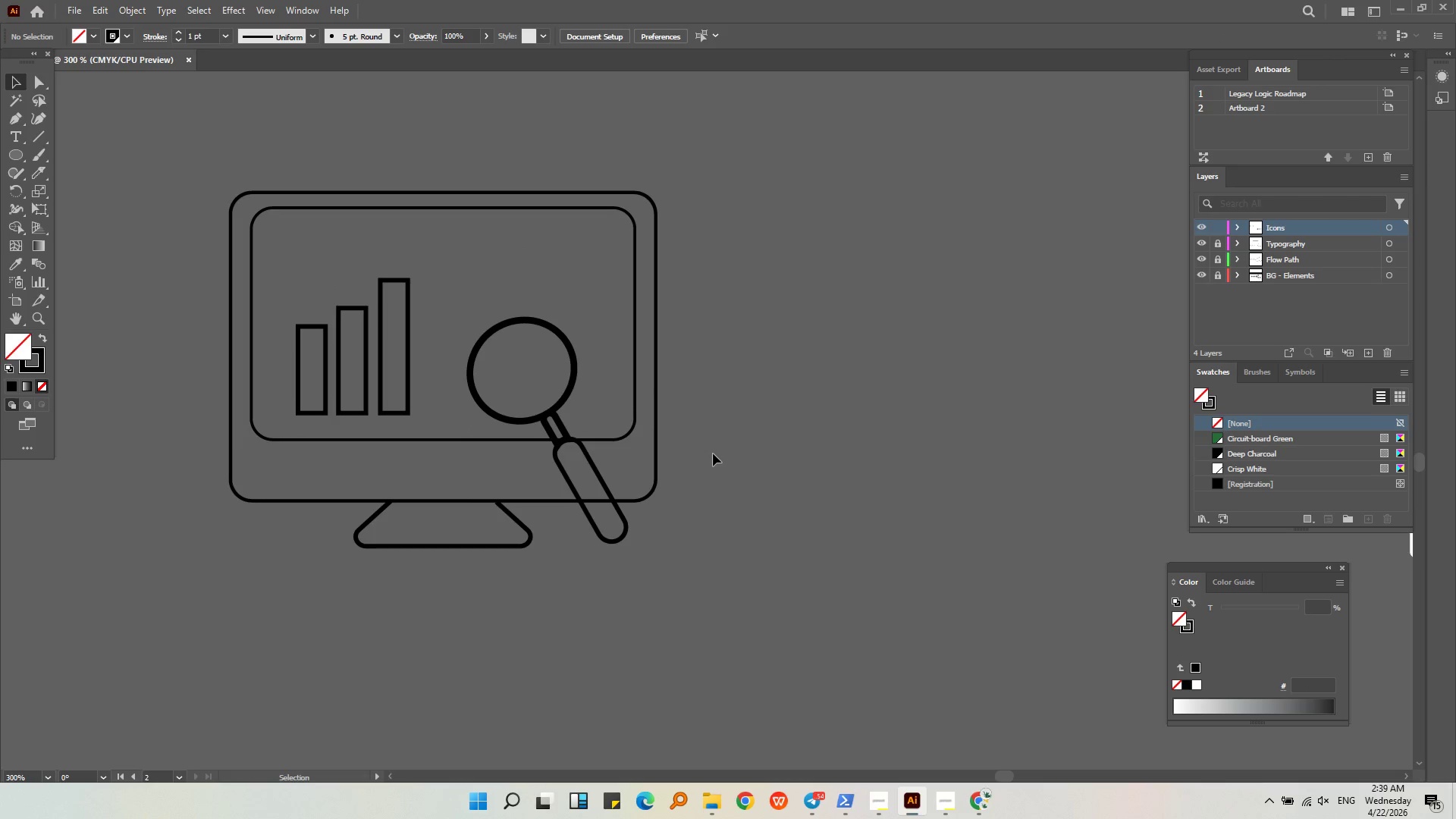 
hold_key(key=MetaLeft, duration=0.42)
scroll: coordinate [712, 453], scroll_direction: down, amount: 2.0
 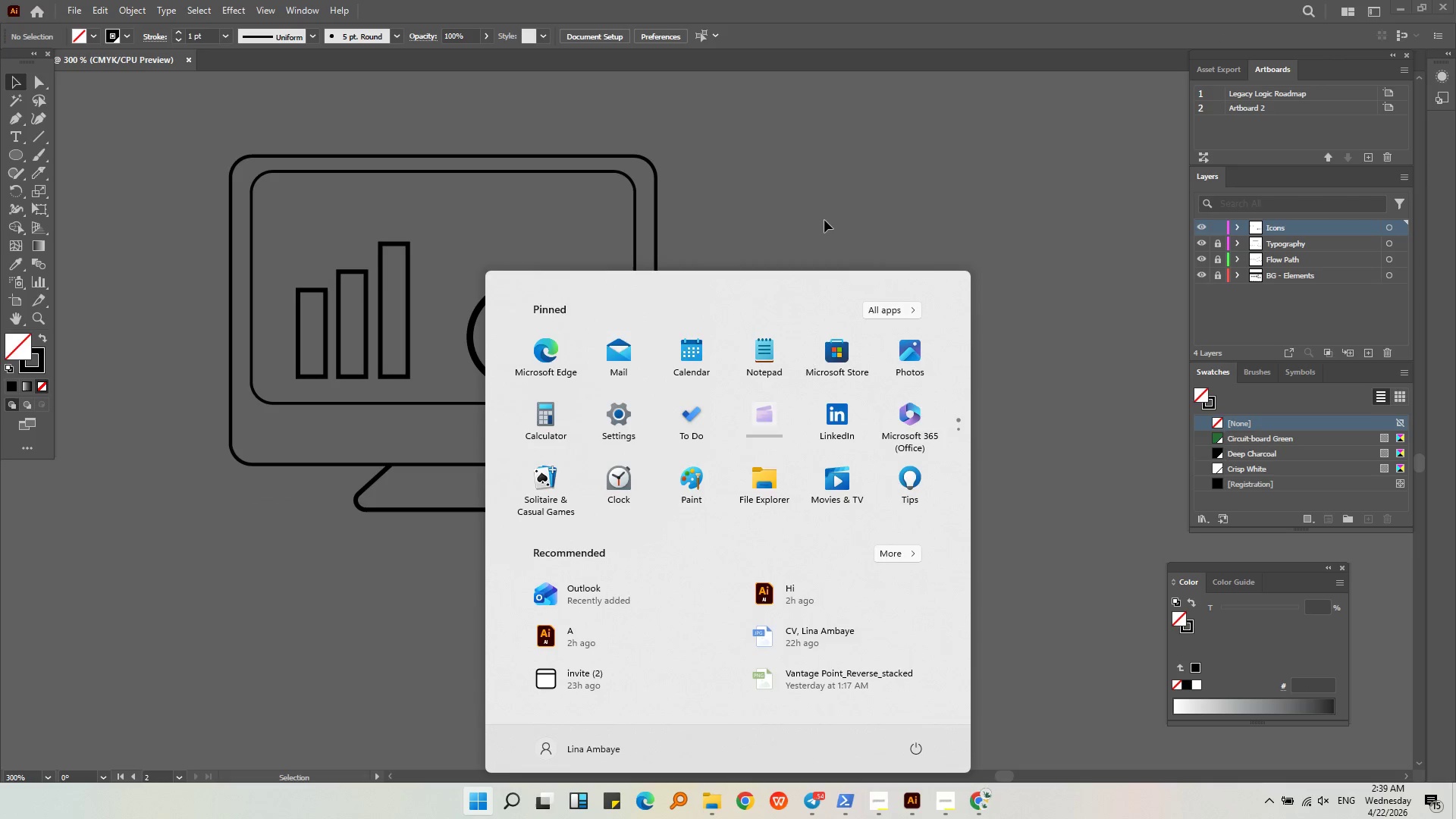 
double_click([824, 220])
 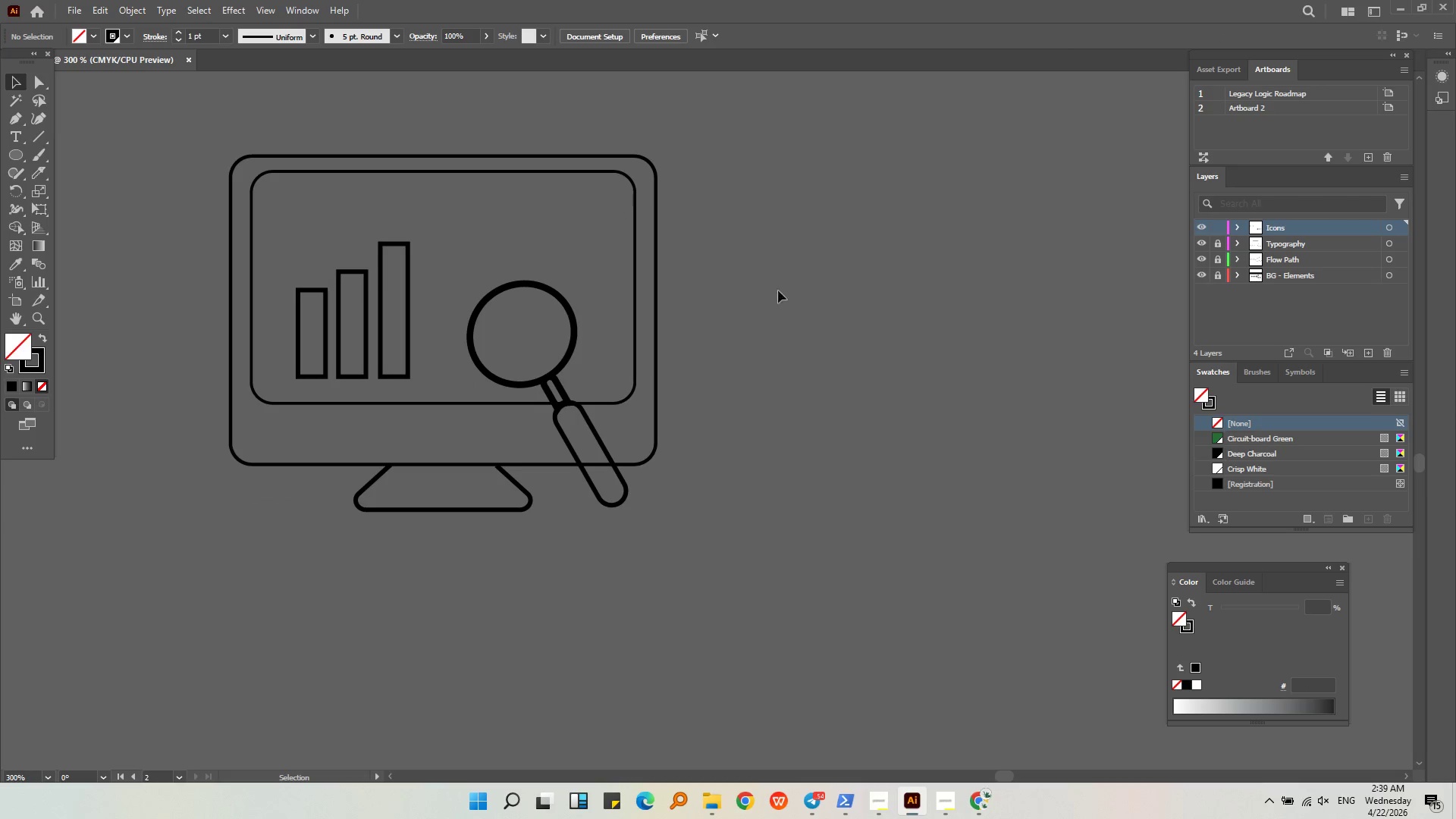 
hold_key(key=AltLeft, duration=0.31)
 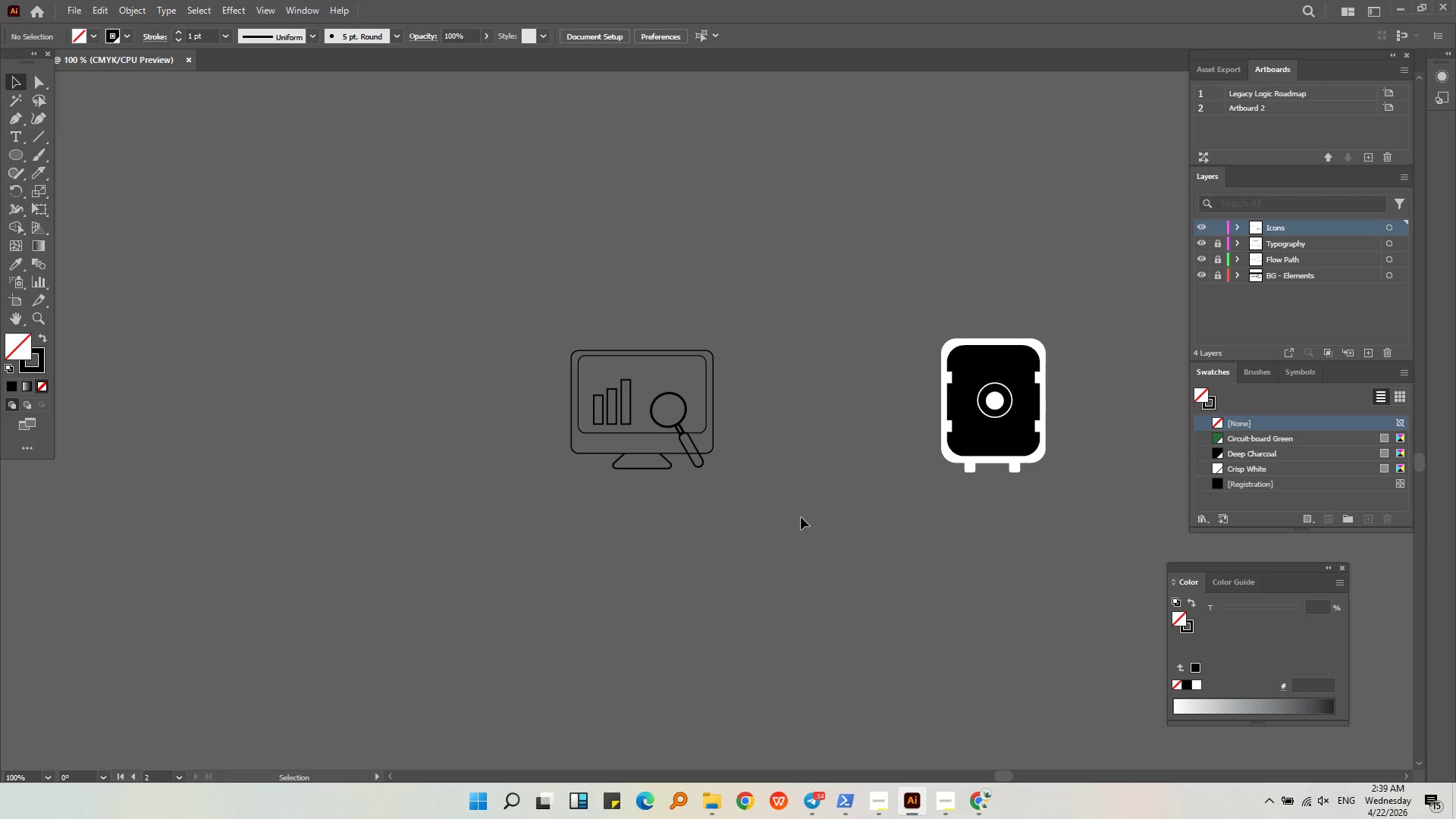 
left_click([814, 492])
 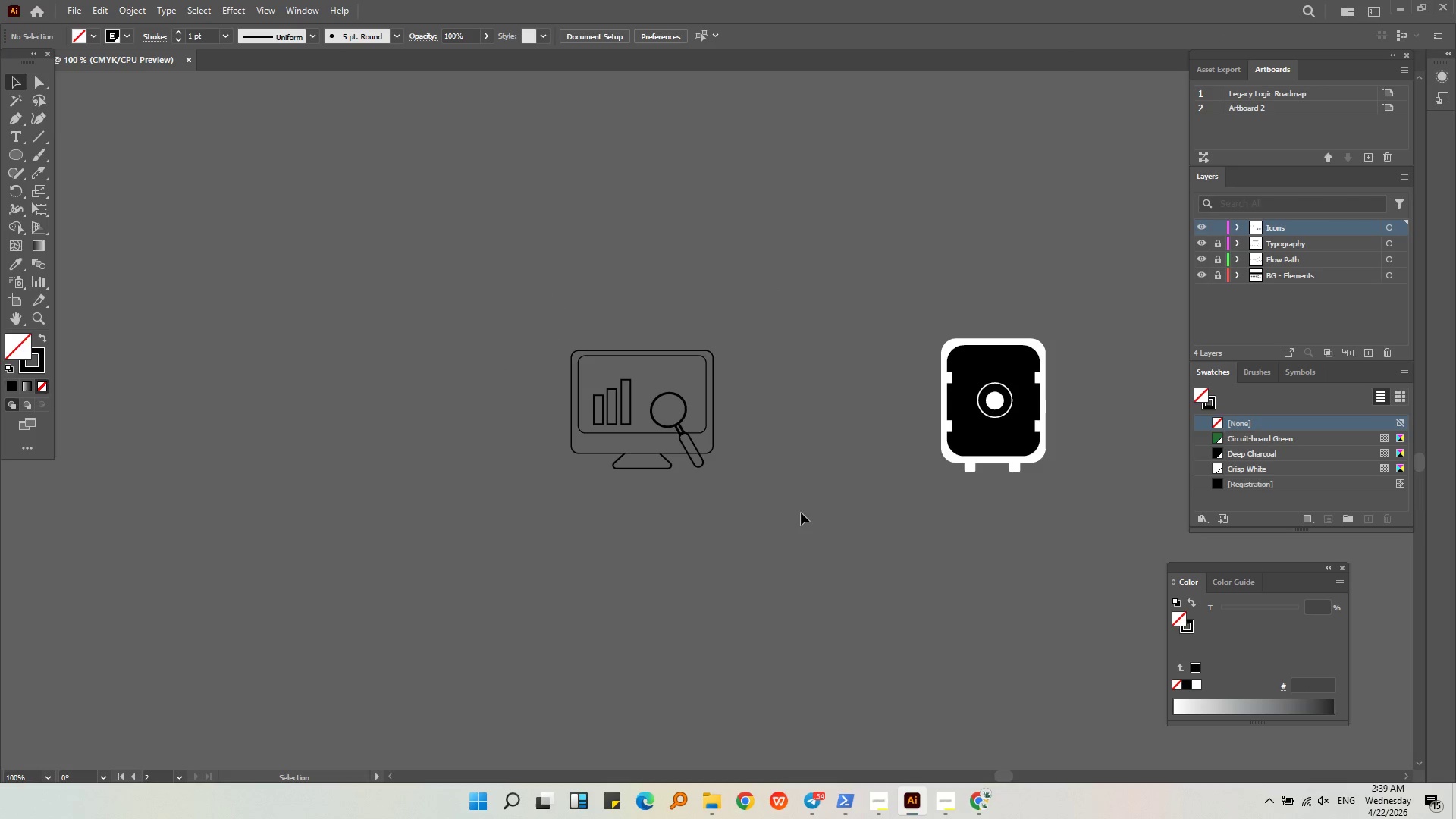 
scroll: coordinate [742, 450], scroll_direction: down, amount: 3.0
 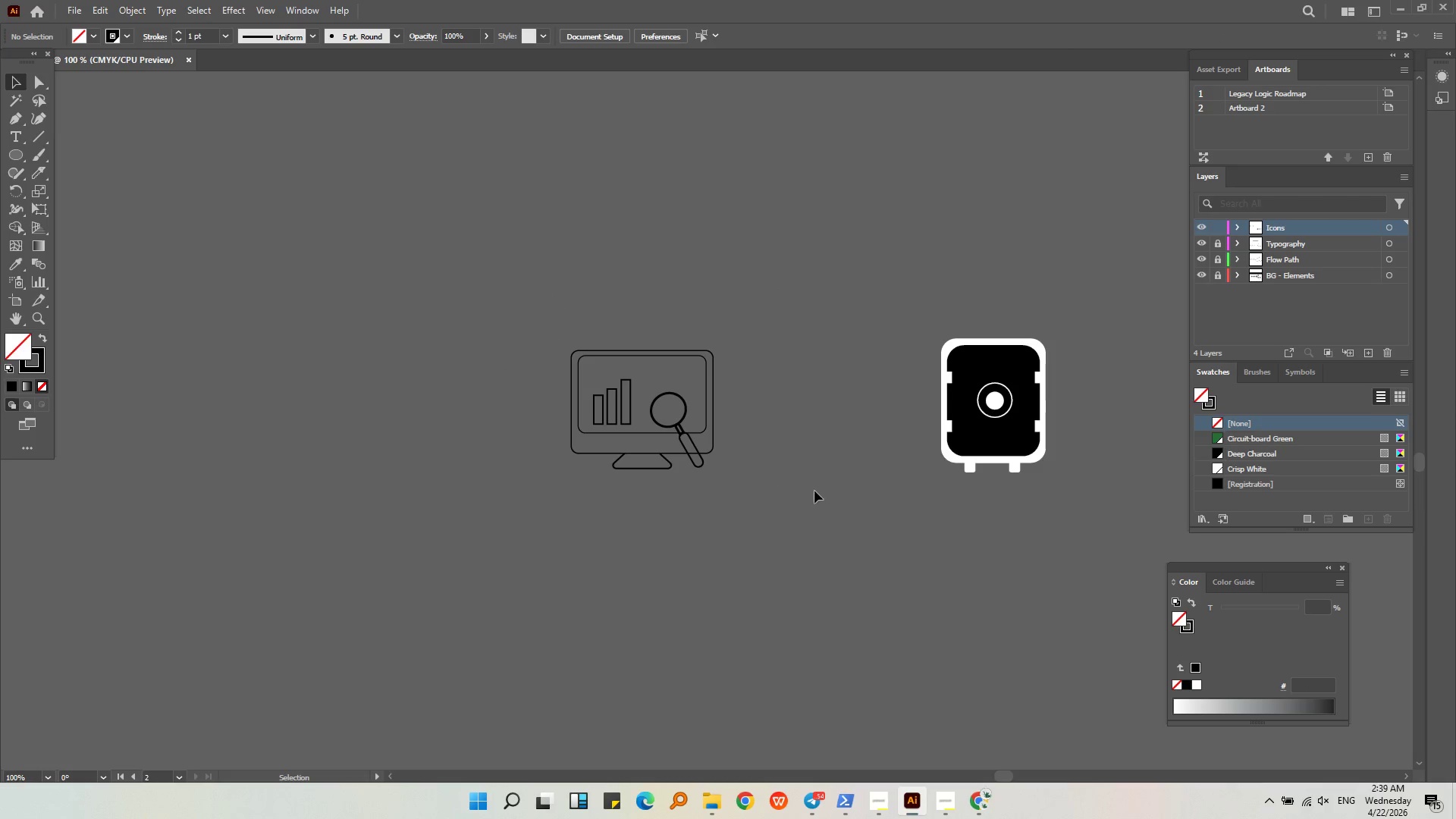 
left_click_drag(start_coordinate=[797, 517], to_coordinate=[447, 327])
 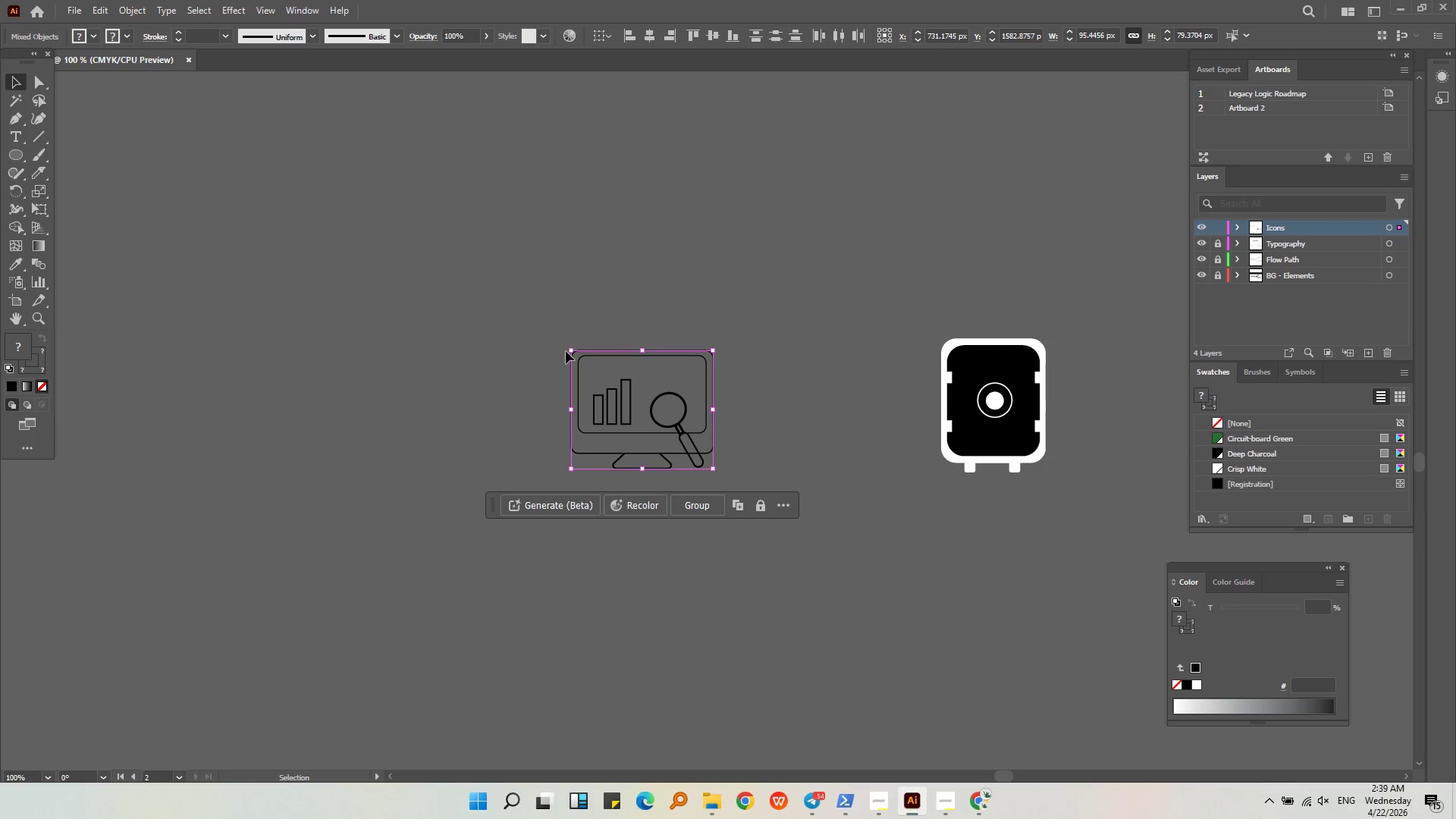 
hold_key(key=AltLeft, duration=0.31)
scroll: coordinate [457, 345], scroll_direction: down, amount: 3.0
 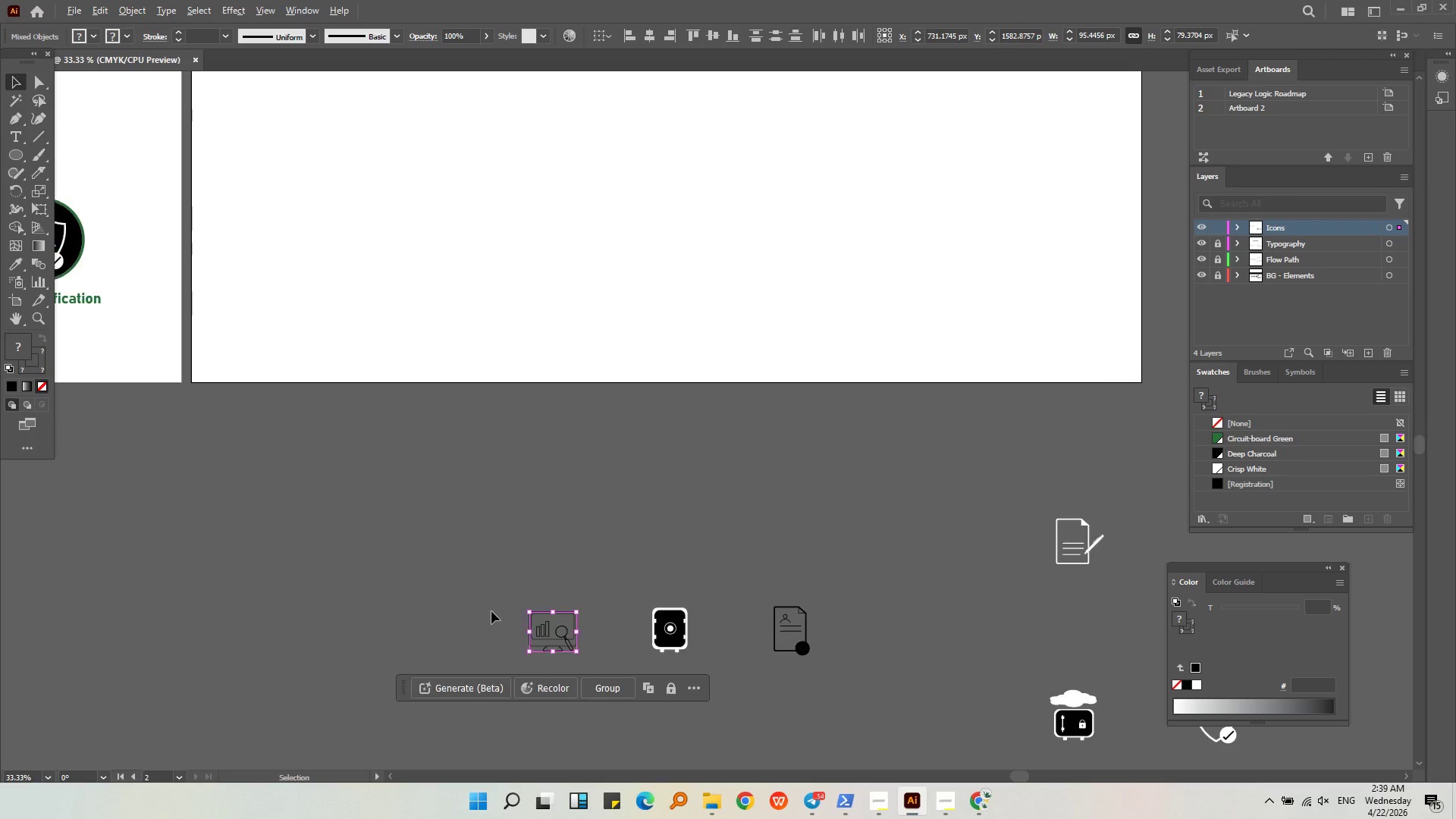 
hold_key(key=AltLeft, duration=0.86)
scroll: coordinate [482, 573], scroll_direction: down, amount: 2.0
 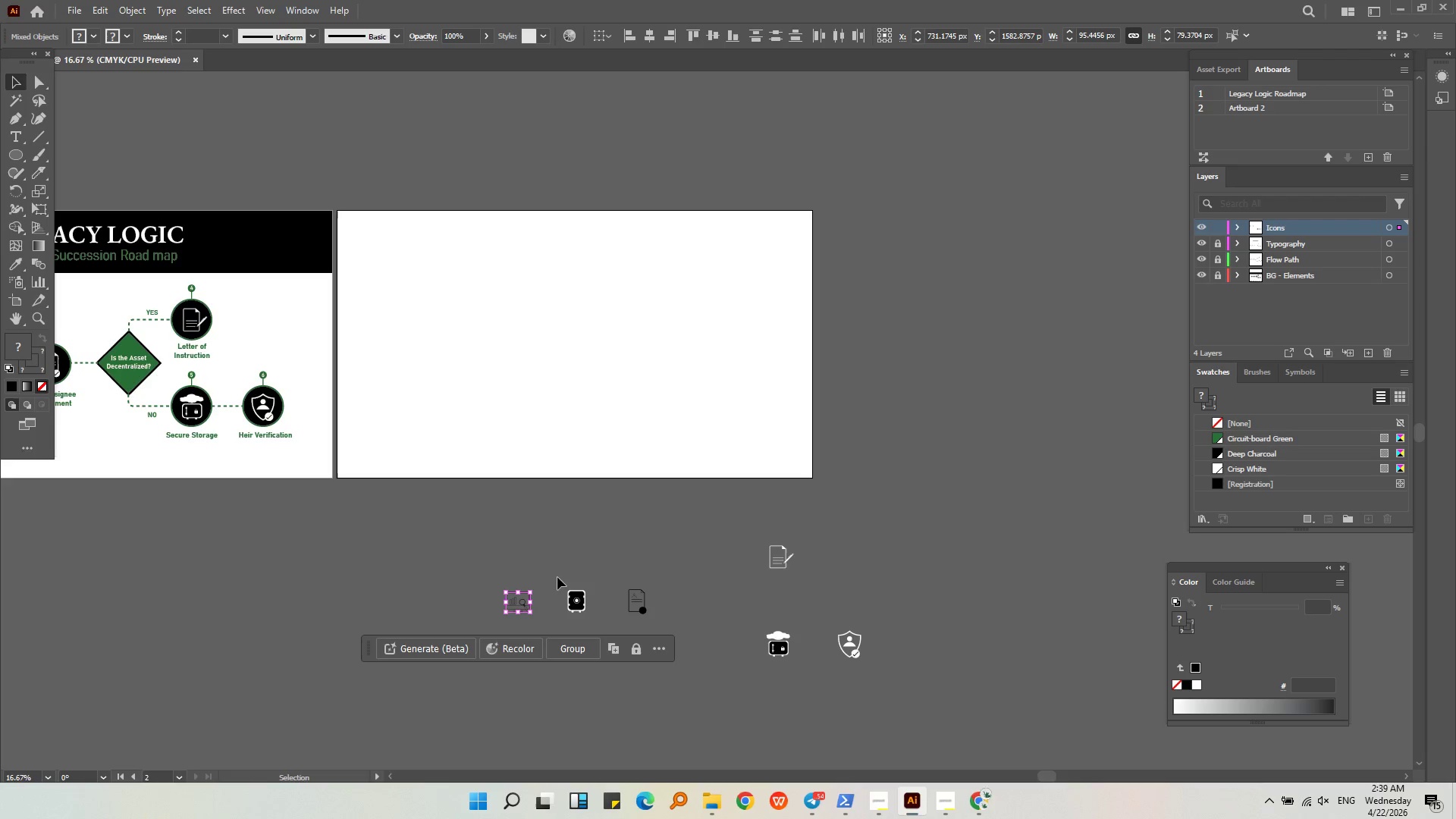 
hold_key(key=AltLeft, duration=0.44)
scroll: coordinate [540, 620], scroll_direction: up, amount: 4.0
 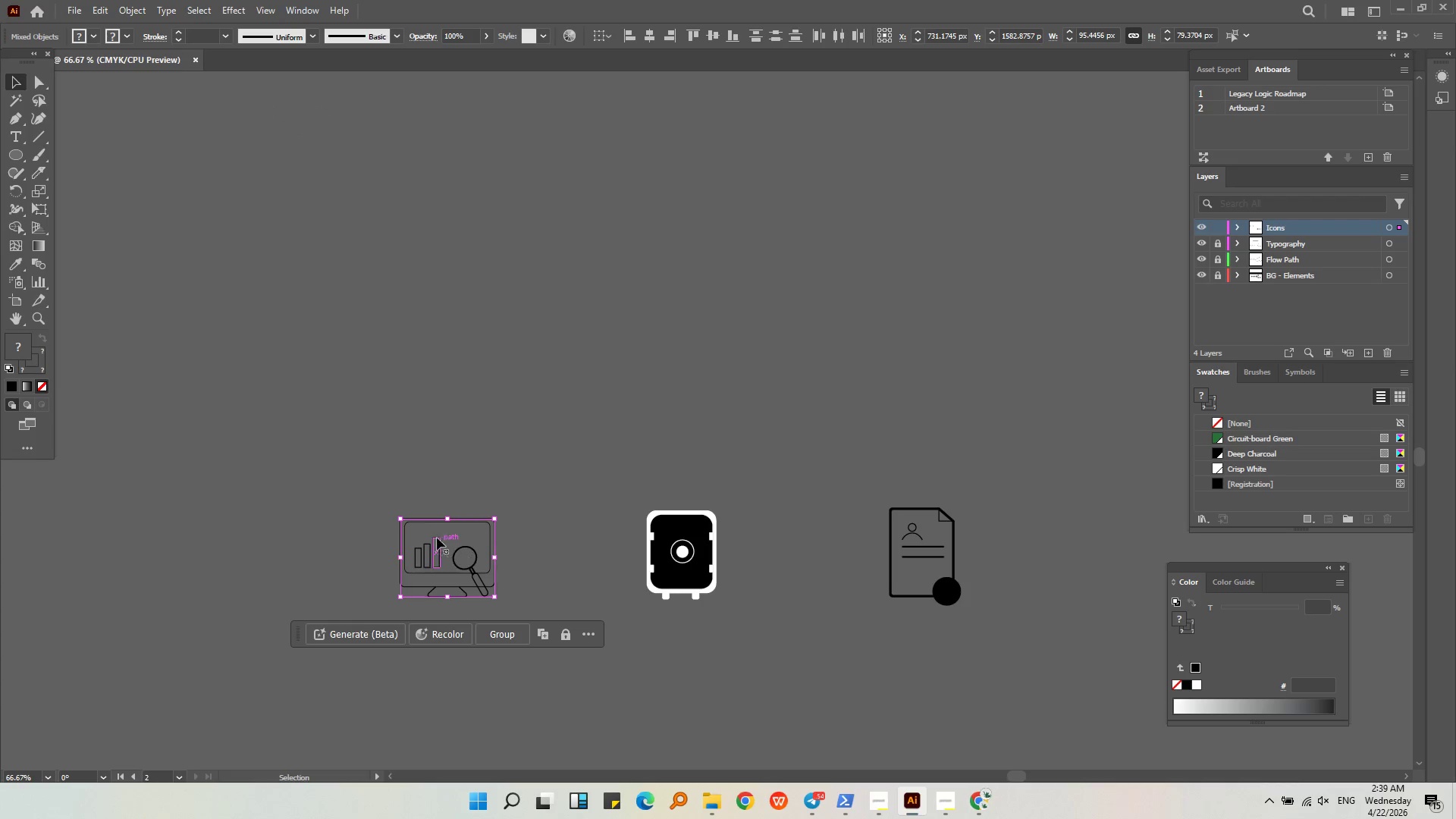 
hold_key(key=ShiftLeft, duration=1.69)
left_click_drag(start_coordinate=[402, 519], to_coordinate=[312, 369])
 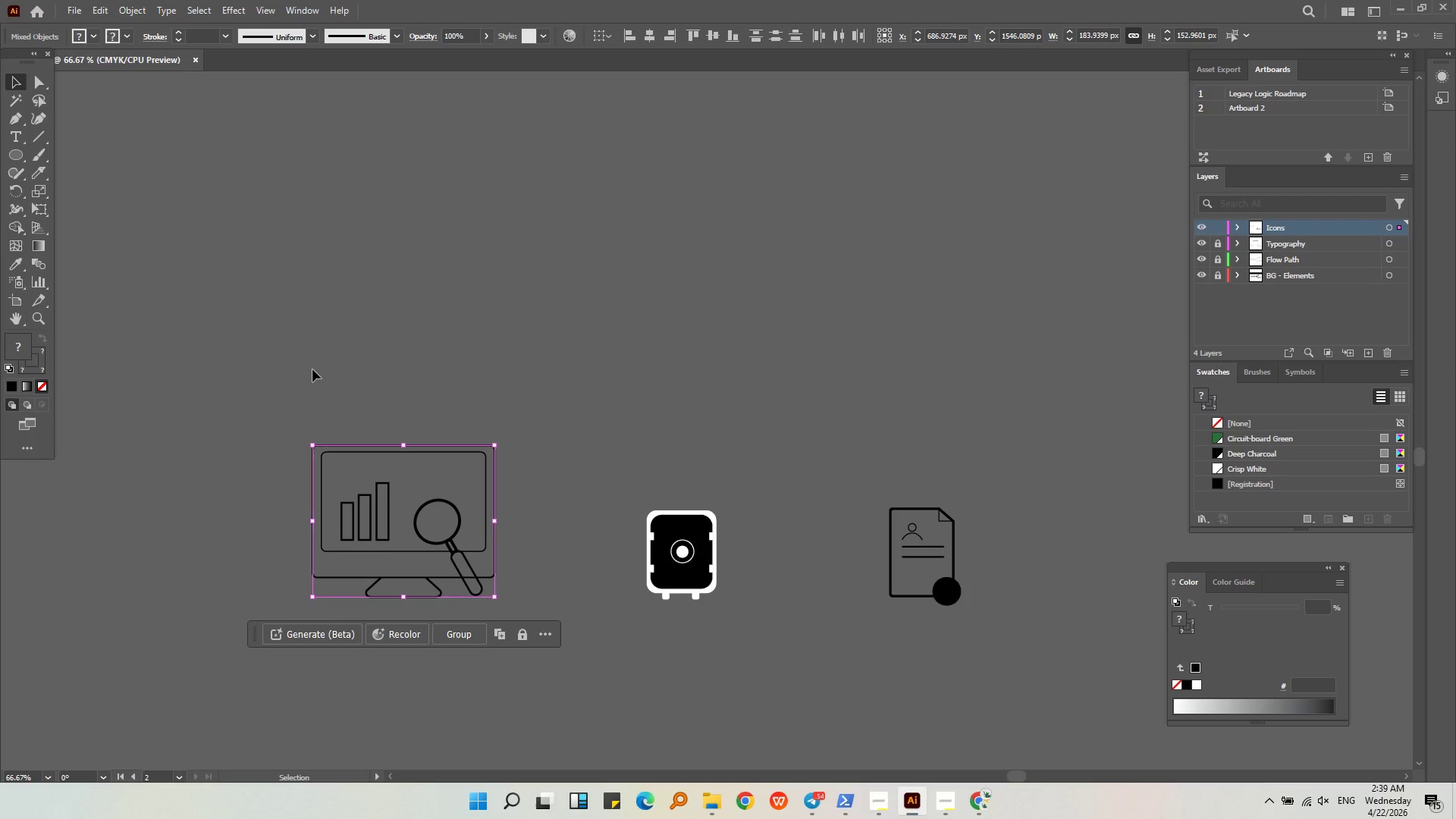 
hold_key(key=AltLeft, duration=0.33)
 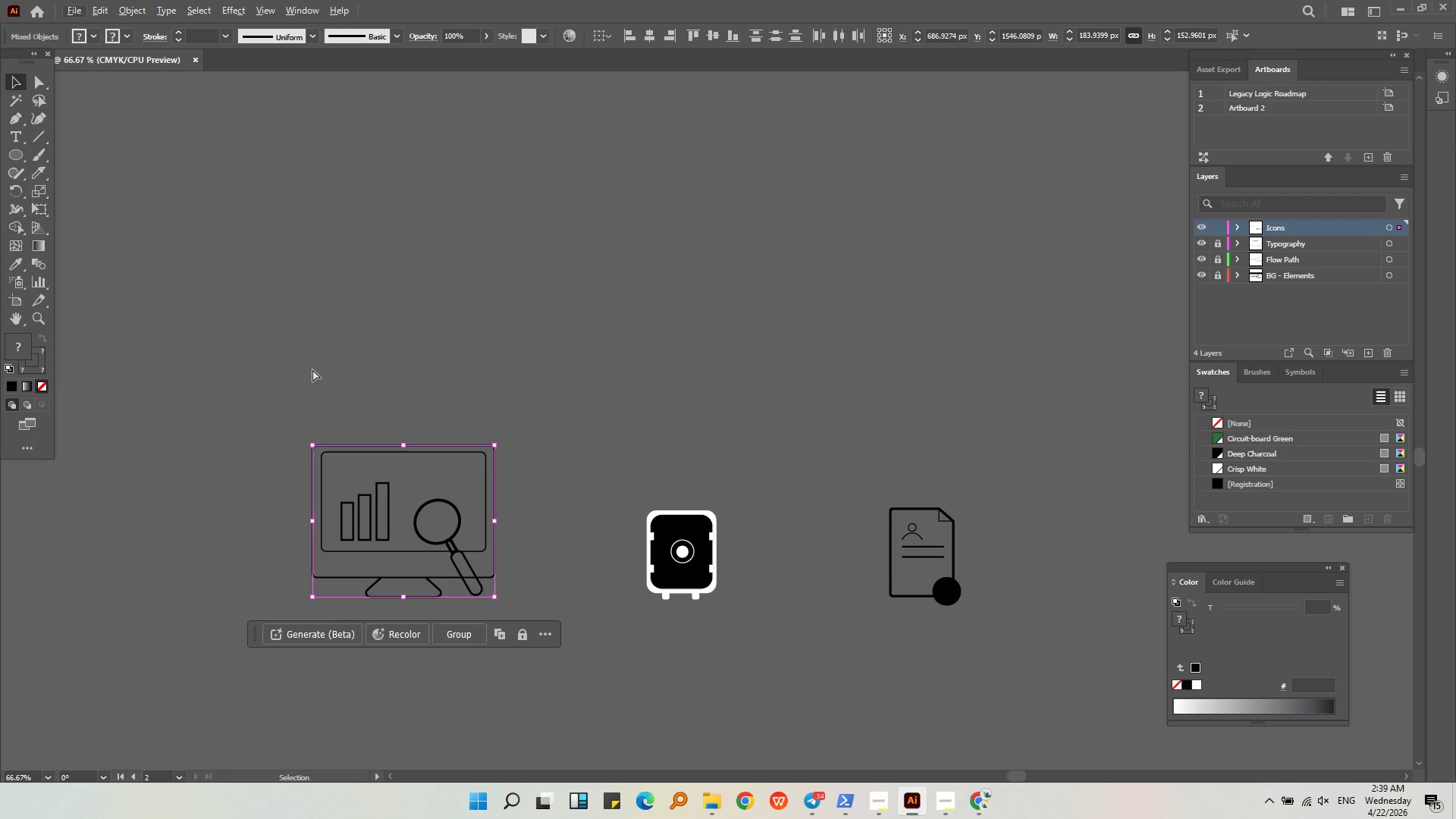 
key(Control+Z)
 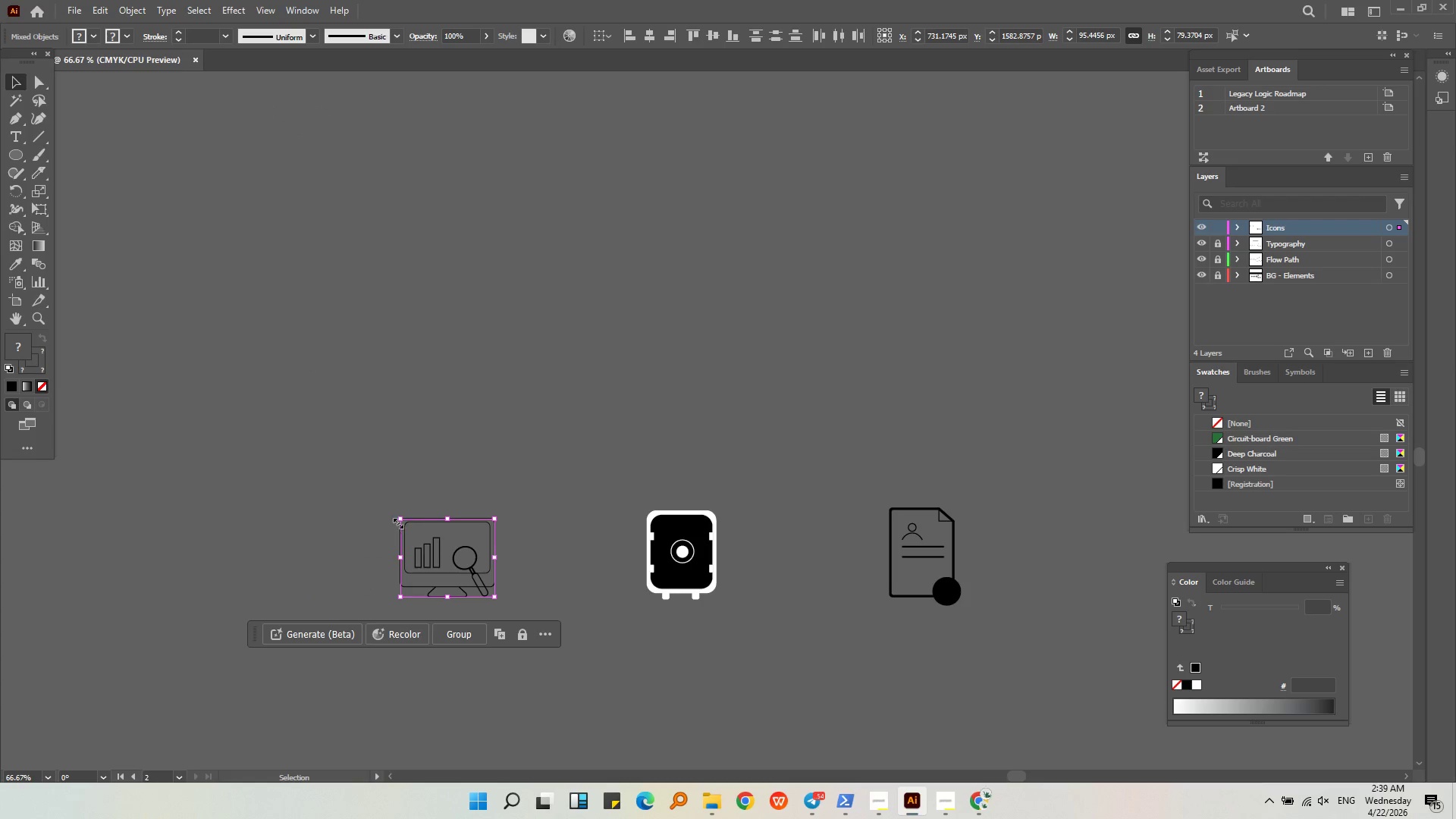 
key(Control+G)
 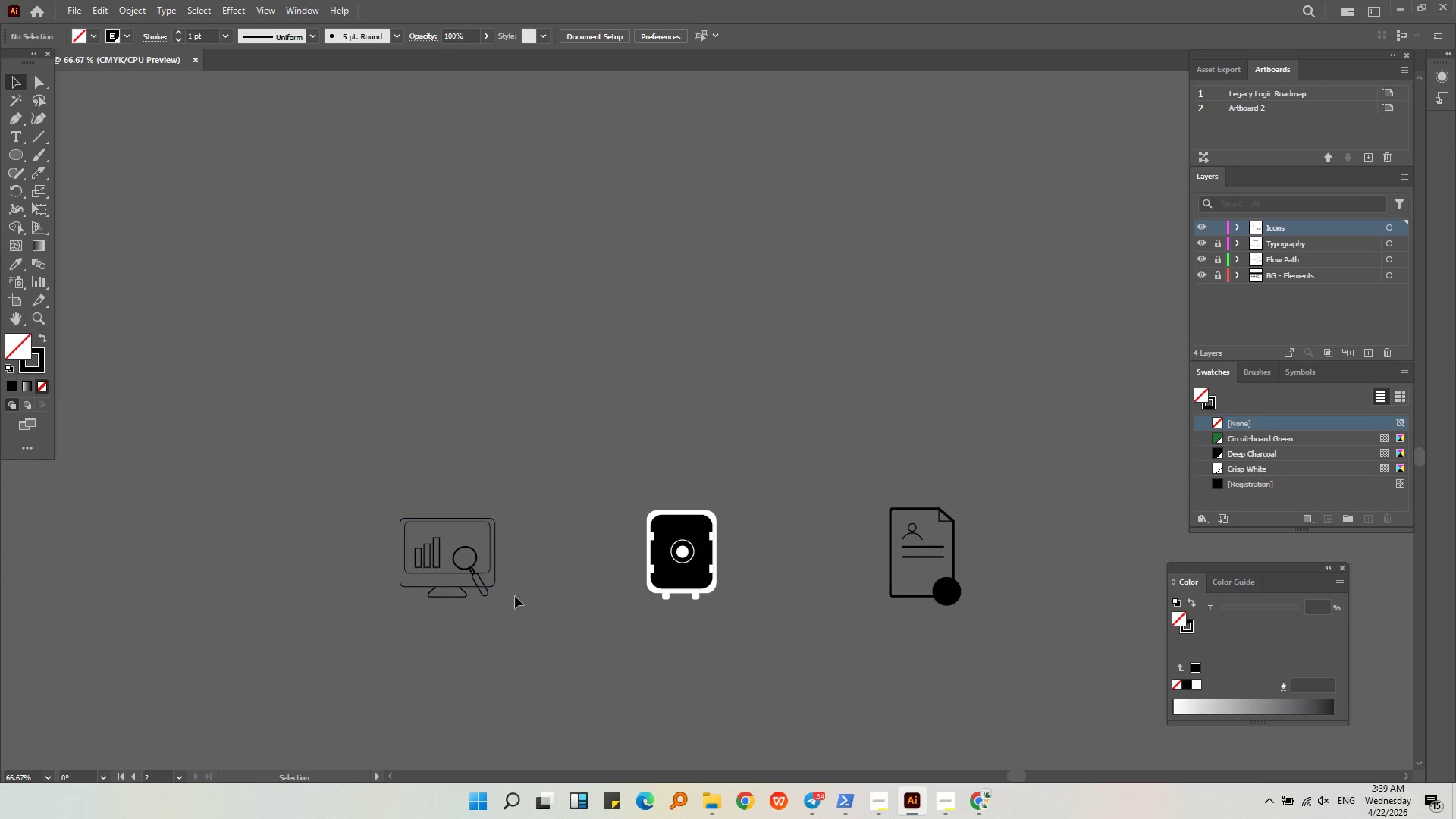 
double_click([489, 588])
 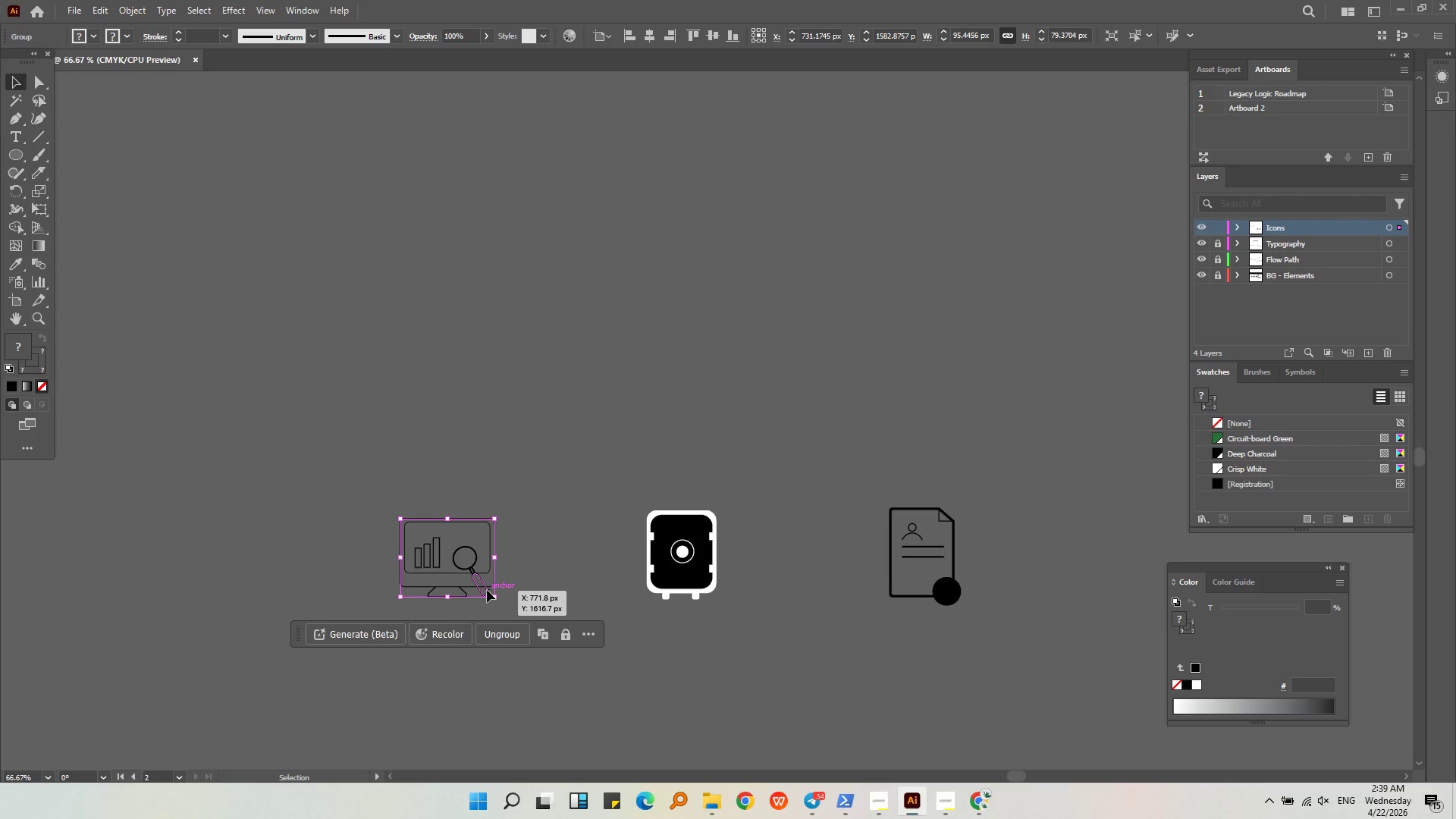 
double_click([555, 585])
 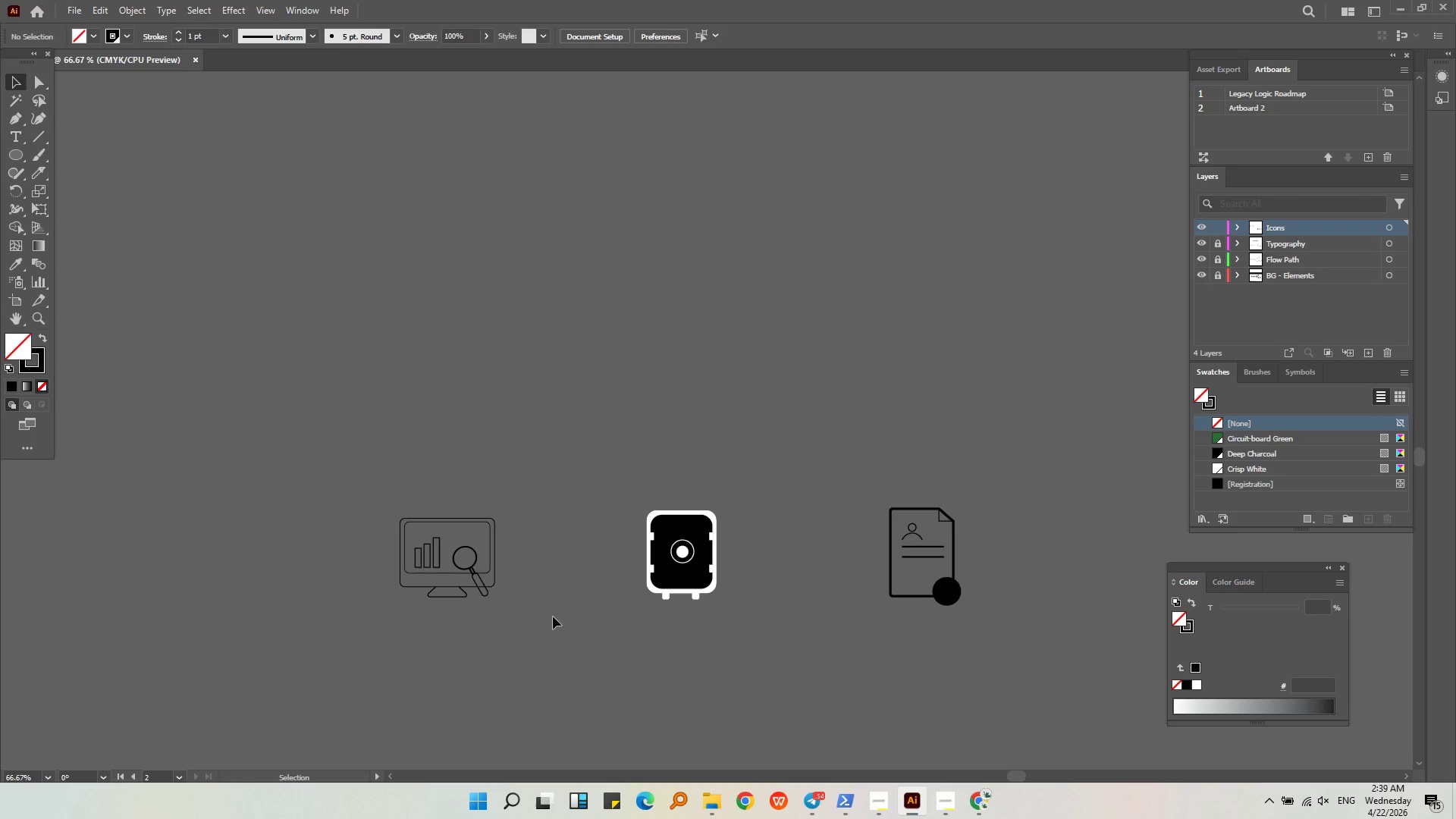 
left_click_drag(start_coordinate=[551, 618], to_coordinate=[355, 491])
 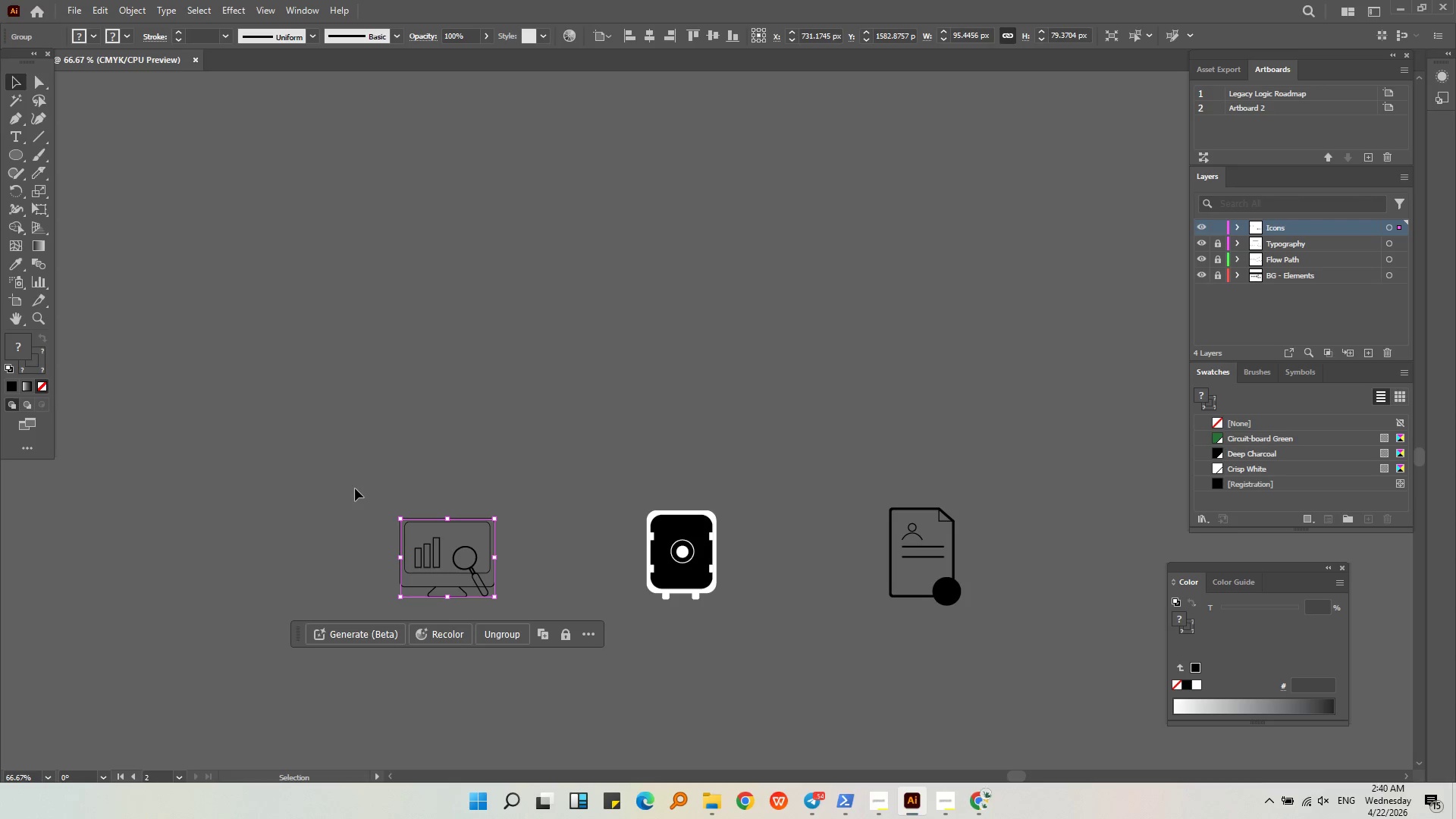 
key(Control+G)
 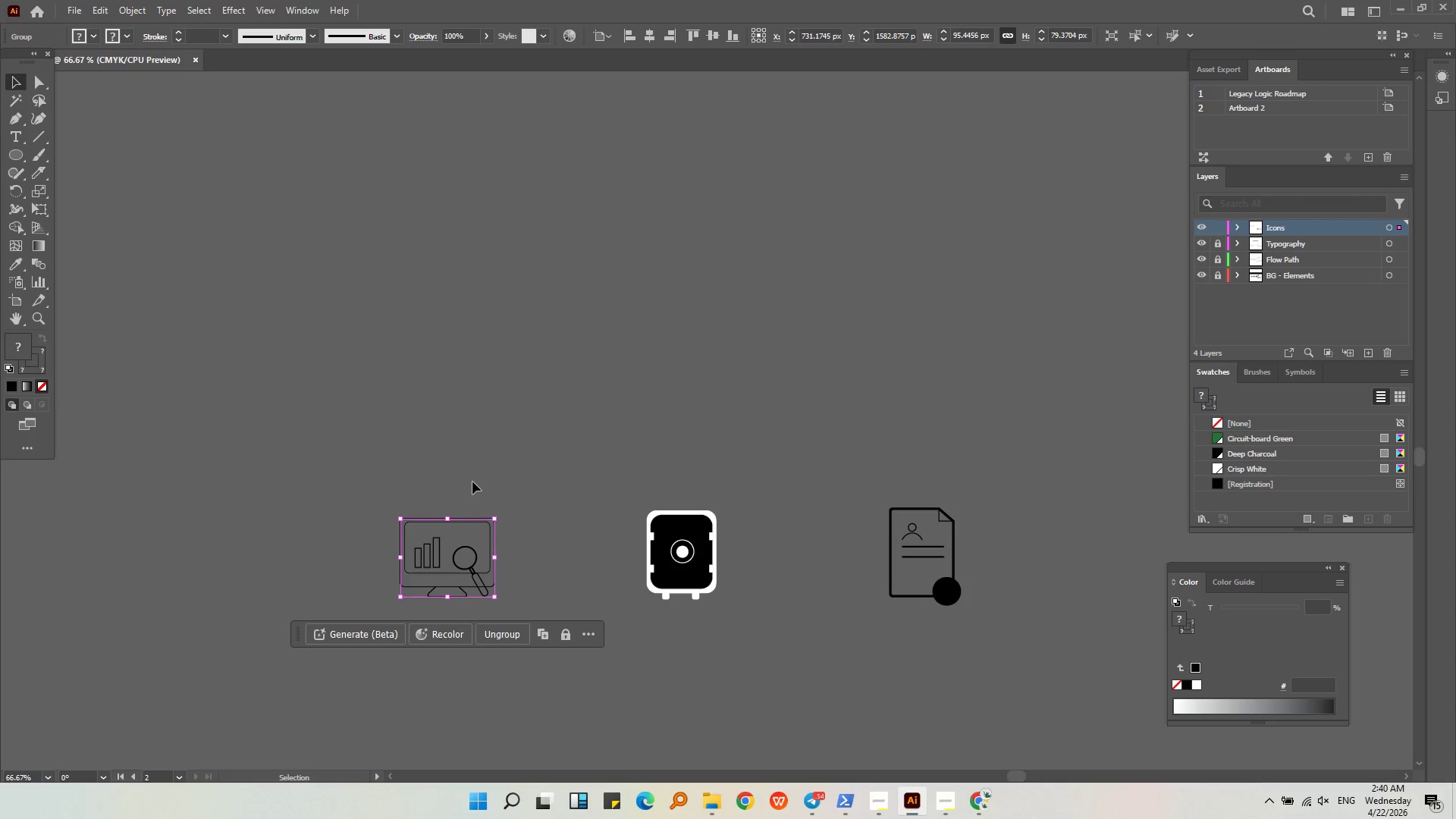 
left_click([472, 482])
 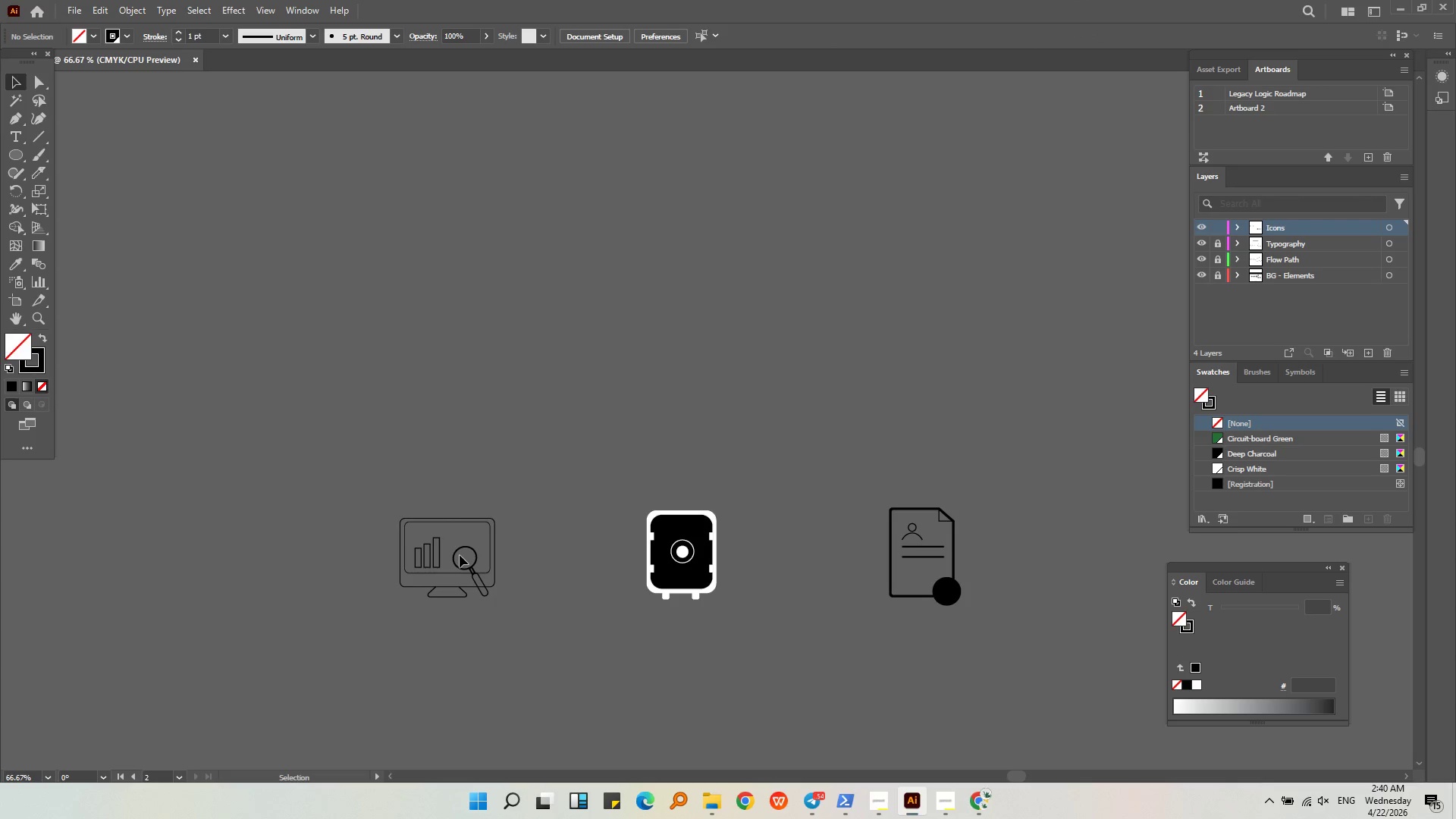 
double_click([460, 550])
 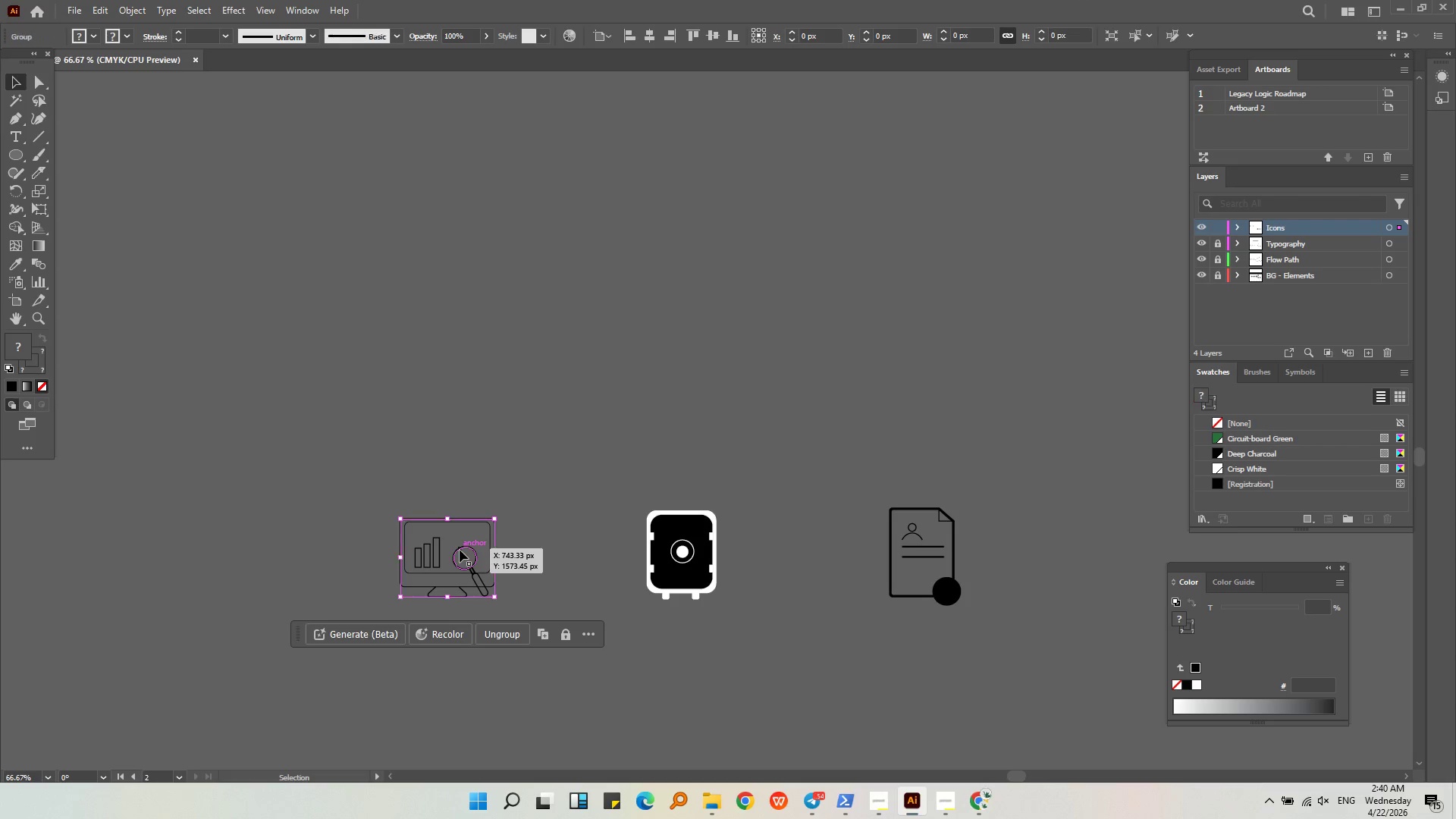 
hold_key(key=AltLeft, duration=0.34)
scroll: coordinate [460, 579], scroll_direction: up, amount: 3.0
 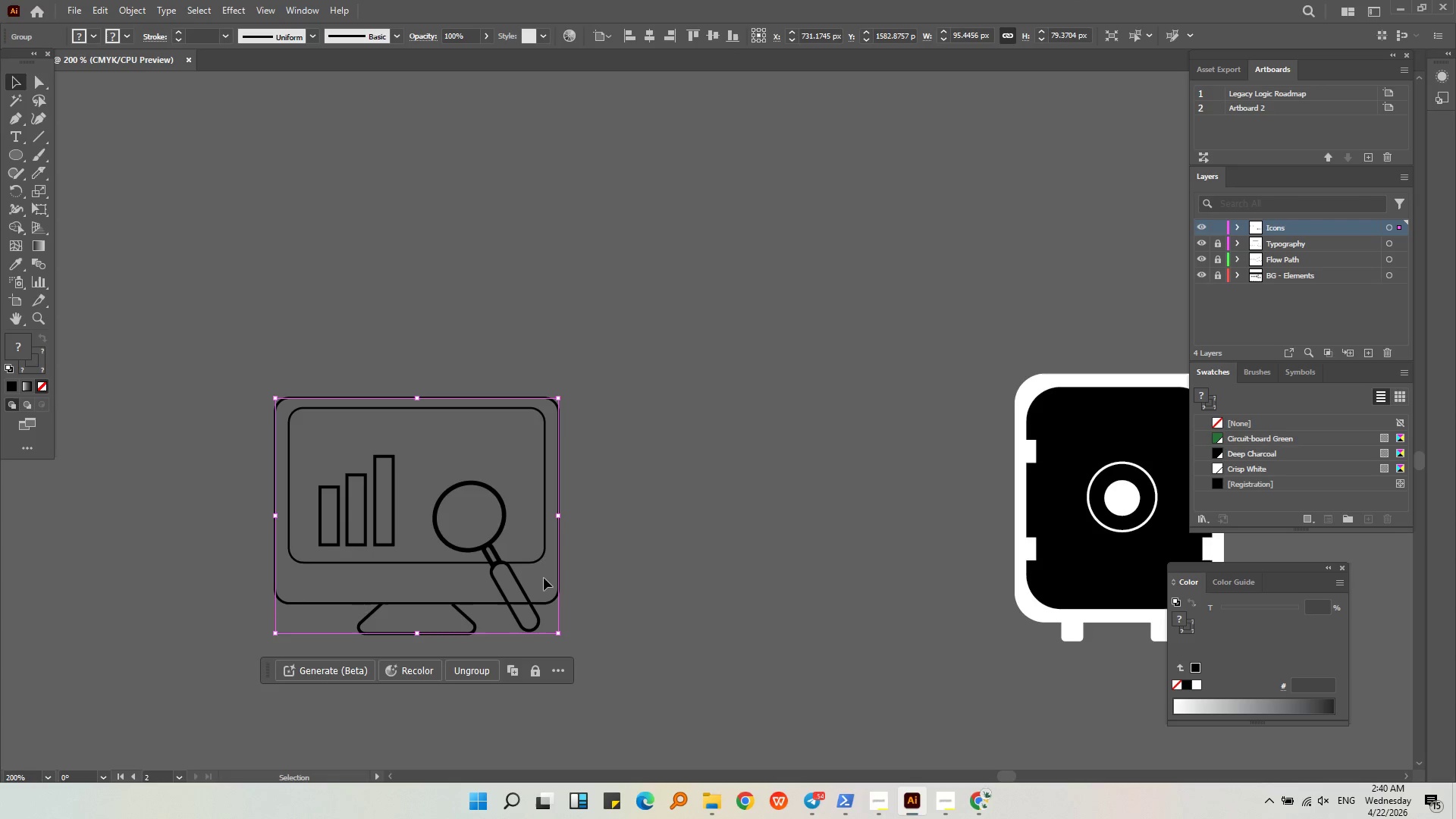 
left_click([543, 577])
 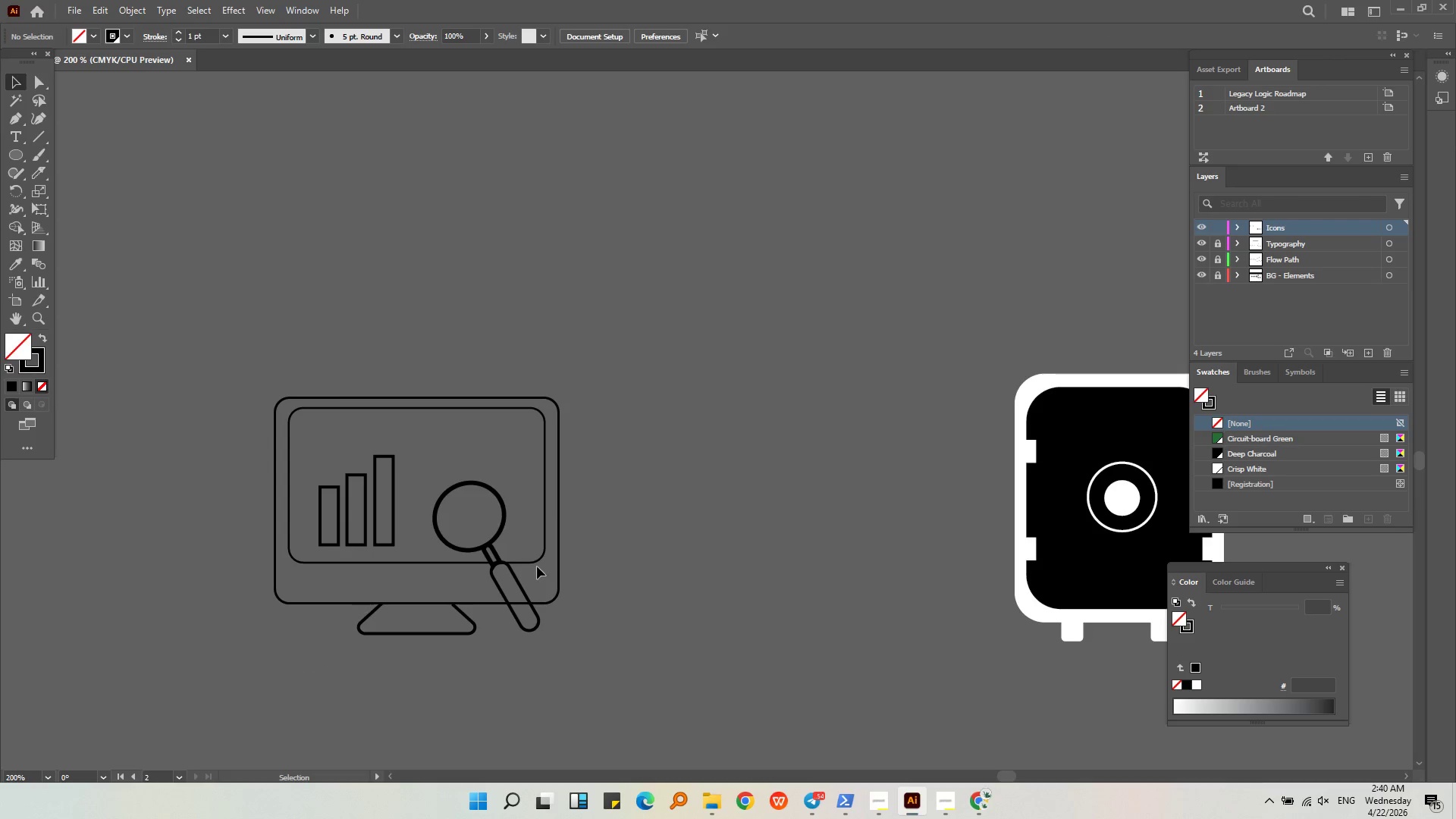 
left_click_drag(start_coordinate=[537, 563], to_coordinate=[624, 484])
 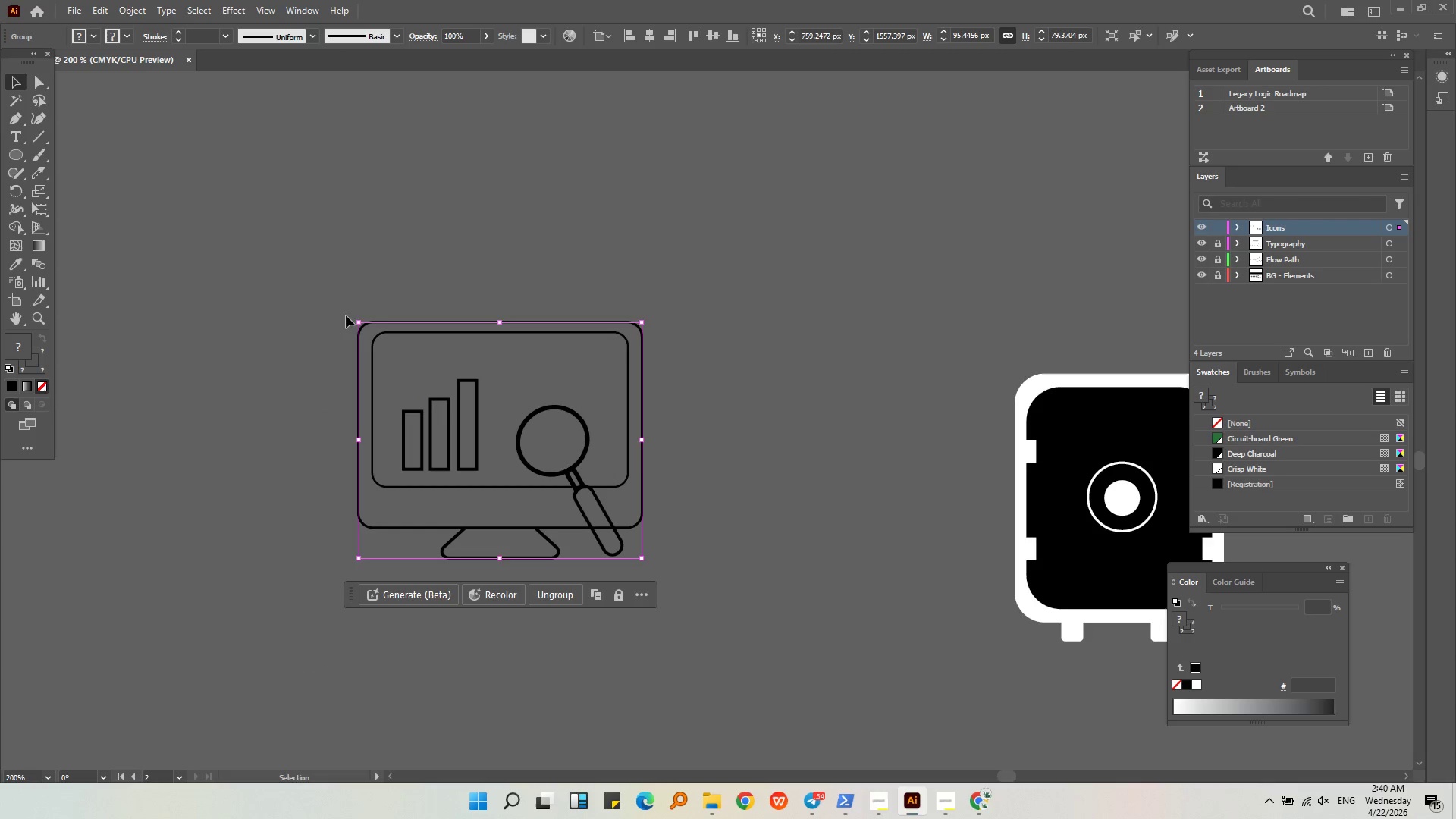 
hold_key(key=ShiftLeft, duration=0.73)
left_click_drag(start_coordinate=[361, 324], to_coordinate=[268, 151])
 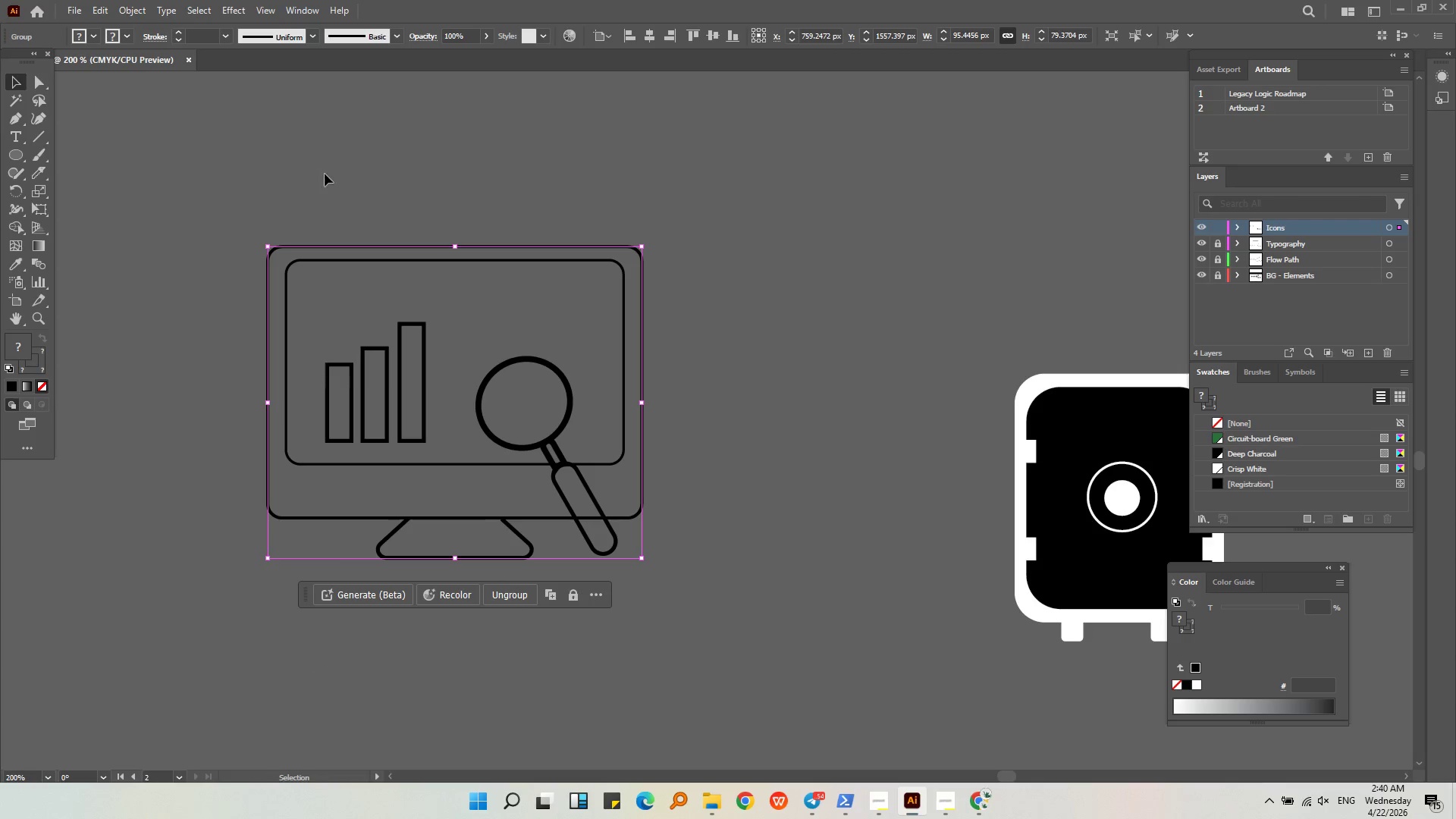 
key(Alt+AltLeft)
 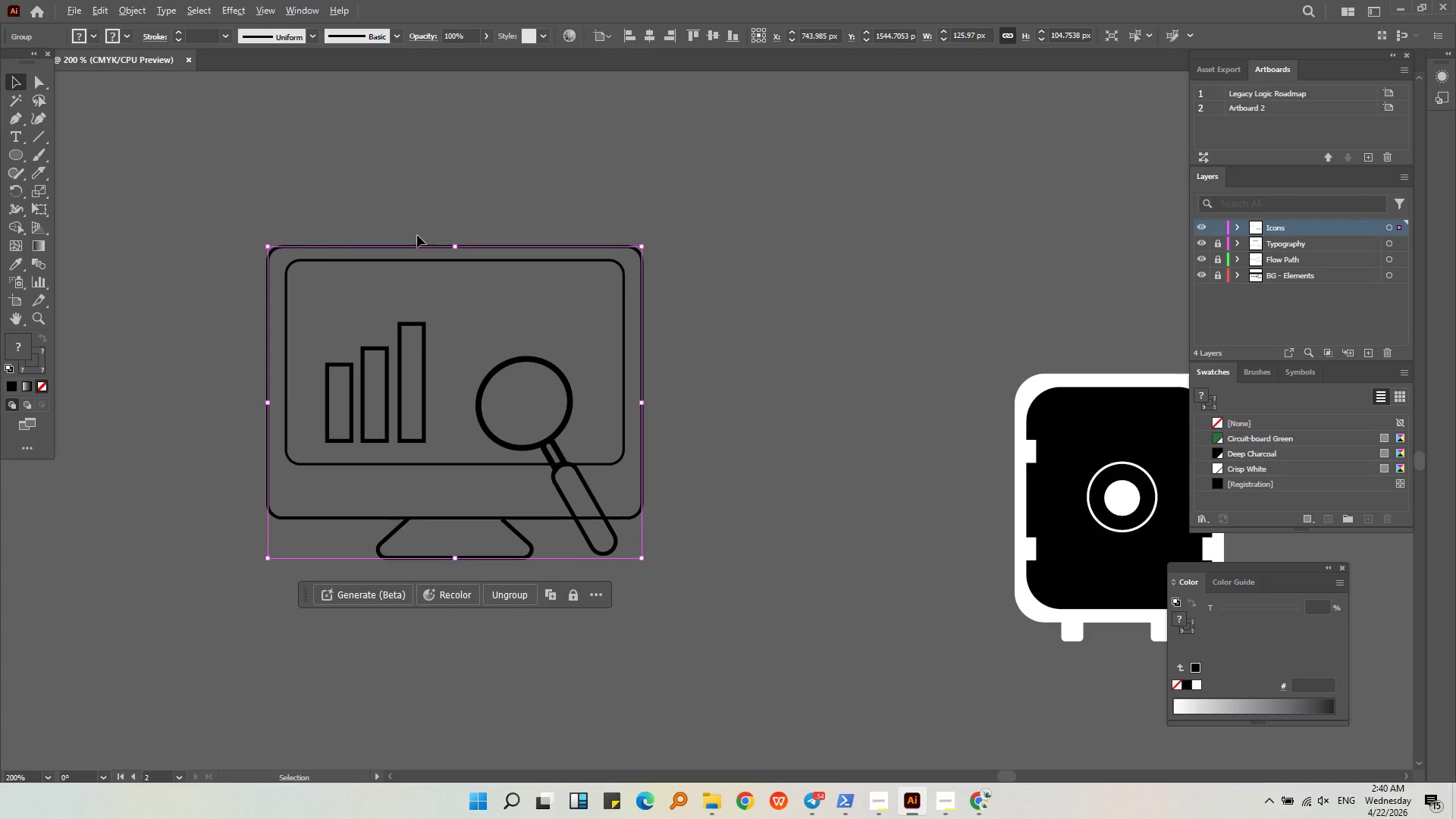 
scroll: coordinate [447, 271], scroll_direction: down, amount: 2.0
 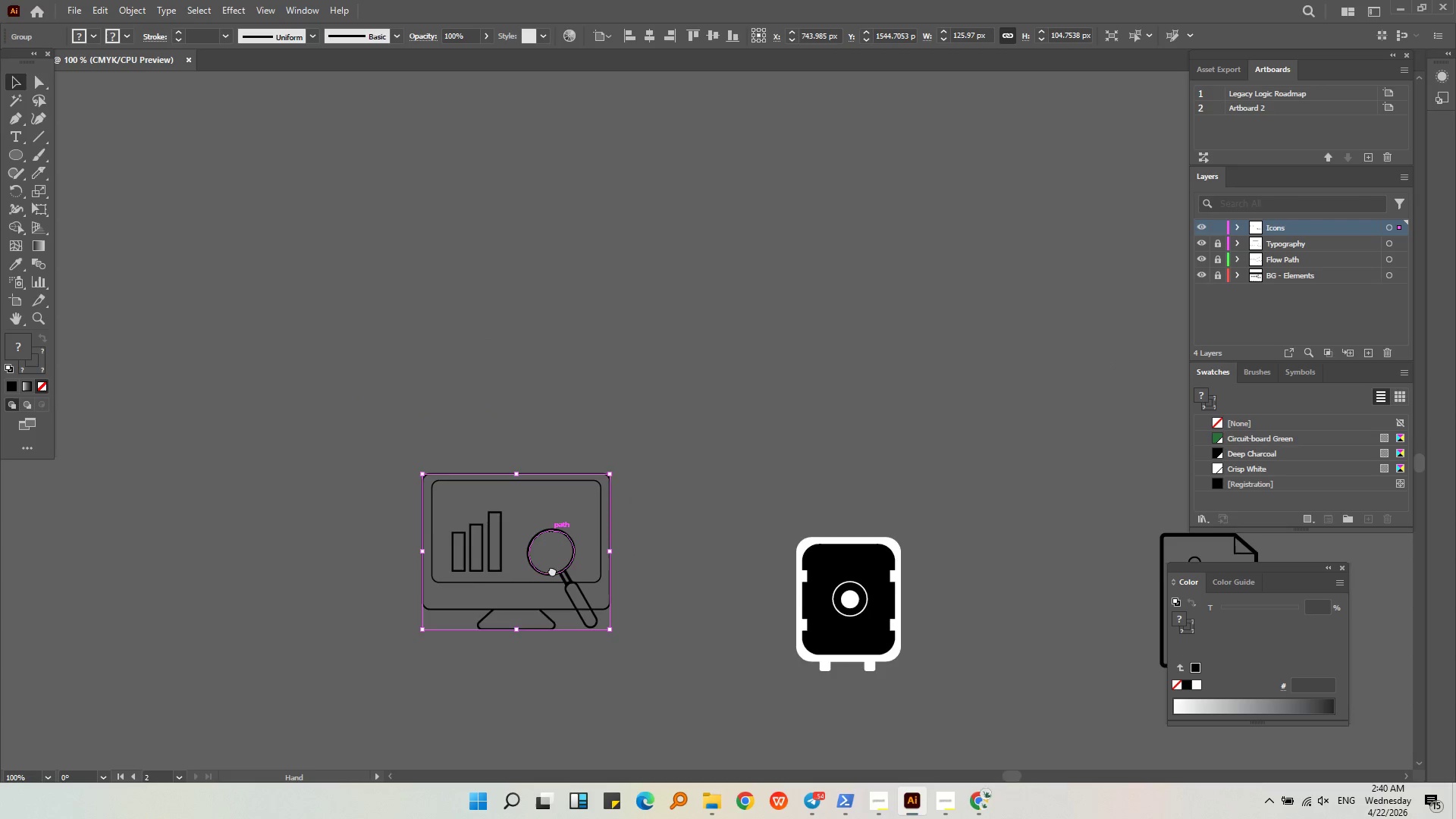 
hold_key(key=AltLeft, duration=0.59)
scroll: coordinate [469, 460], scroll_direction: down, amount: 3.0
 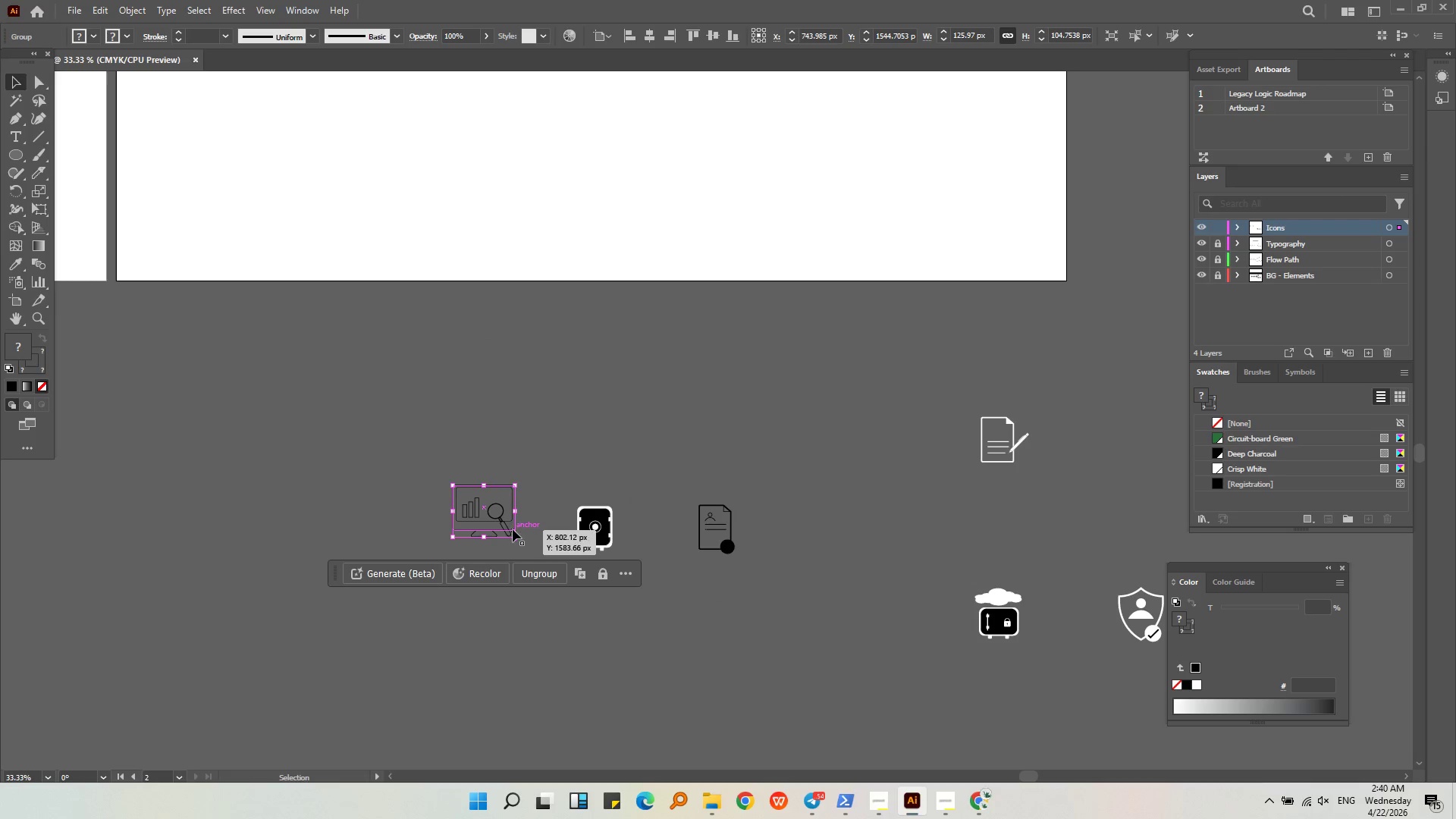 
left_click_drag(start_coordinate=[514, 529], to_coordinate=[463, 188])
 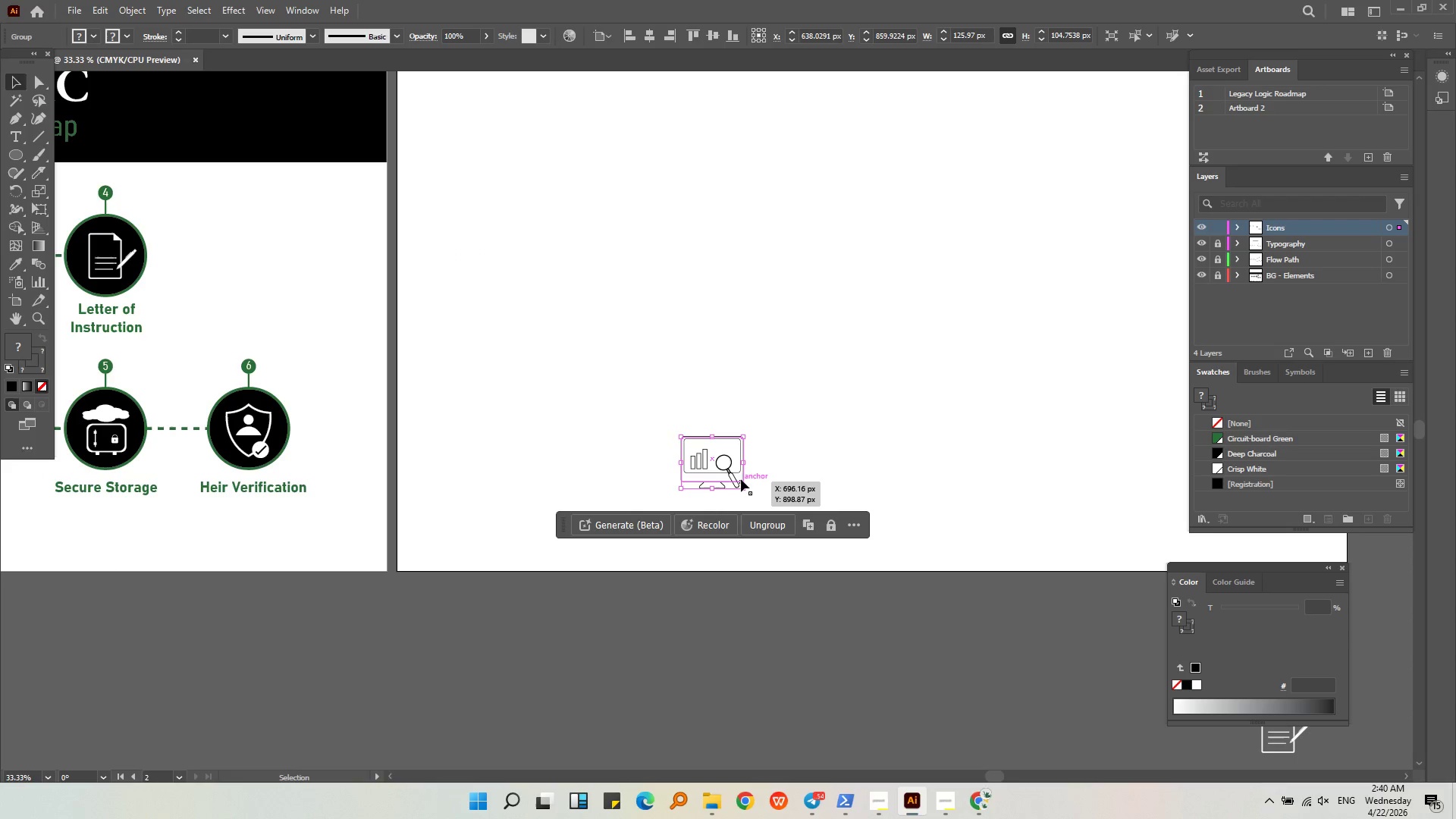 
left_click_drag(start_coordinate=[740, 479], to_coordinate=[537, 177])
 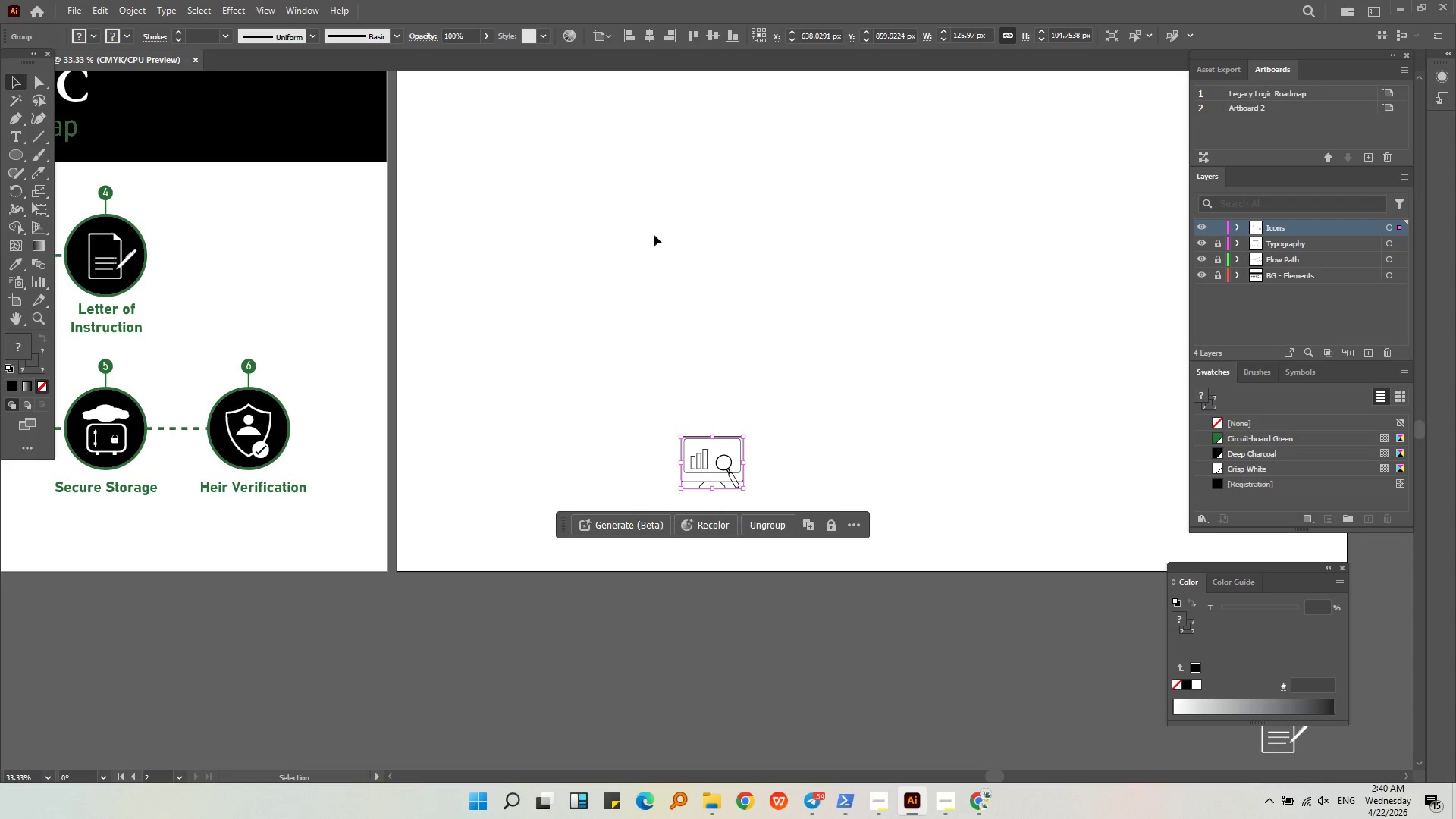 
left_click([658, 237])
 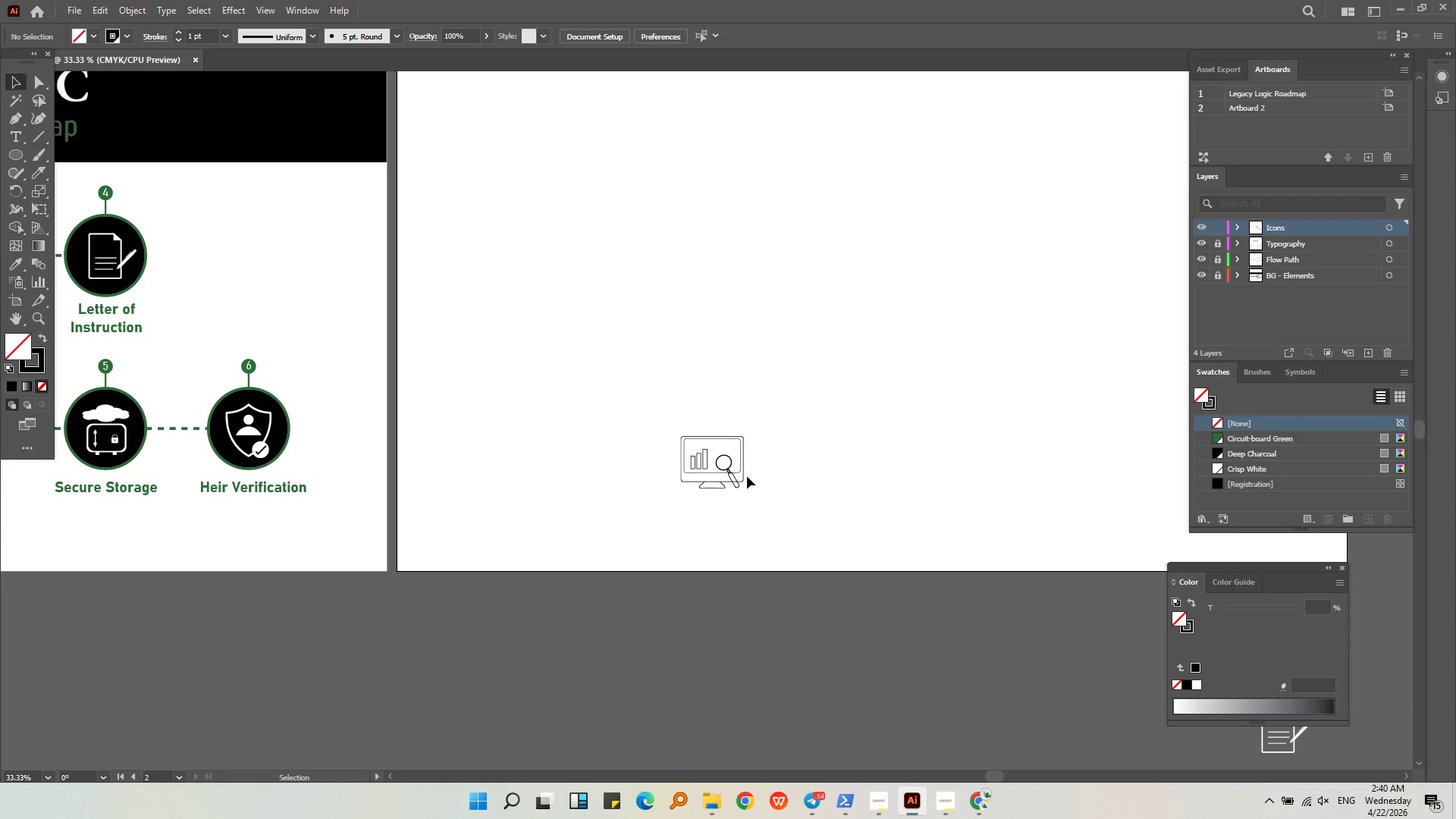 
key(Alt+AltLeft)
 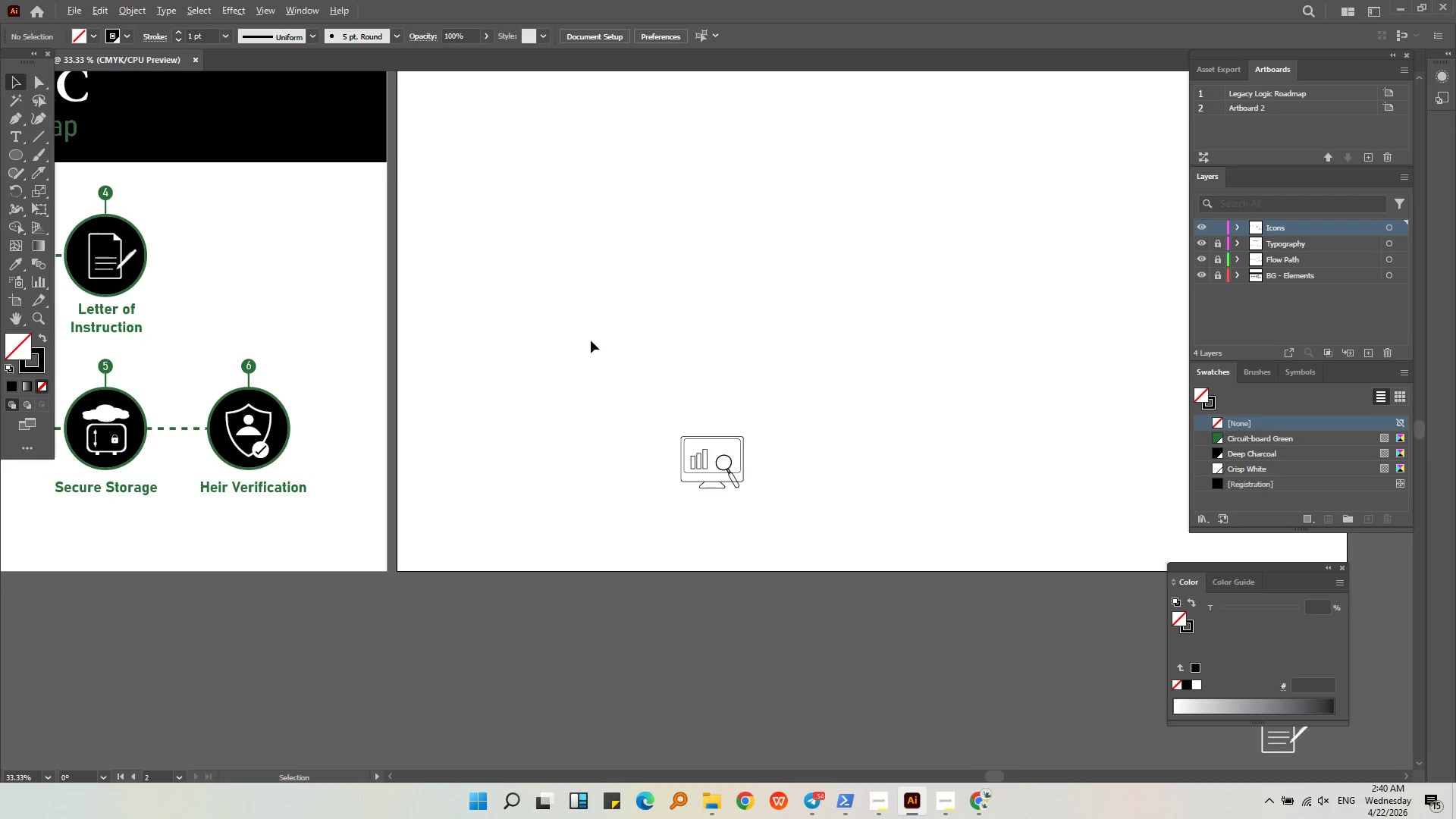 
scroll: coordinate [583, 341], scroll_direction: down, amount: 2.0
 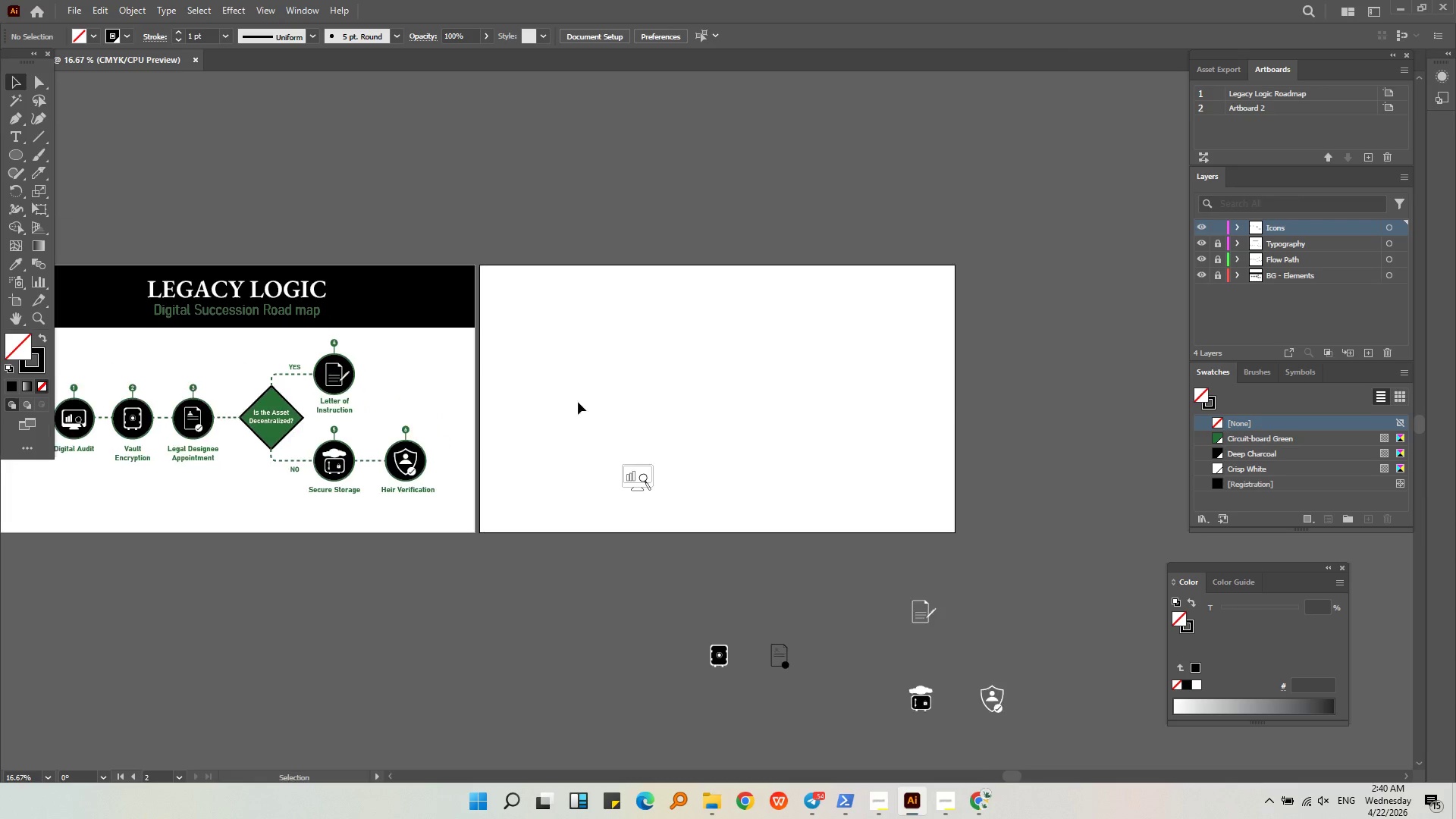 
left_click([679, 375])
 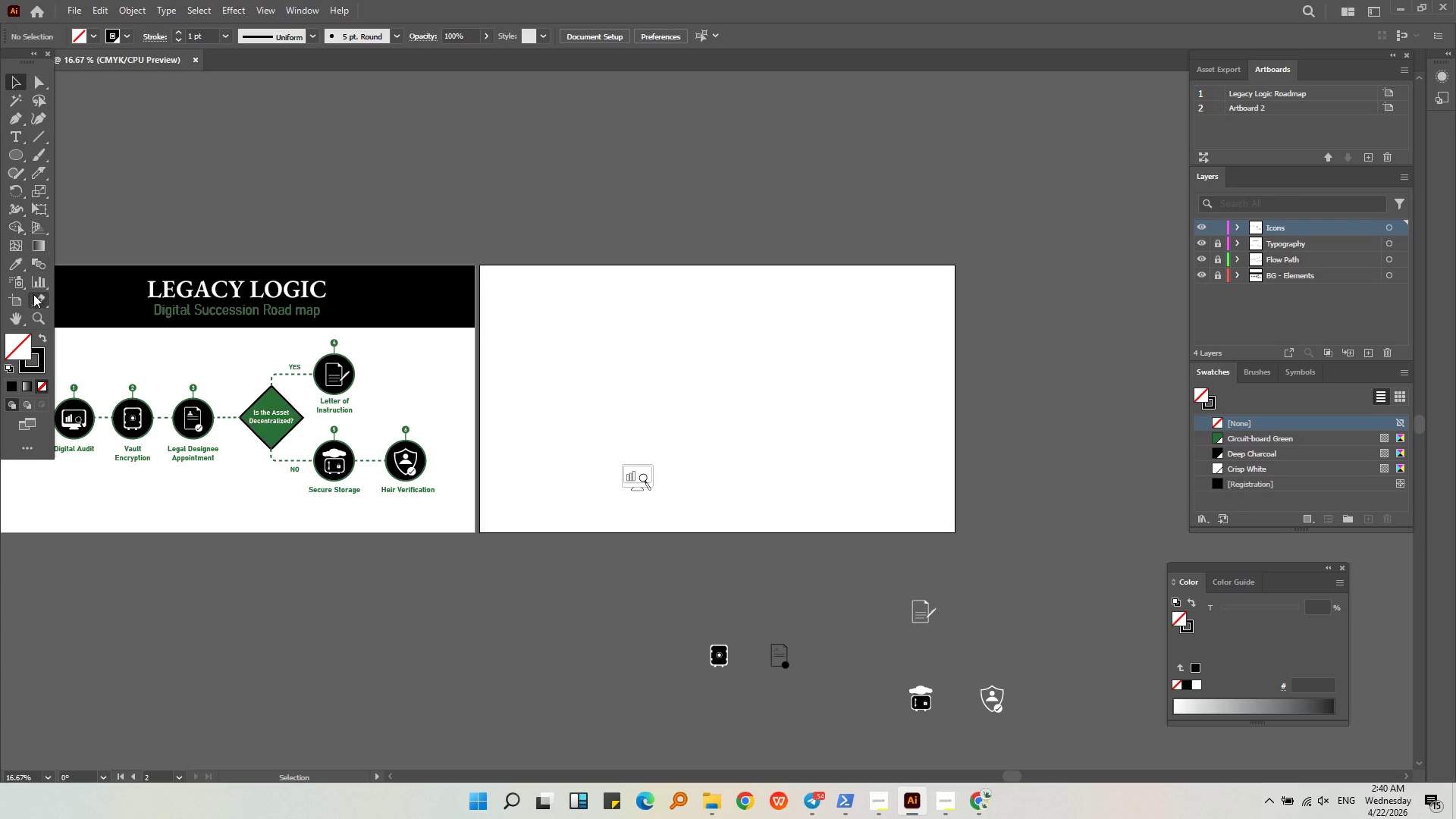 
left_click([19, 301])
 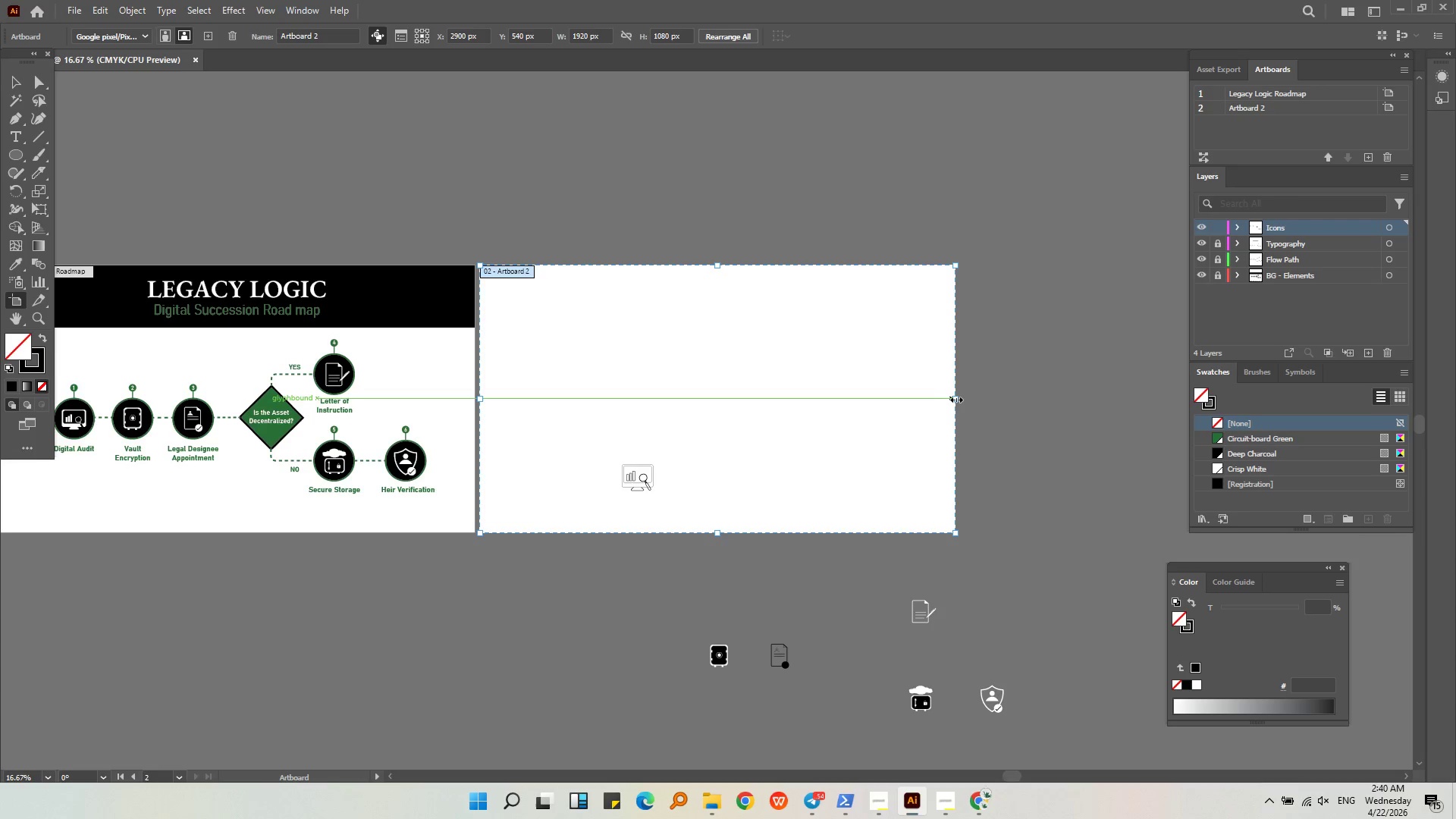 
left_click_drag(start_coordinate=[956, 398], to_coordinate=[594, 413])
 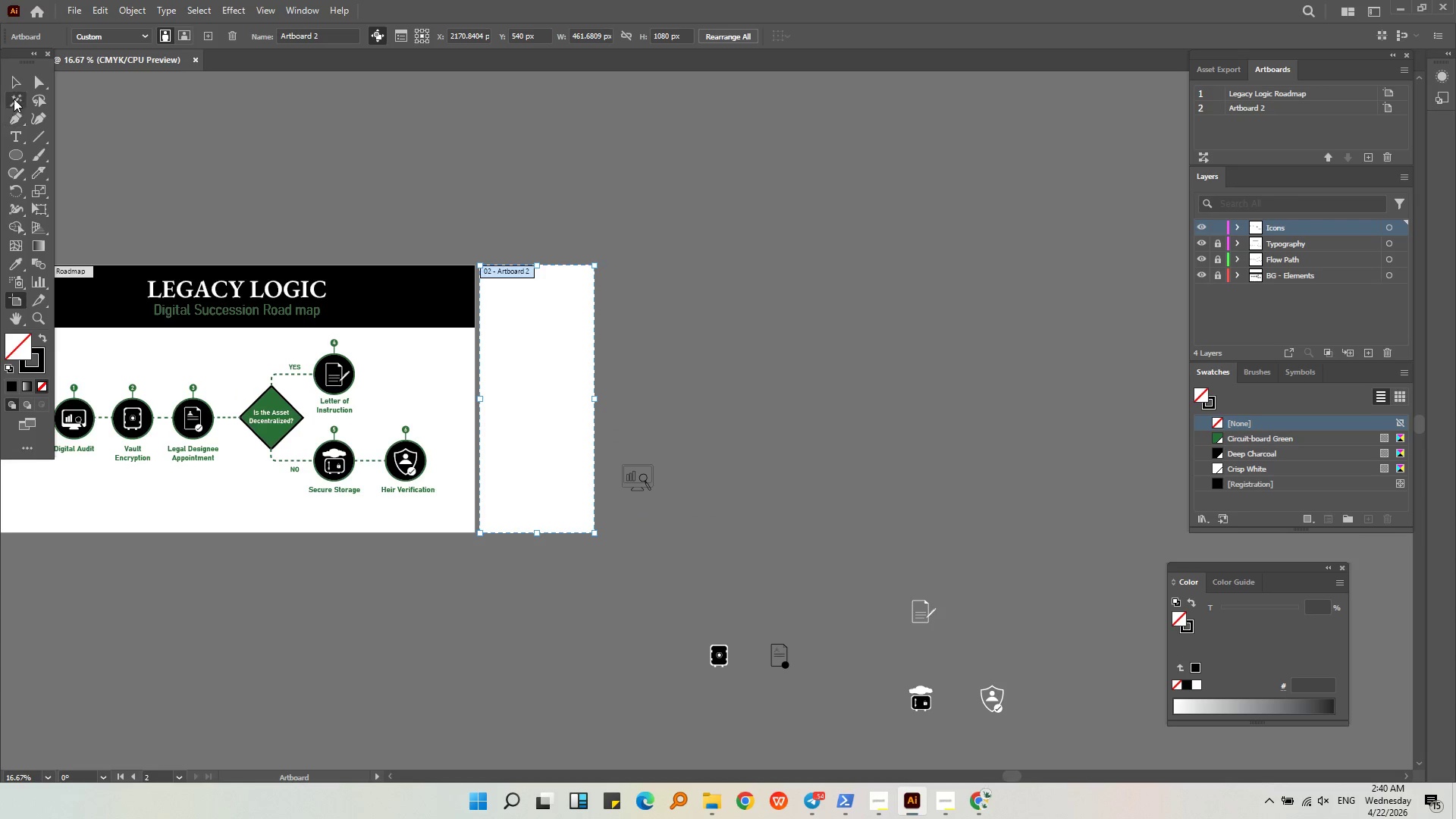 
left_click([15, 87])
 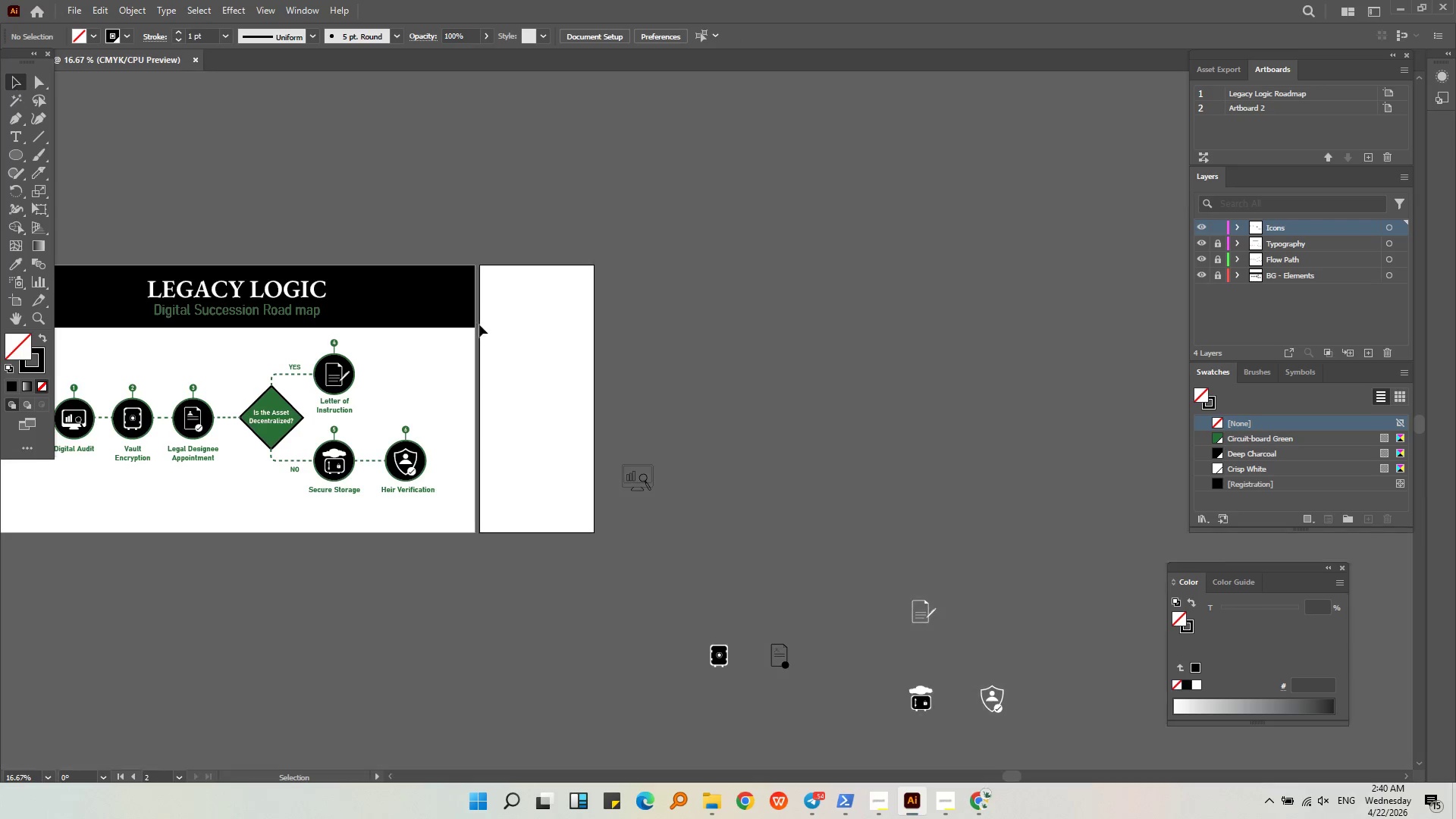 
hold_key(key=AltLeft, duration=0.33)
scroll: coordinate [587, 388], scroll_direction: up, amount: 3.0
 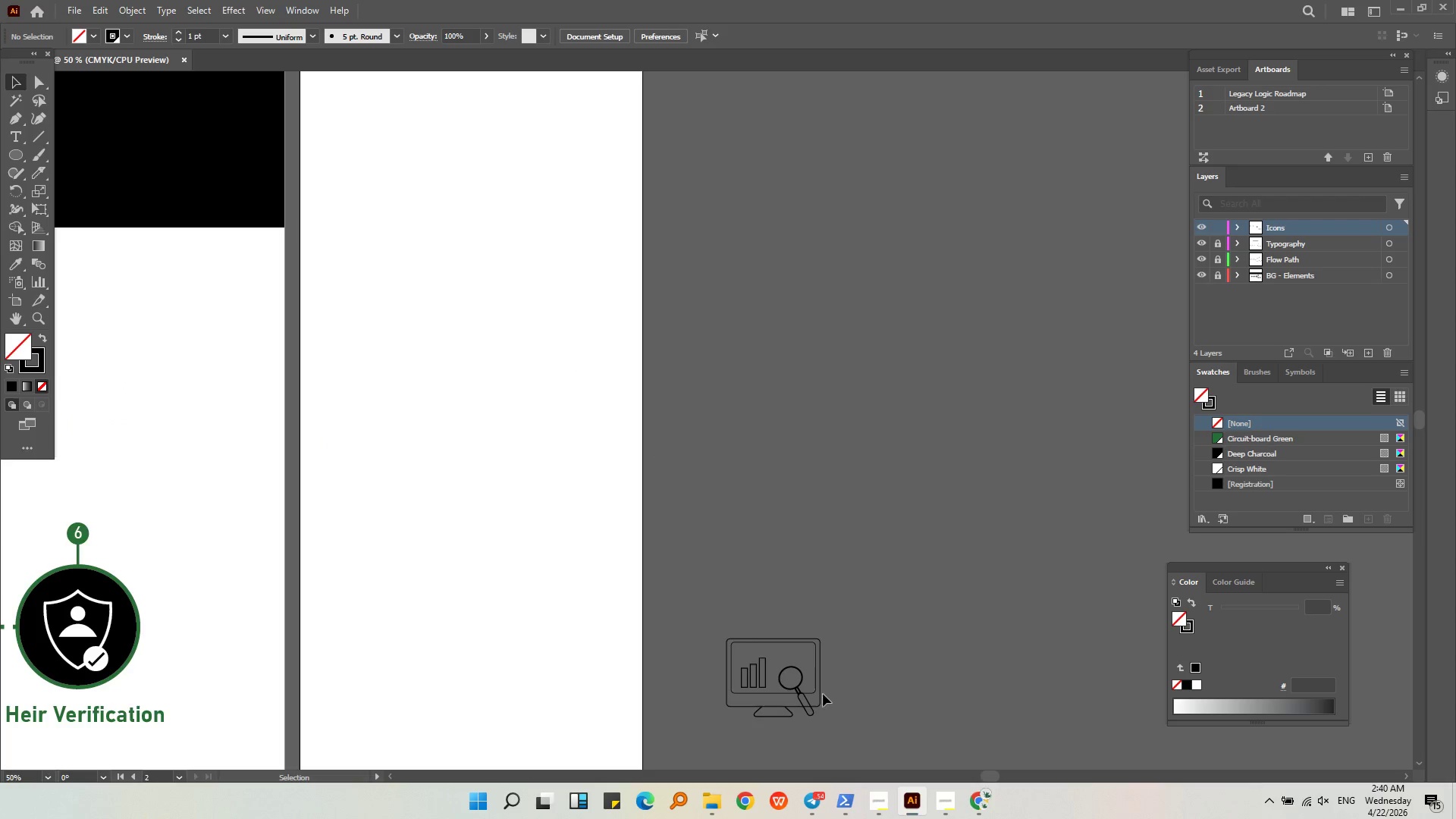 
left_click_drag(start_coordinate=[822, 694], to_coordinate=[448, 253])
 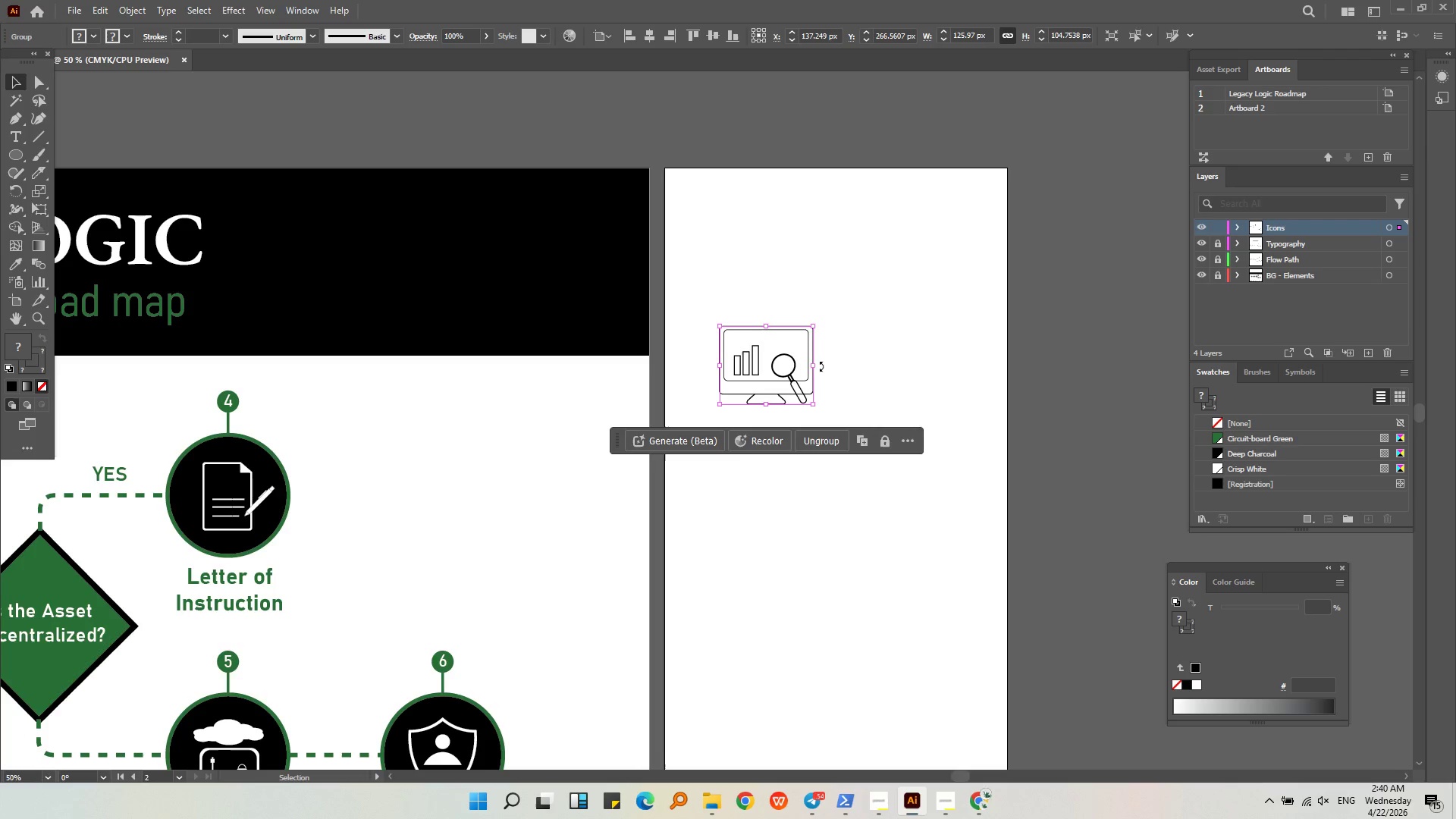 
left_click_drag(start_coordinate=[814, 380], to_coordinate=[883, 259])
 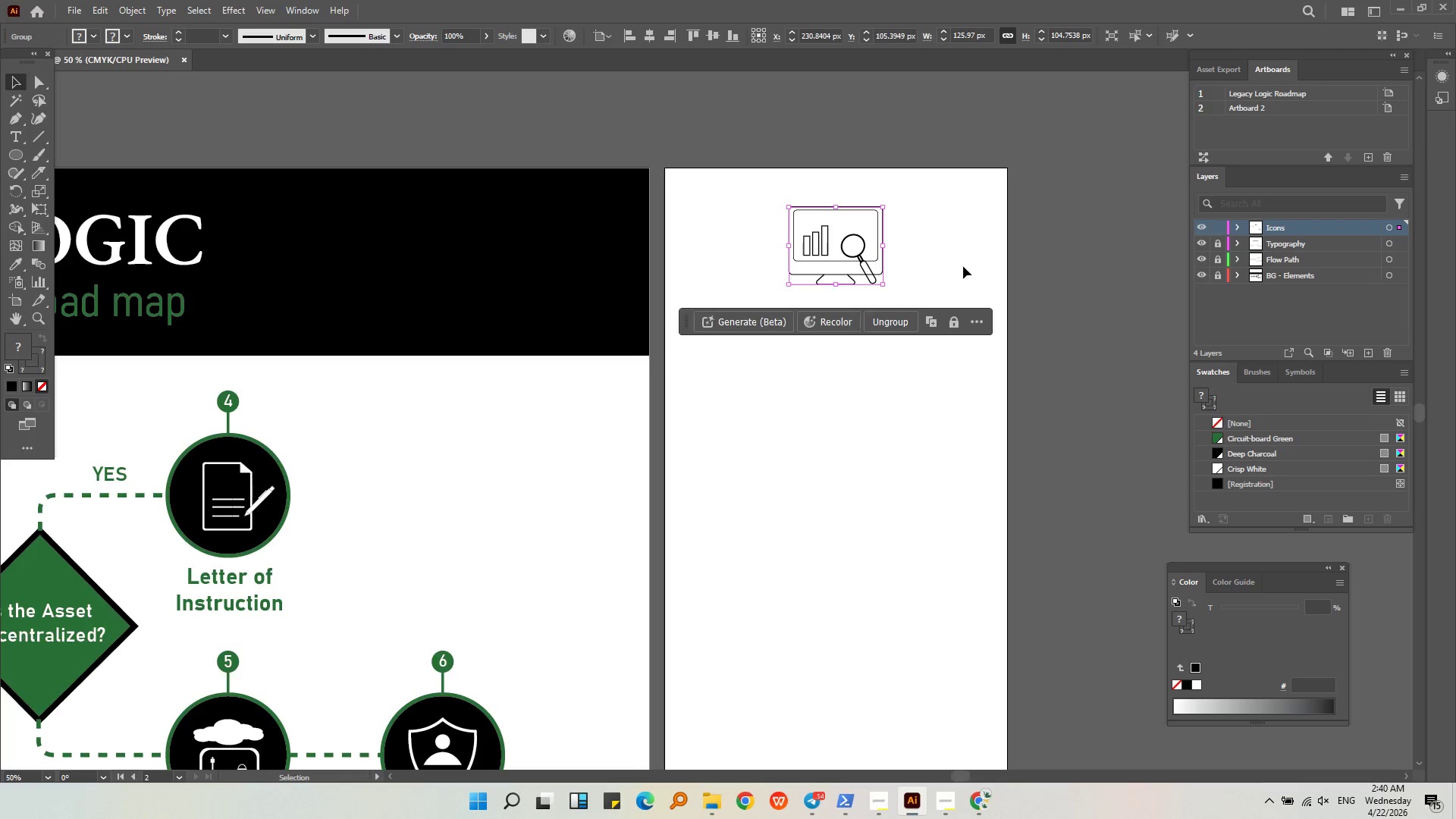 
left_click([963, 266])
 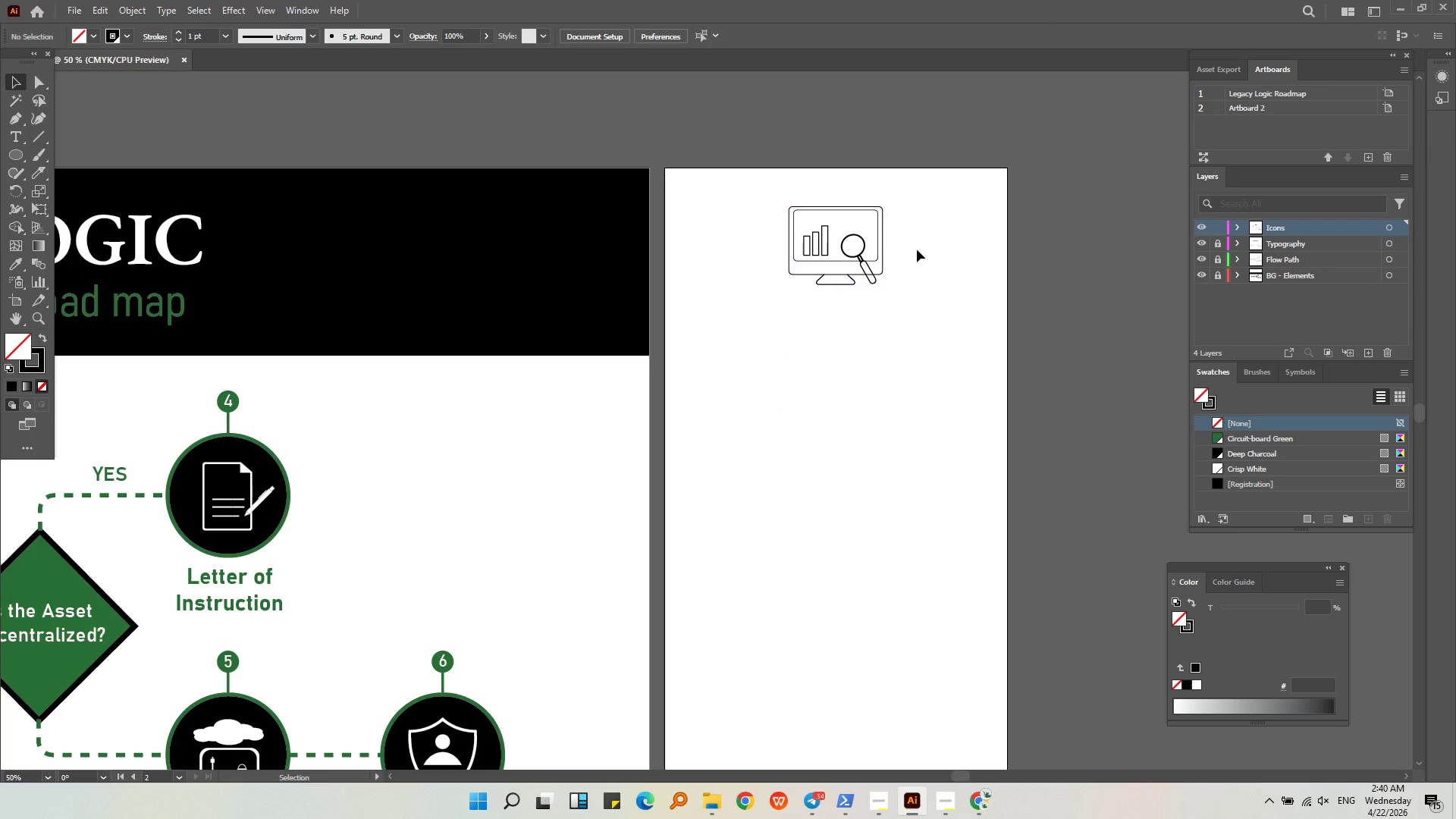 
key(Alt+AltLeft)
 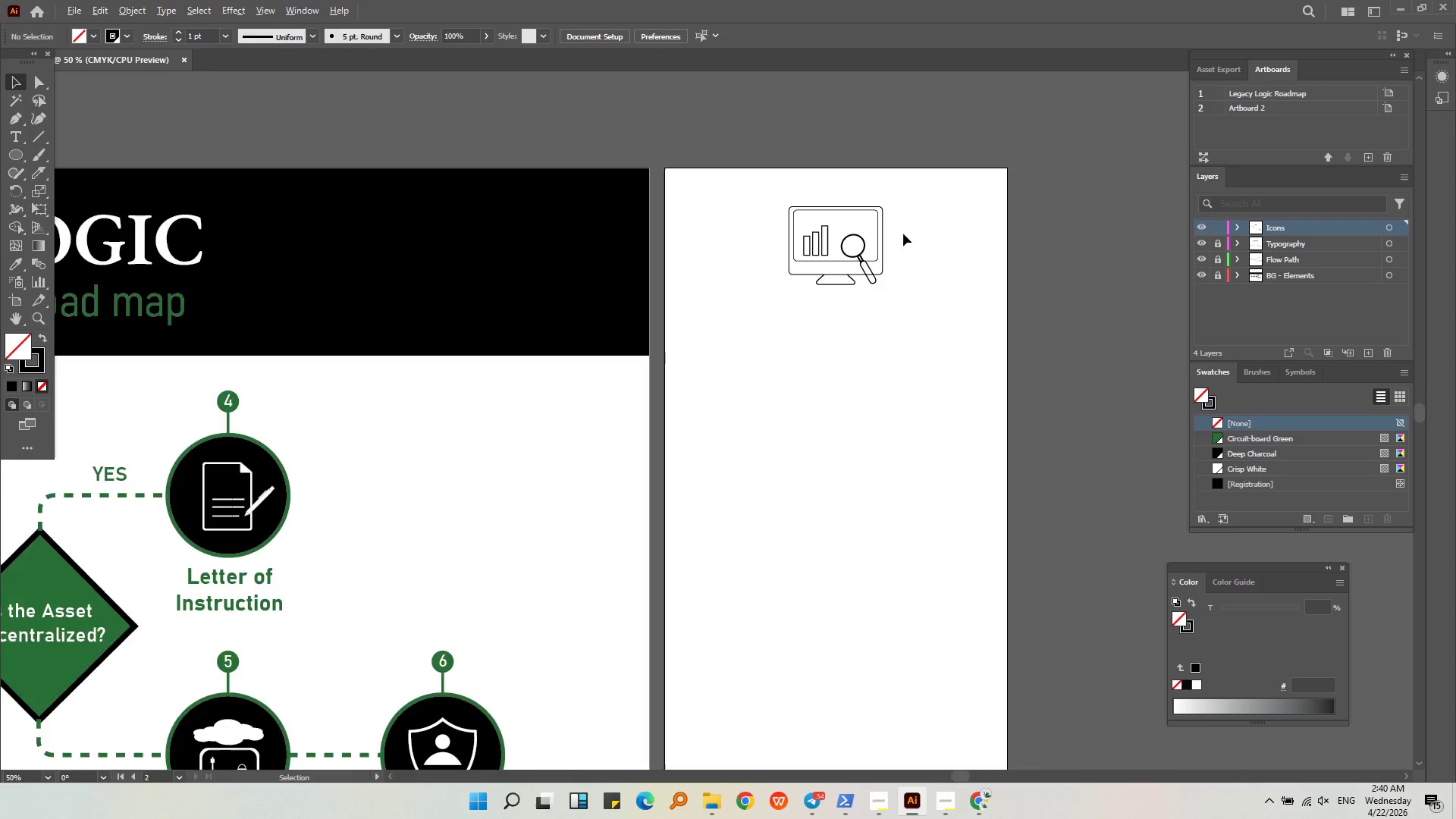 
scroll: coordinate [903, 234], scroll_direction: up, amount: 4.0
 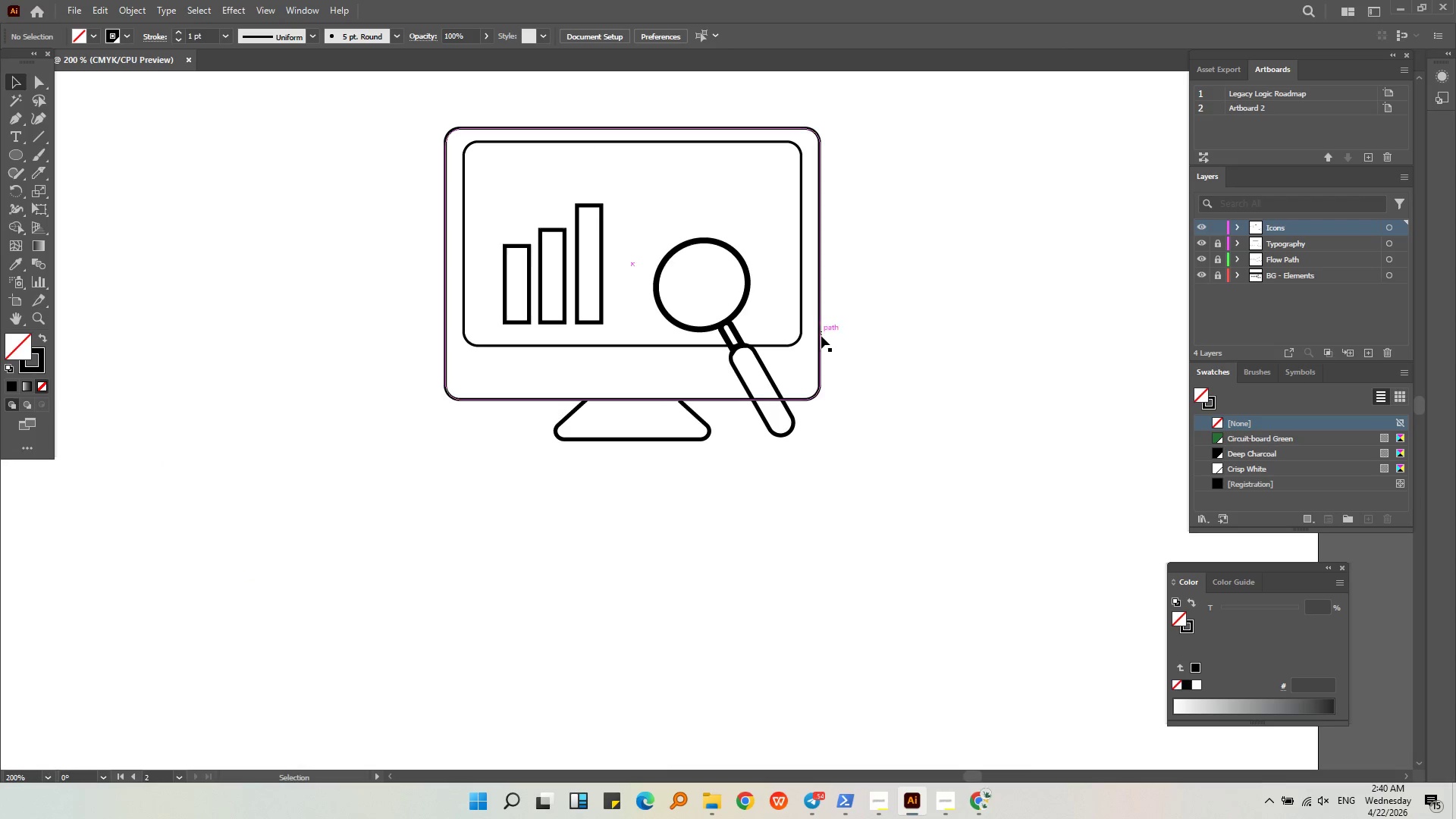 
left_click([821, 337])
 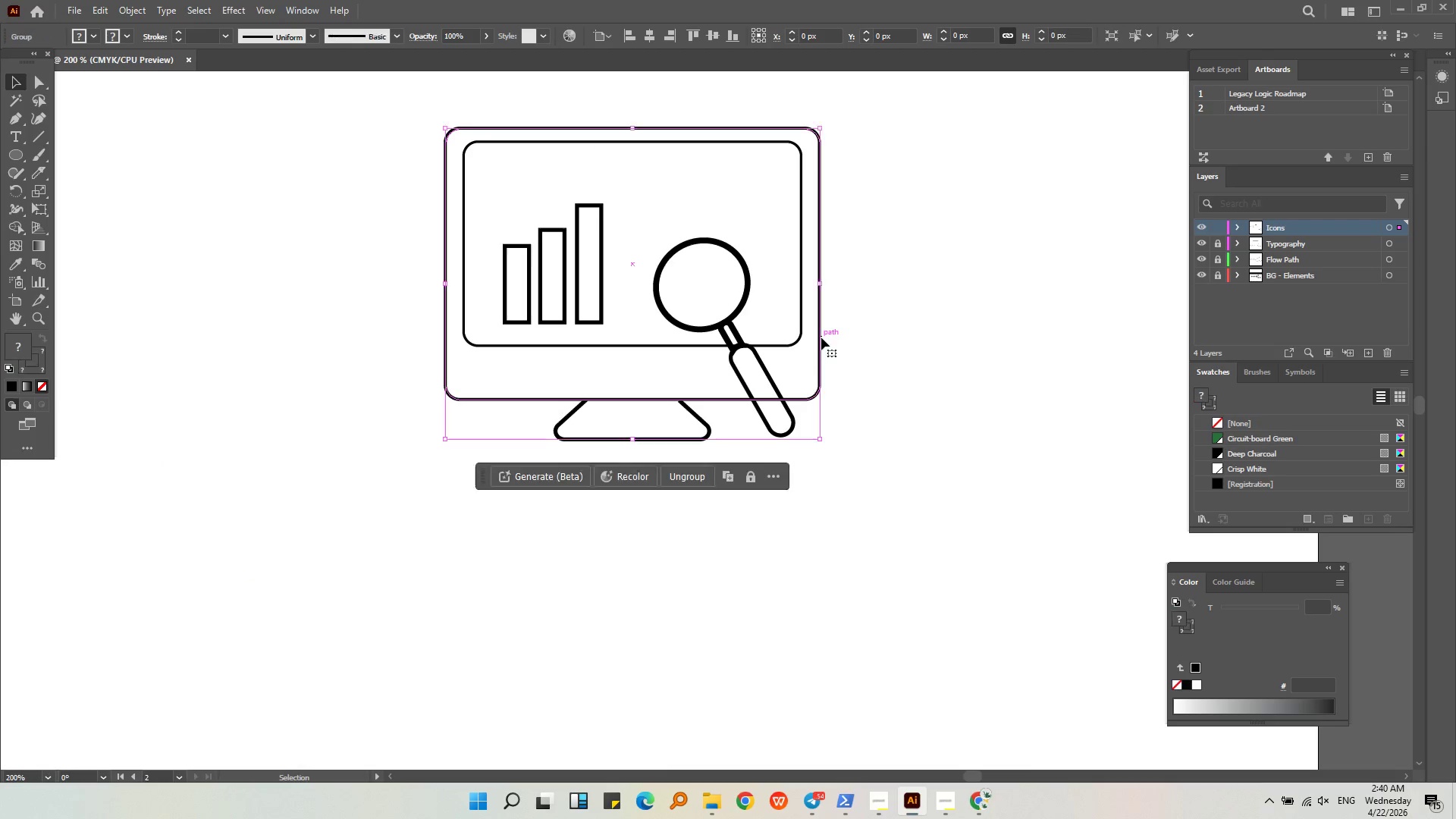 
key(Control+Shift+G)
 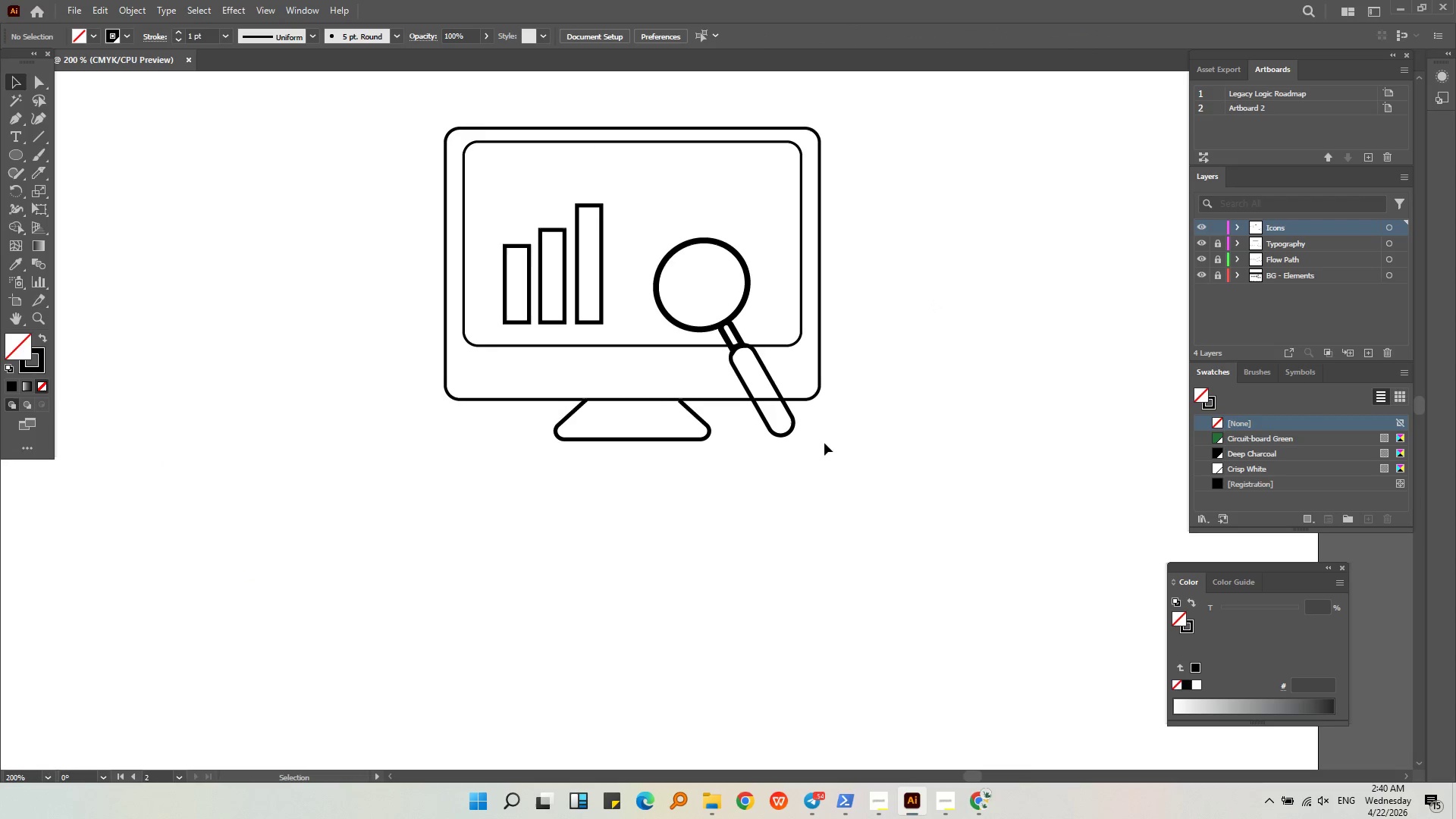 
left_click_drag(start_coordinate=[845, 316], to_coordinate=[789, 284])
 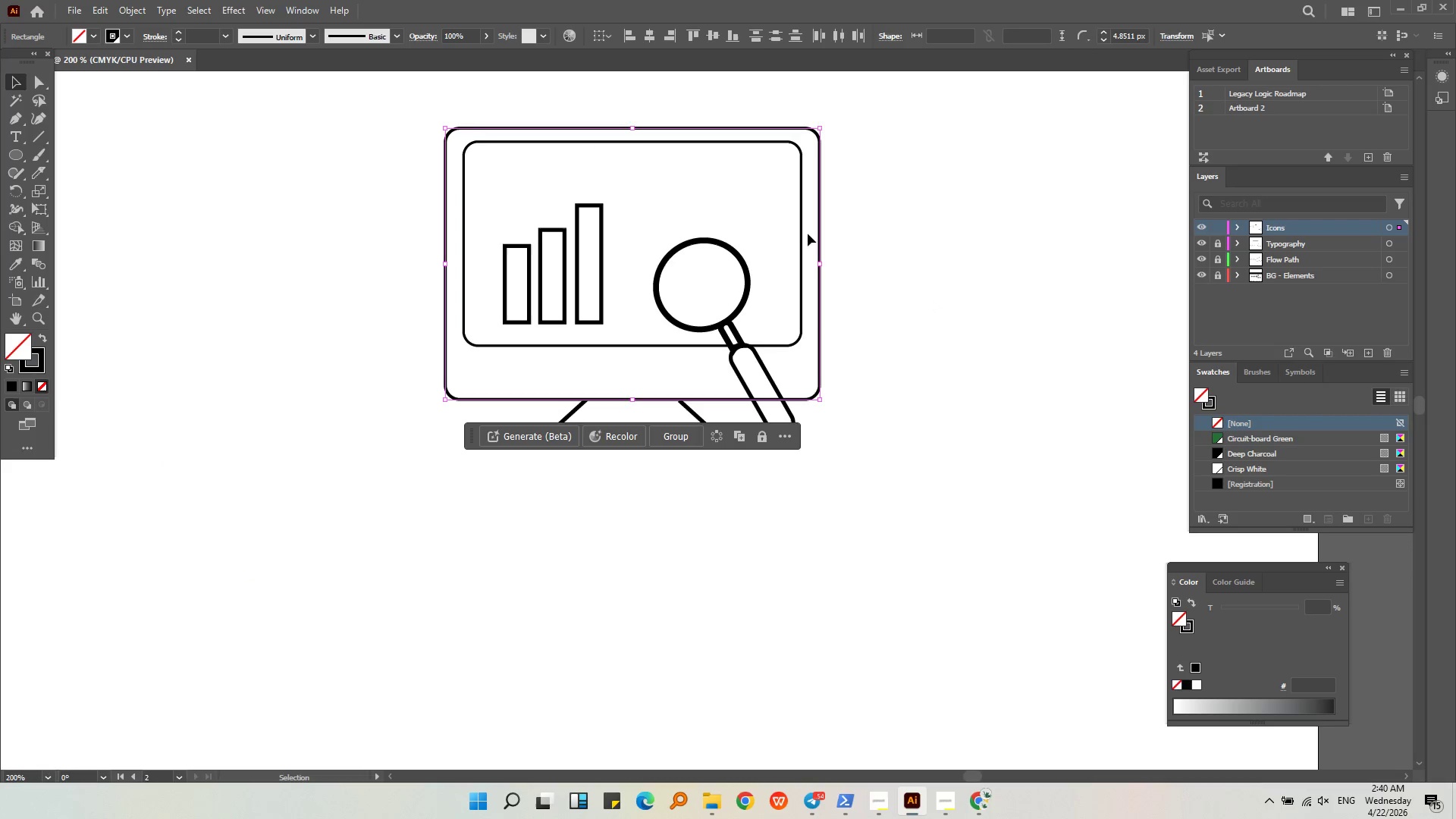 
left_click([802, 249])
 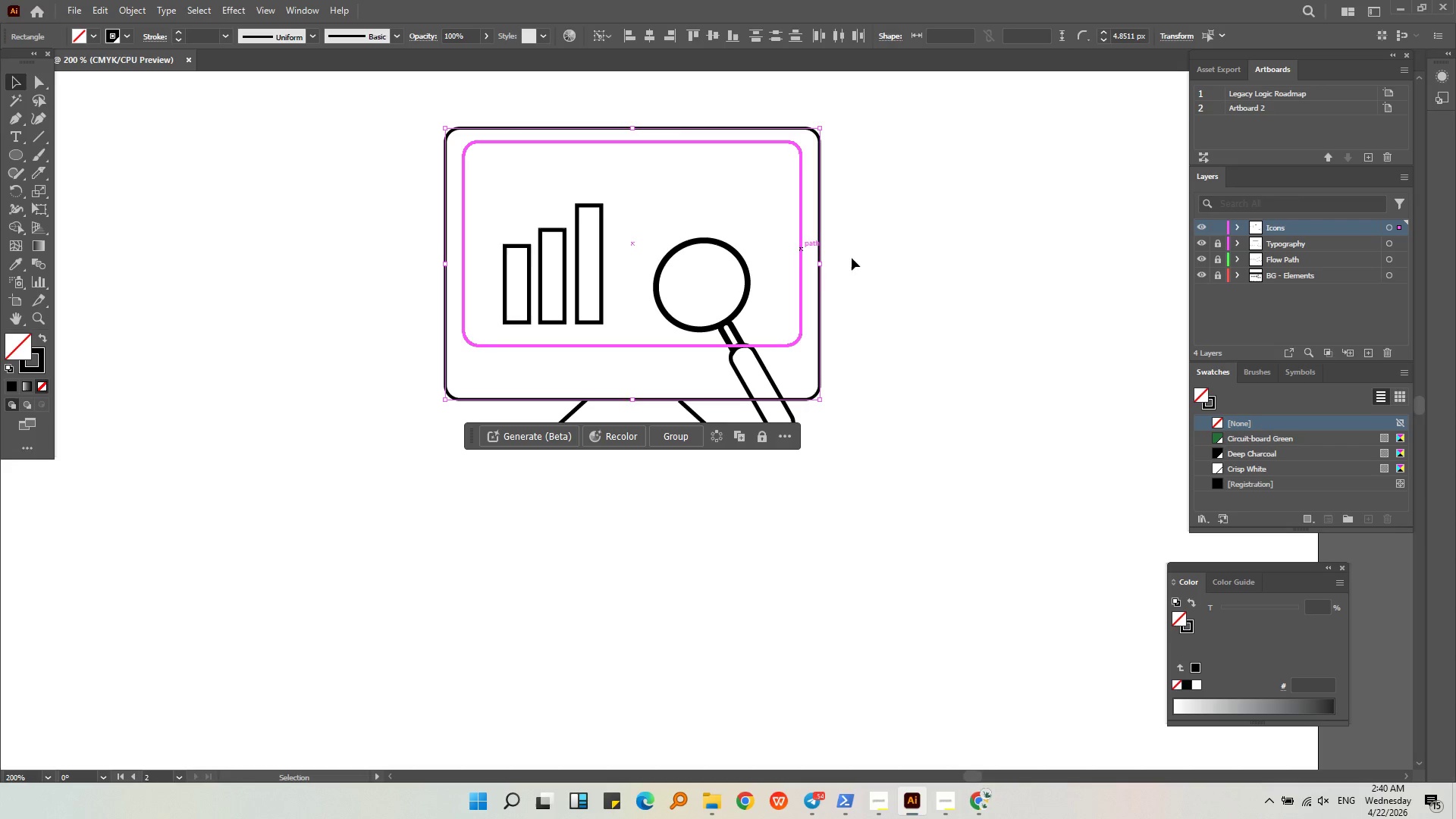 
left_click([869, 259])
 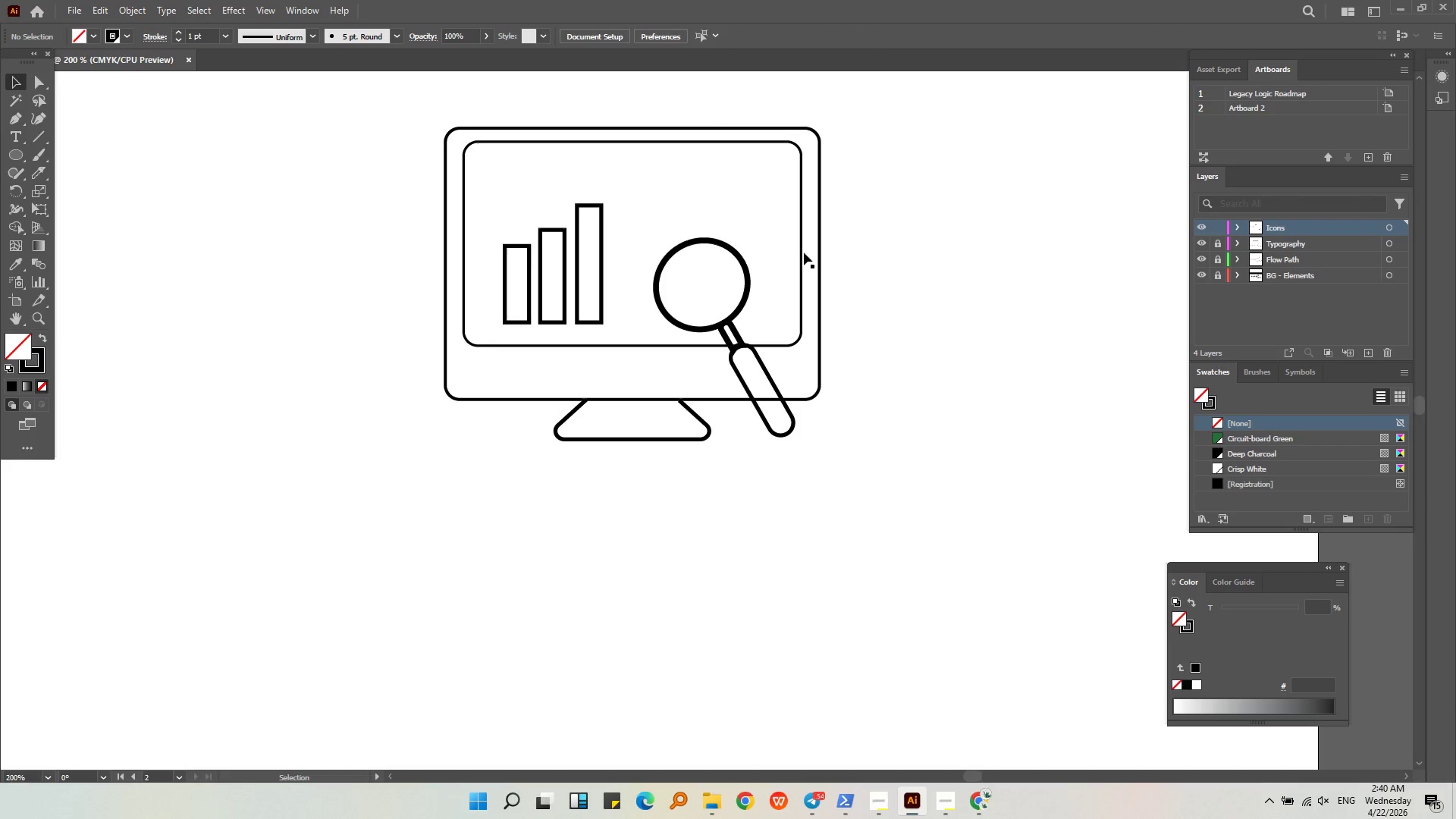 
left_click([801, 251])
 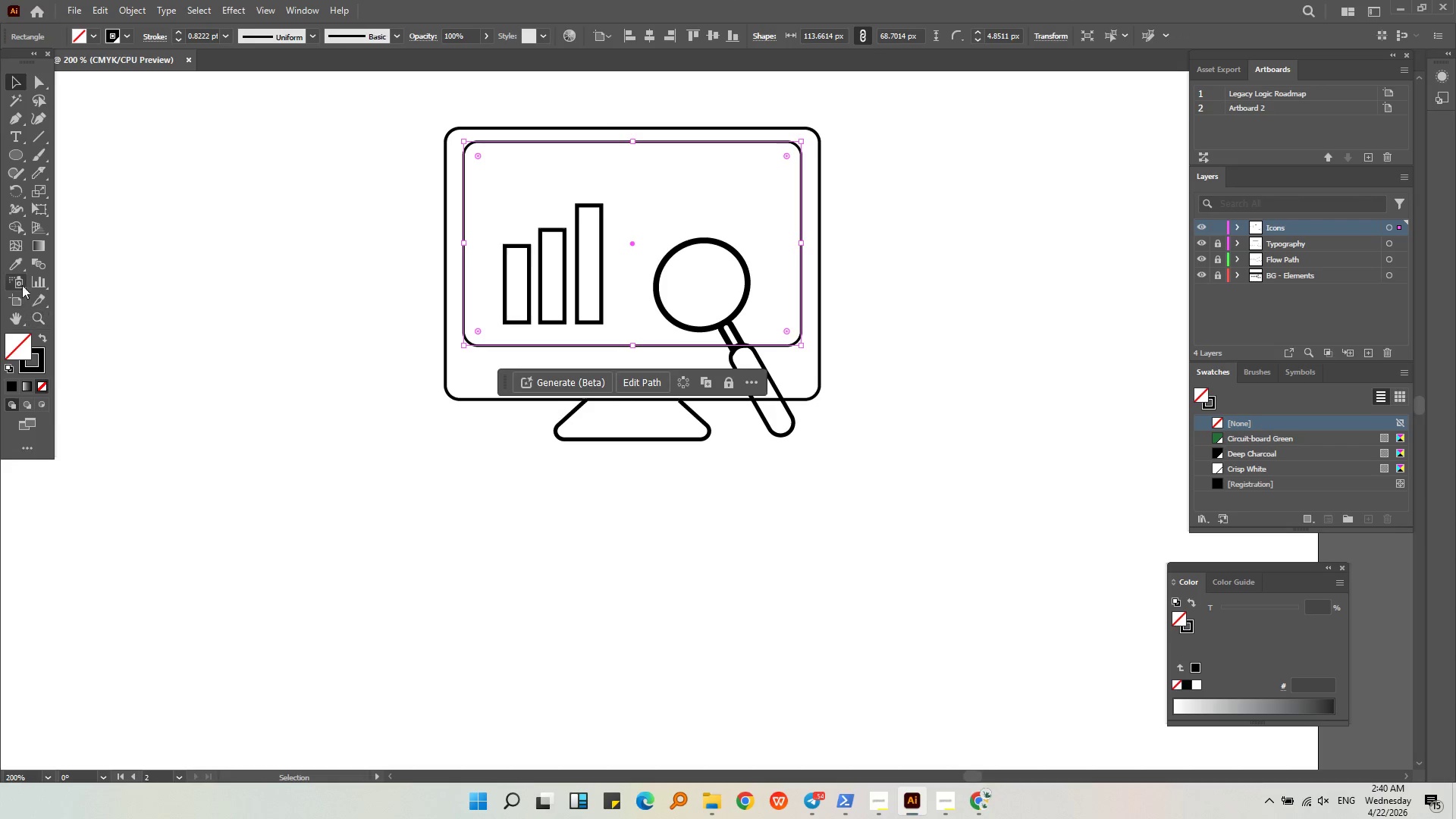 
left_click([18, 265])
 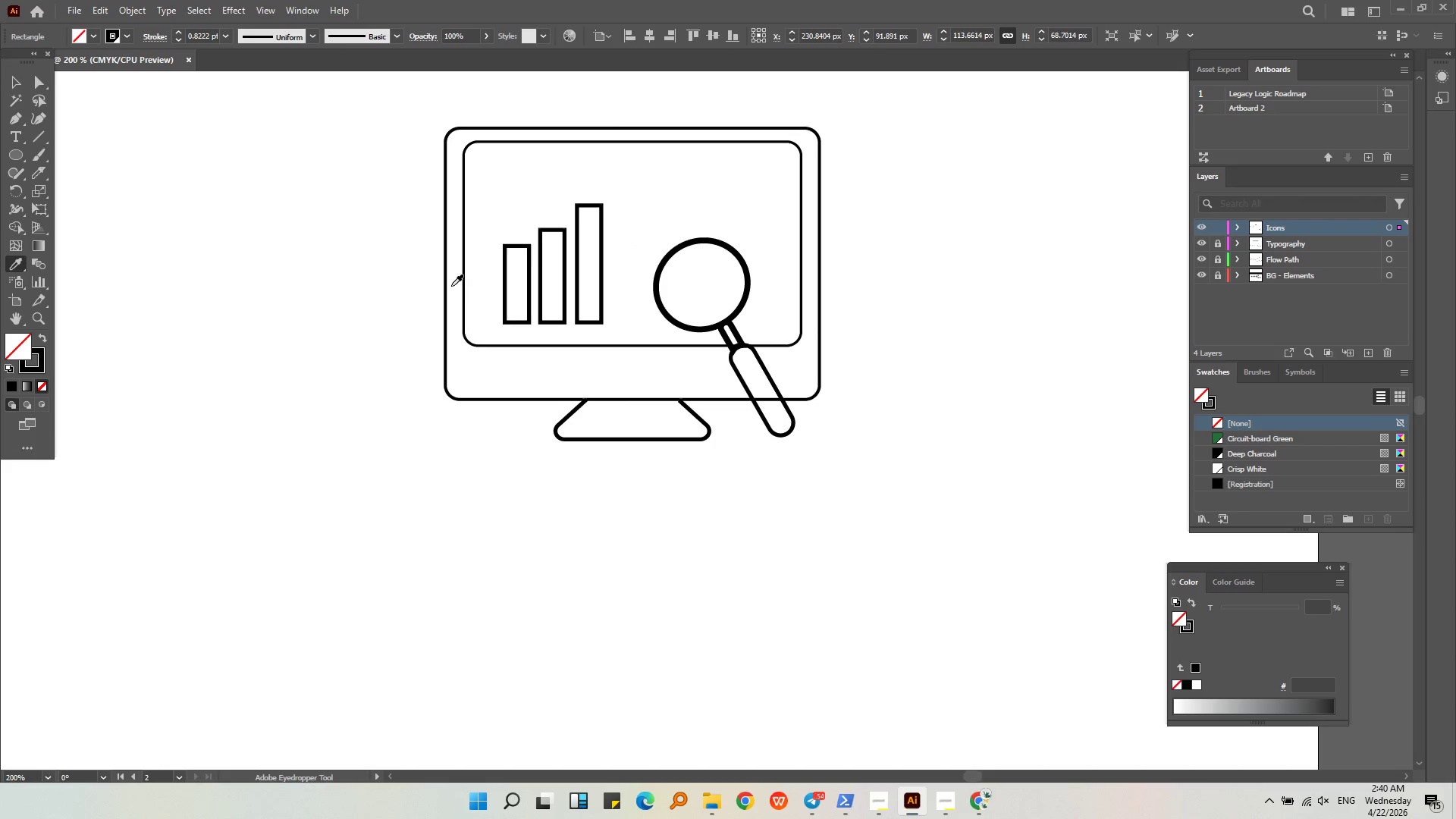 
left_click([445, 286])
 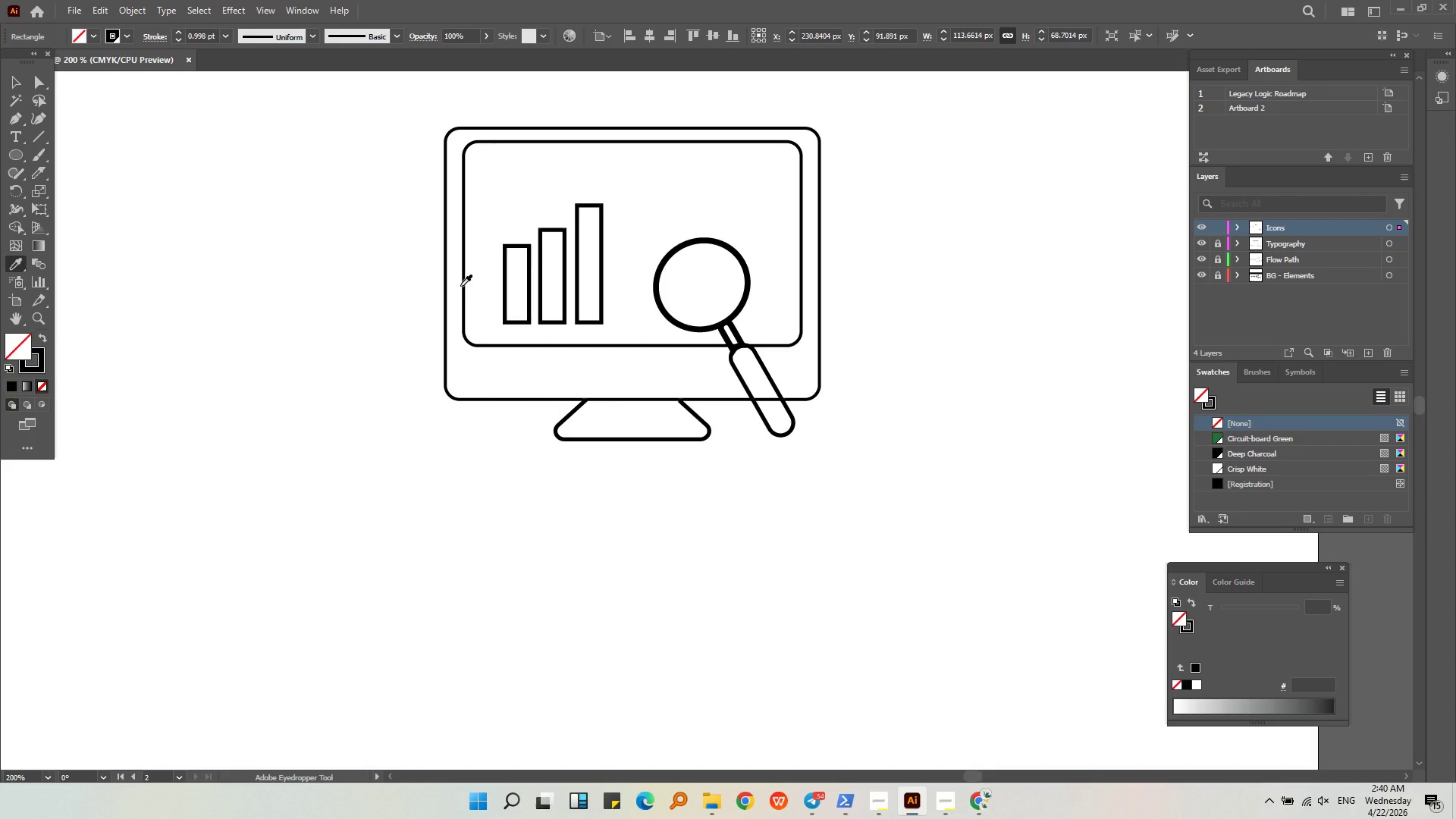 
left_click([460, 286])
 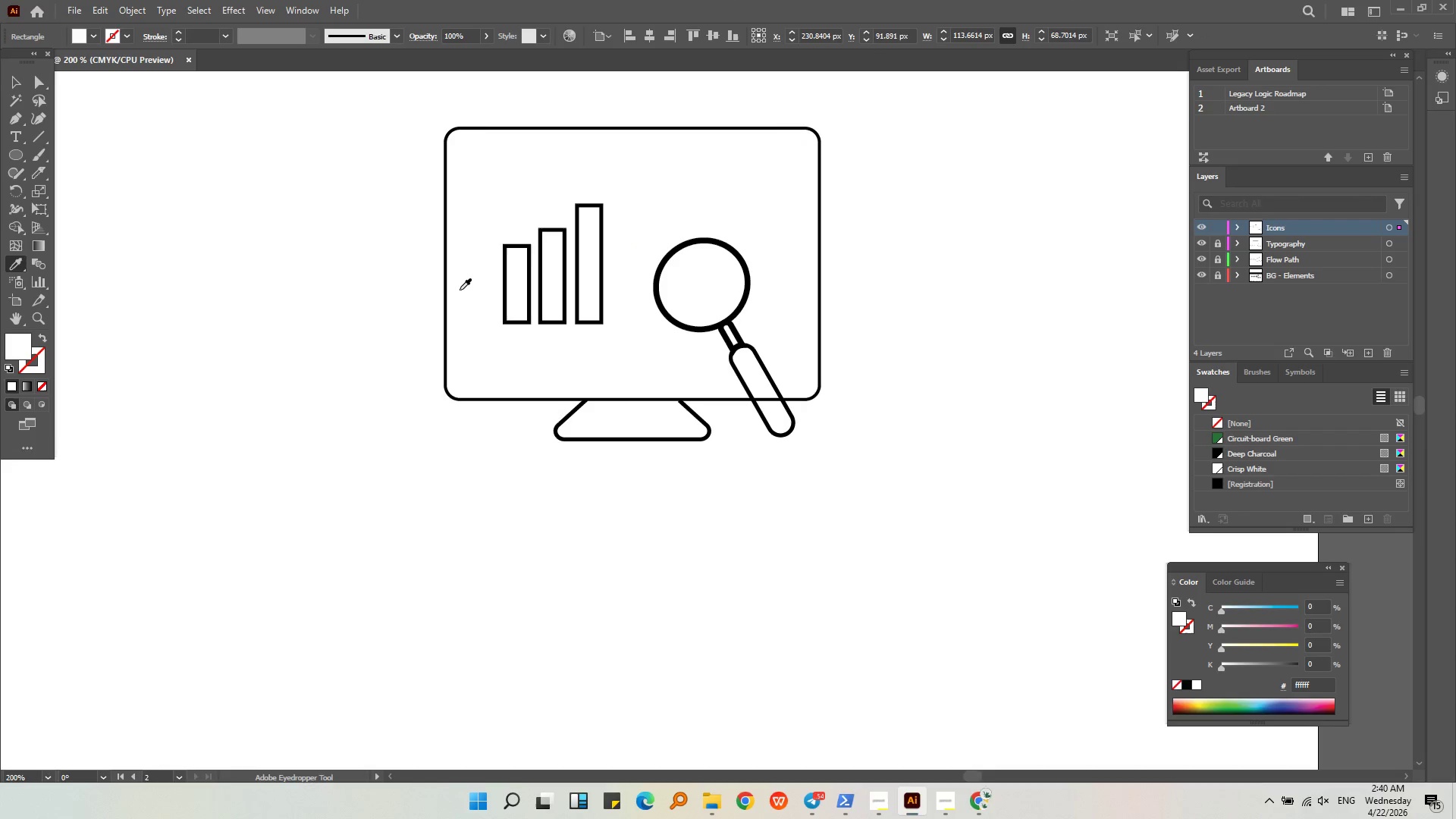 
key(Control+Z)
 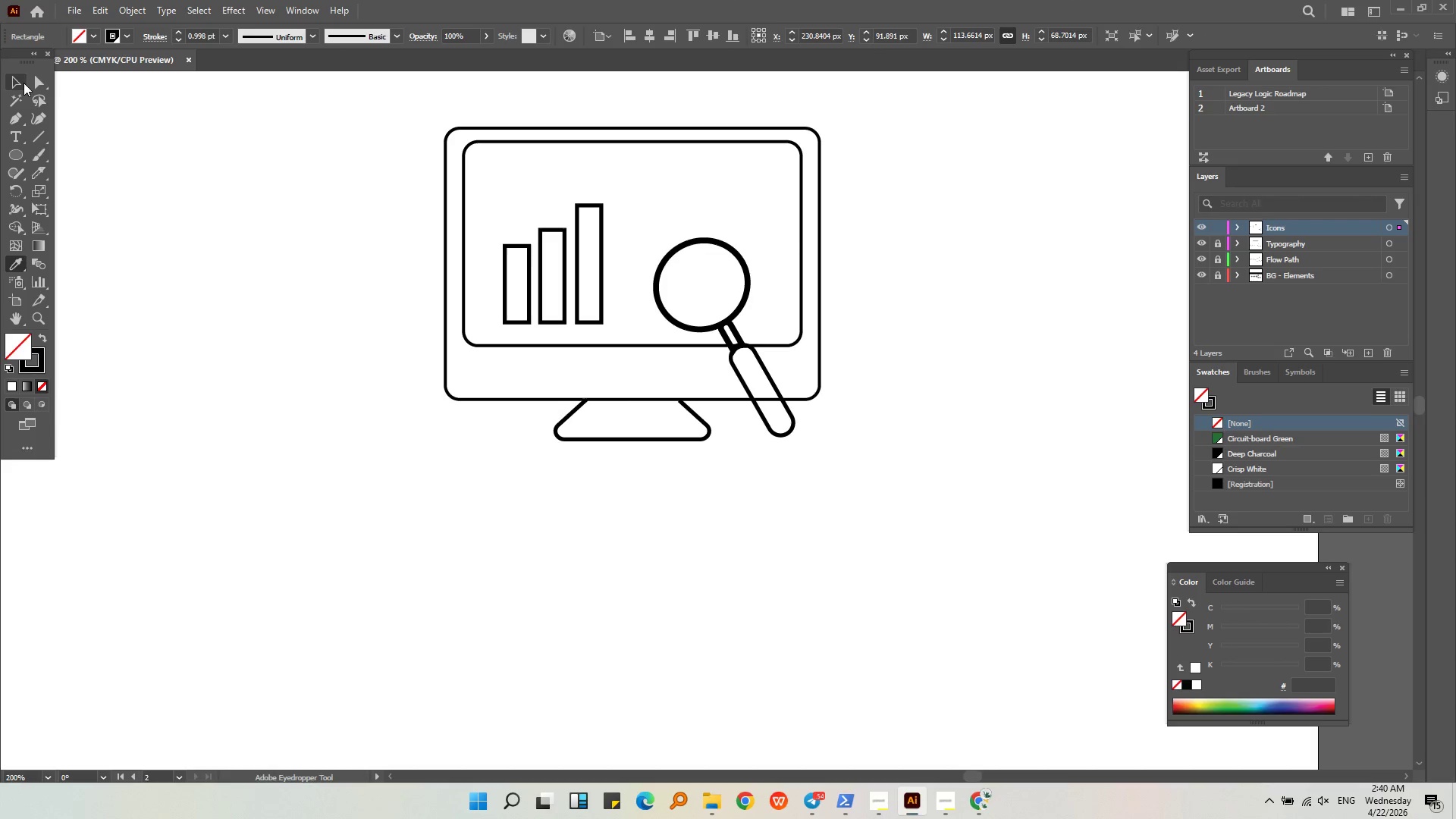 
double_click([173, 184])
 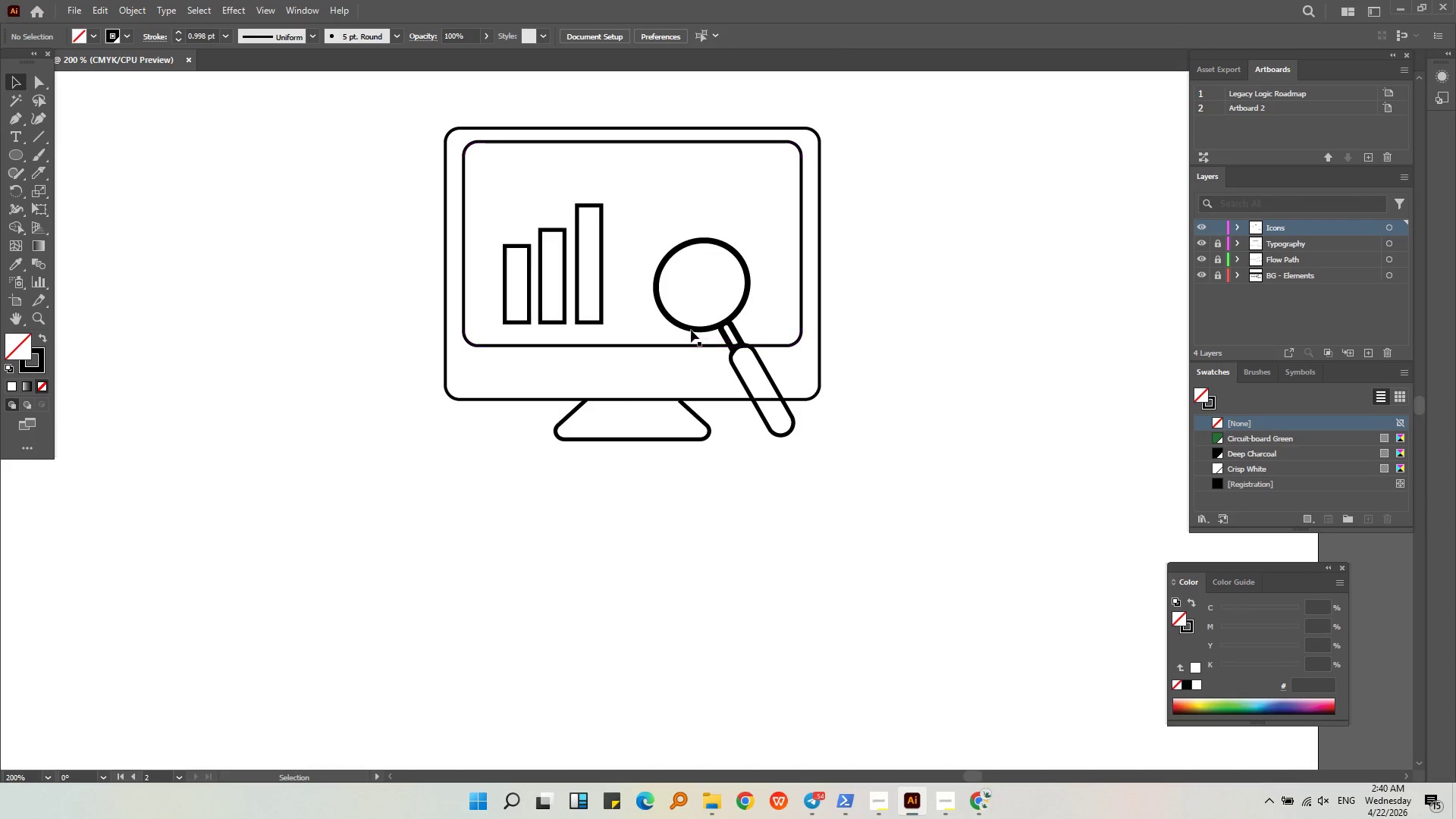 
left_click([691, 329])
 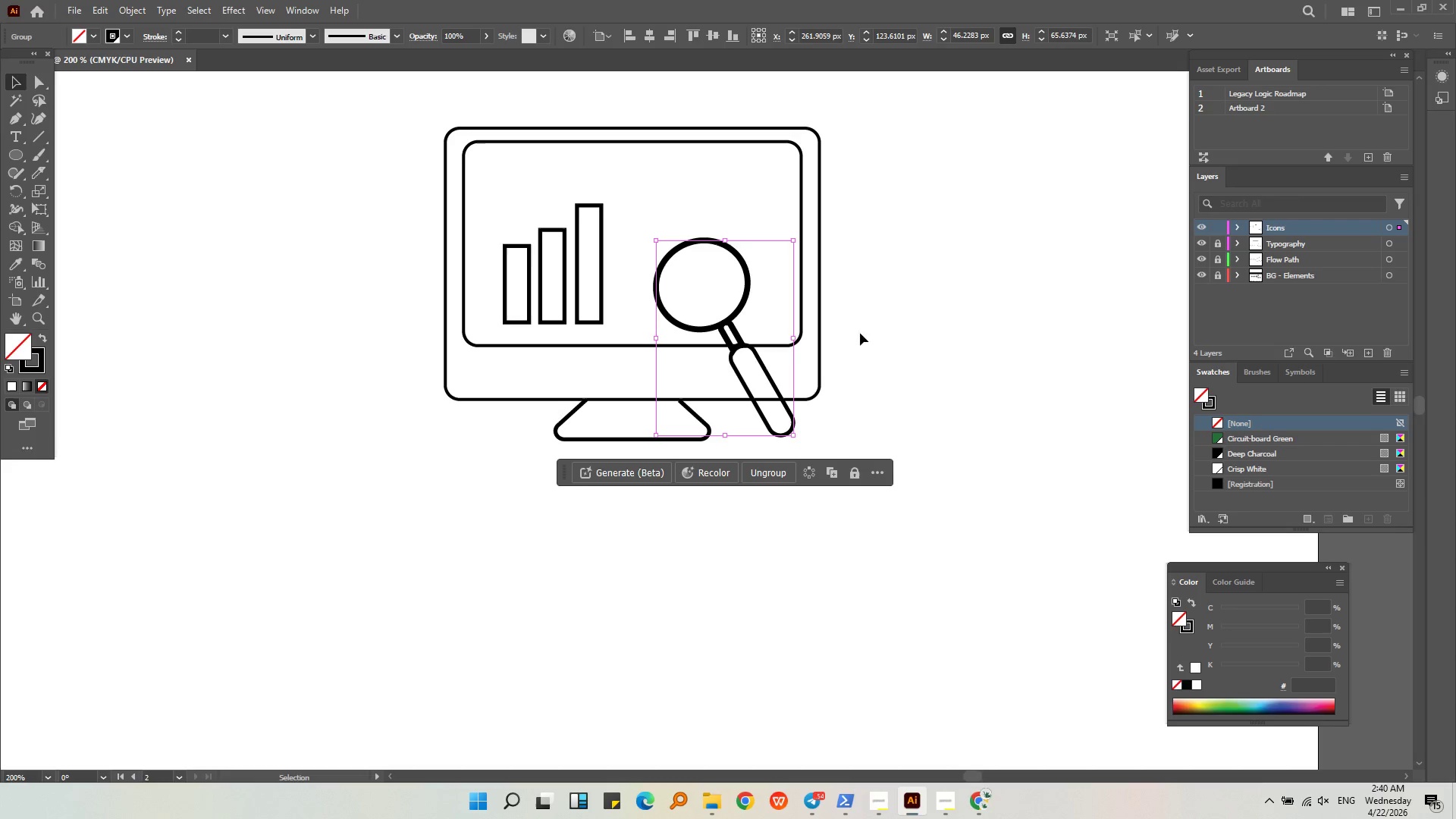 
left_click([949, 328])
 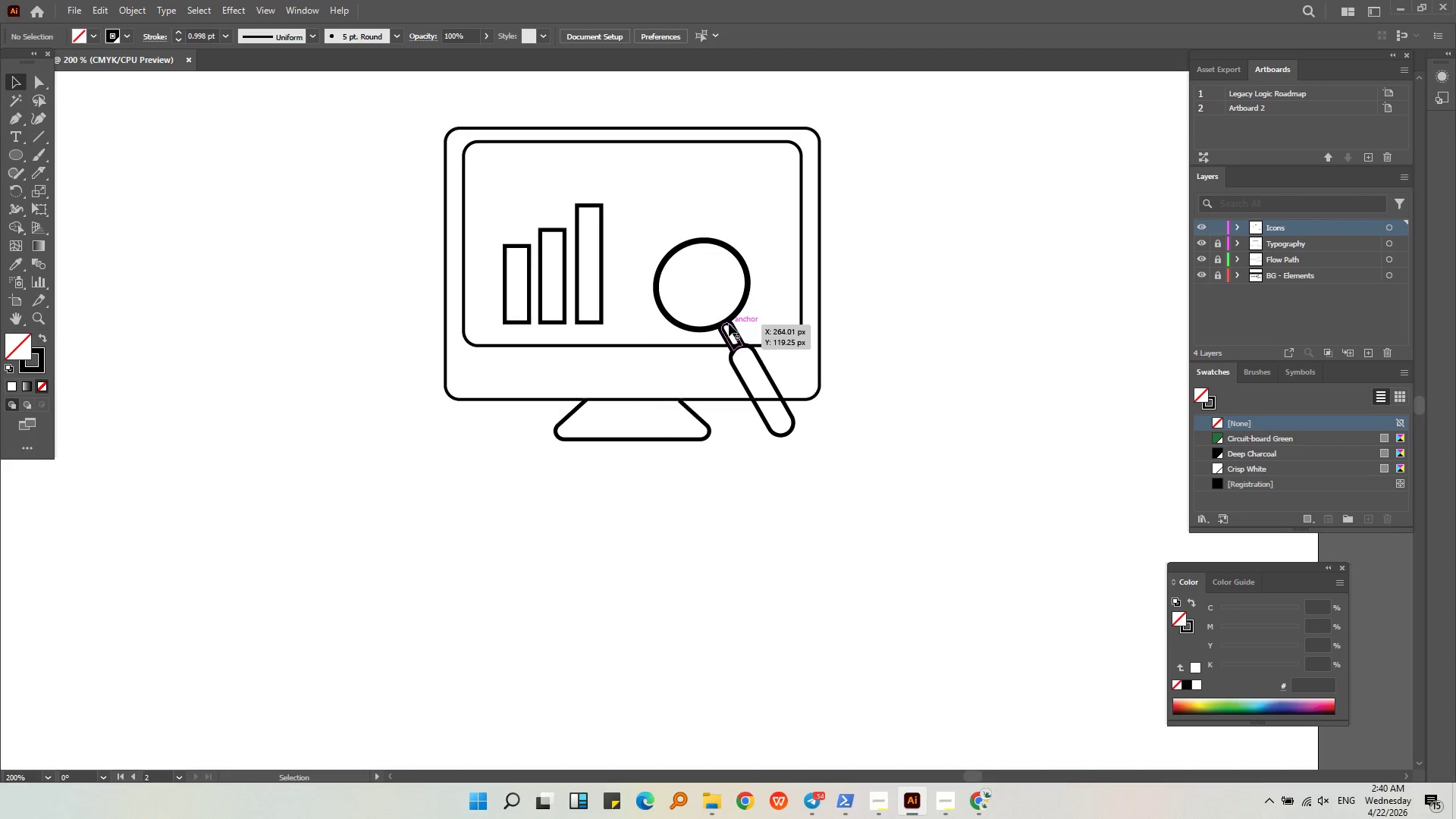 
left_click([727, 317])
 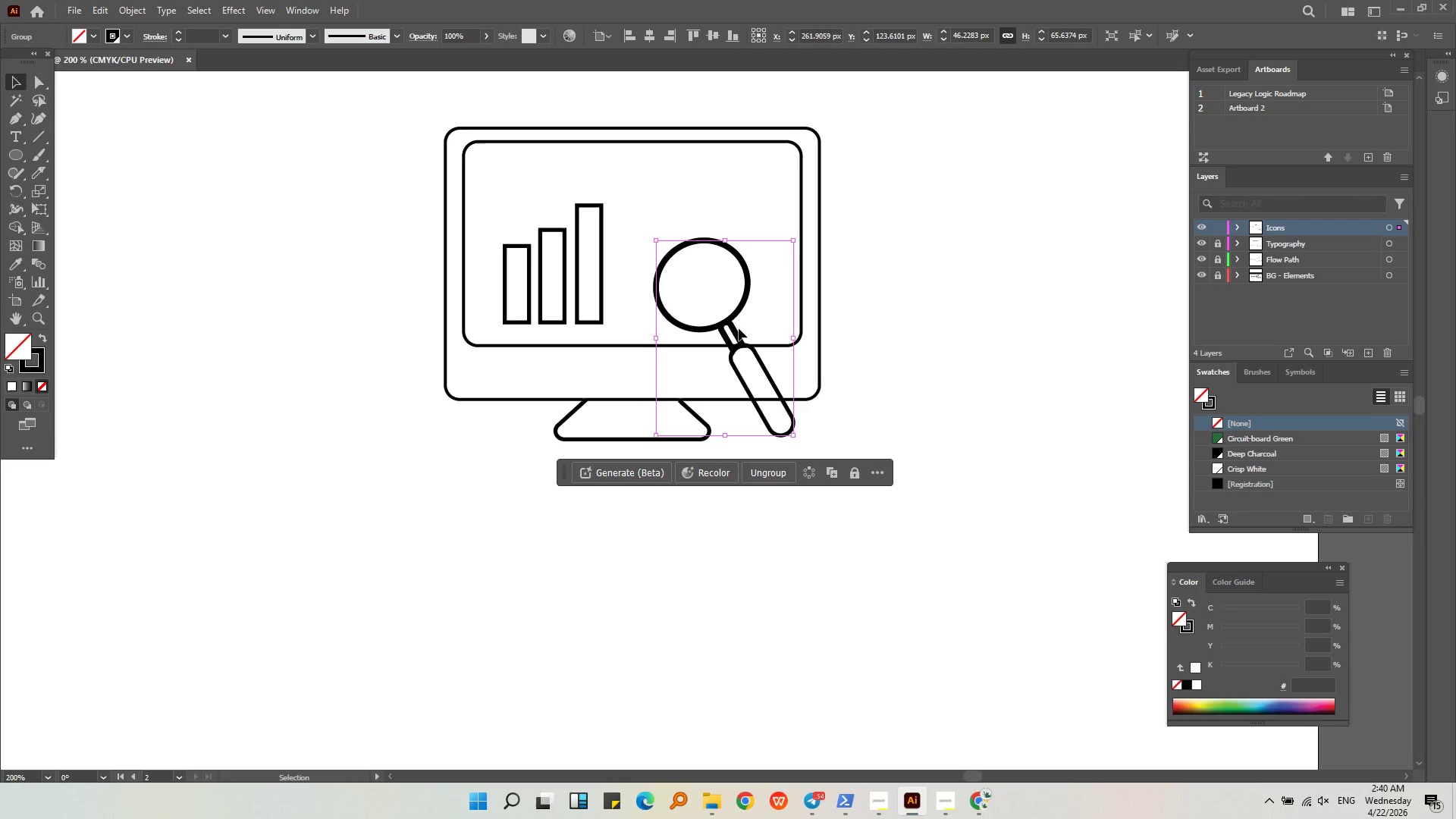 
hold_key(key=ShiftLeft, duration=0.62)
left_click([735, 331])
 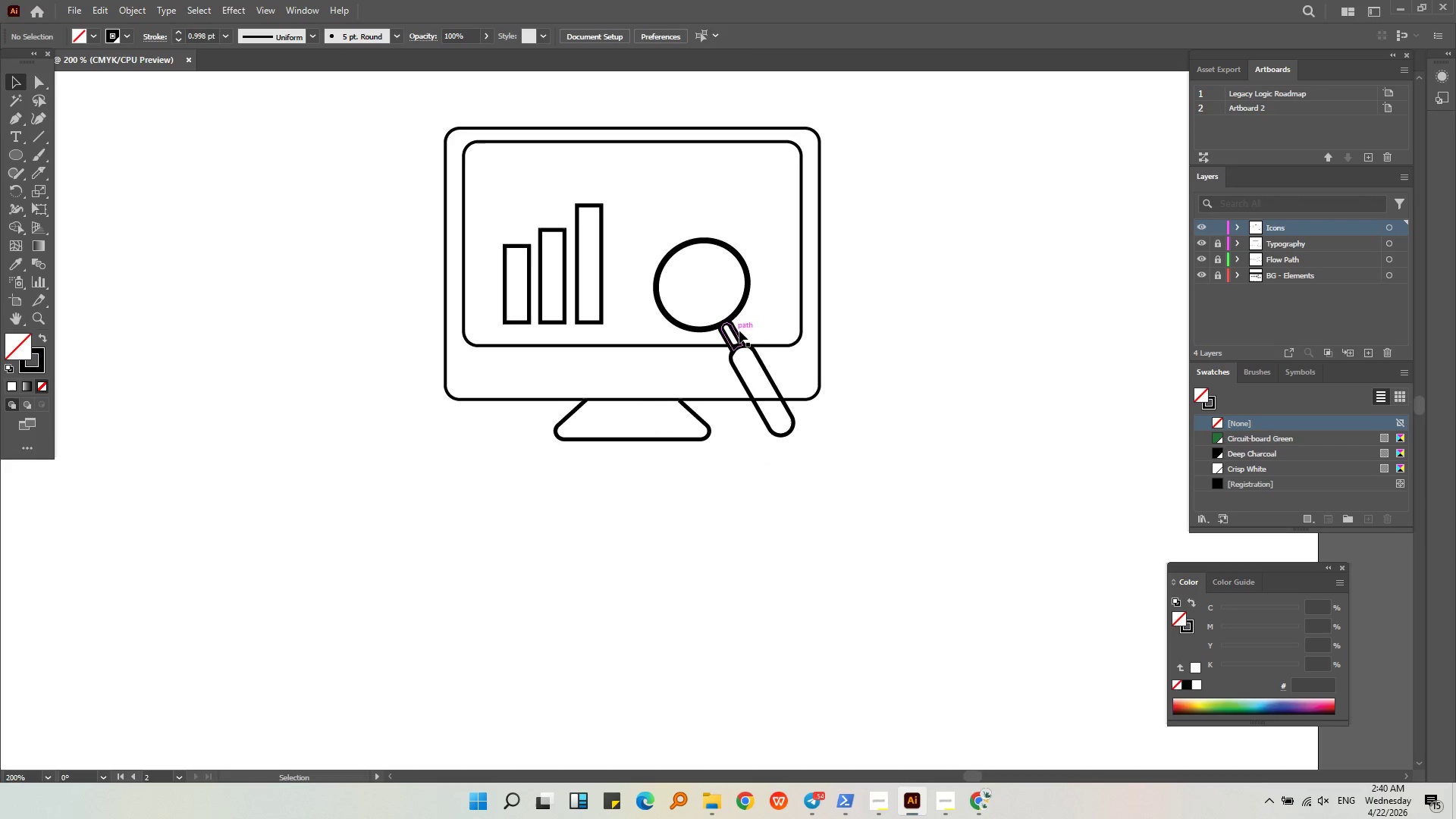 
left_click([941, 381])
 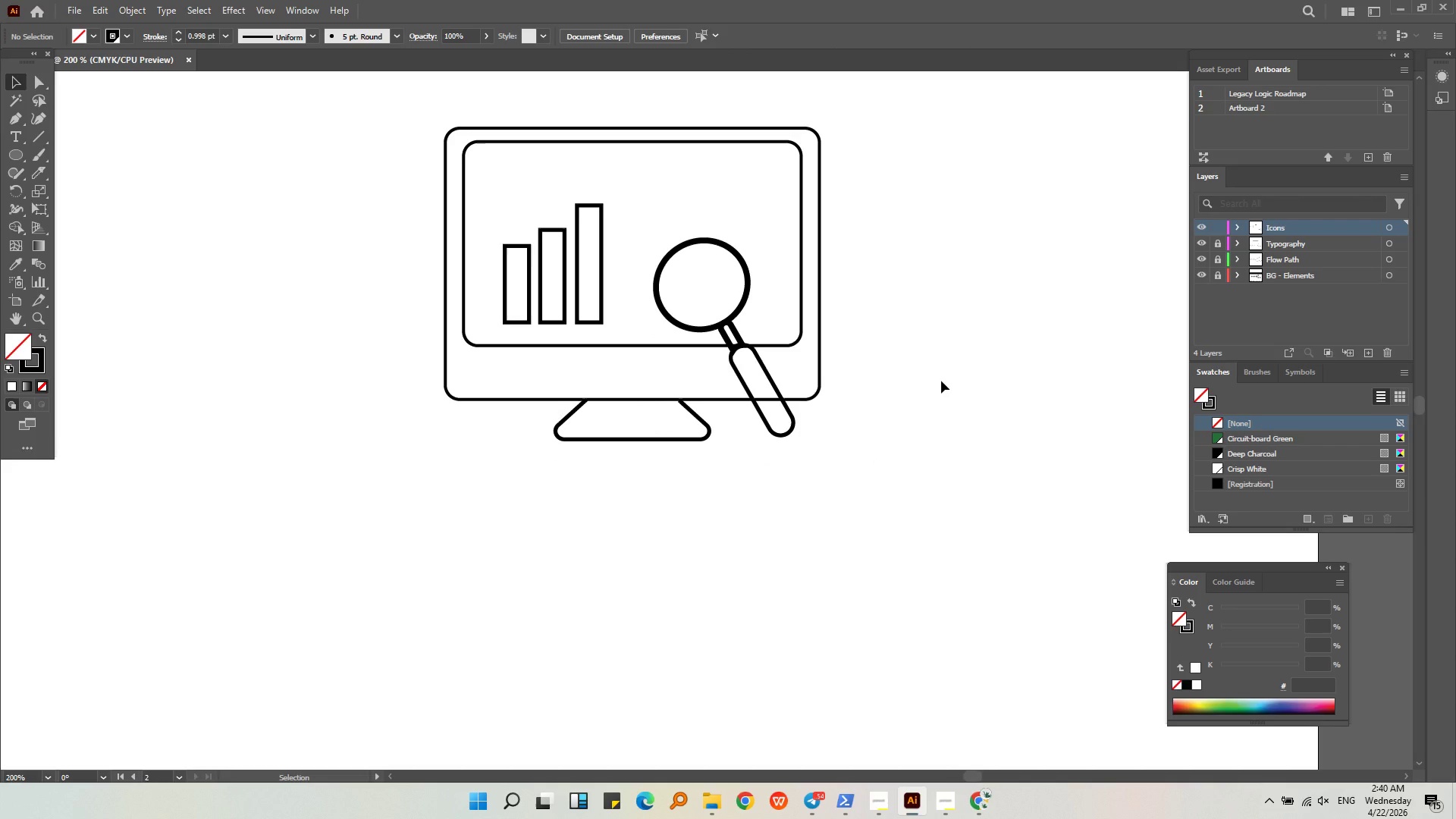 
wait(13.72)
 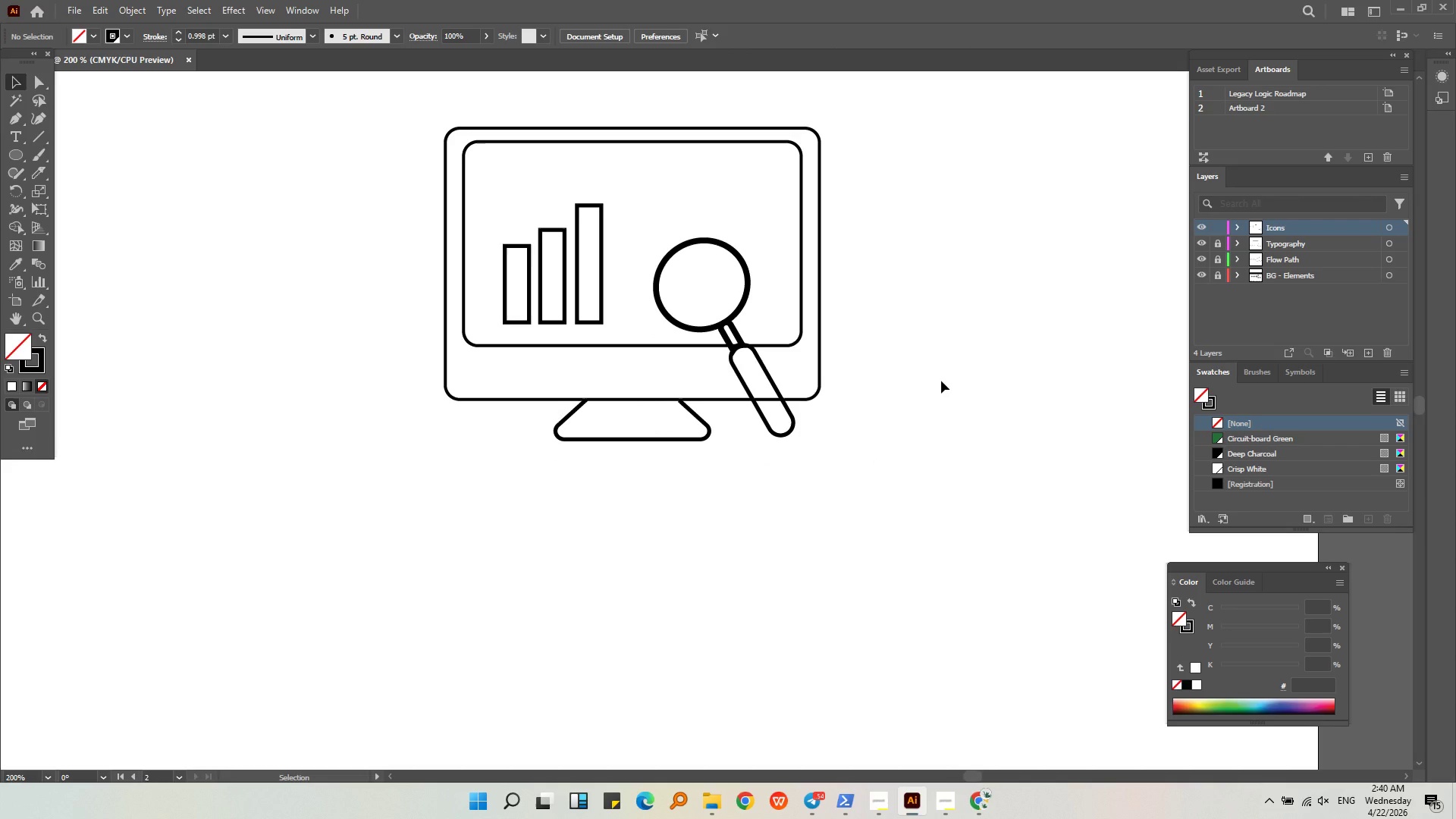 
left_click([743, 303])
 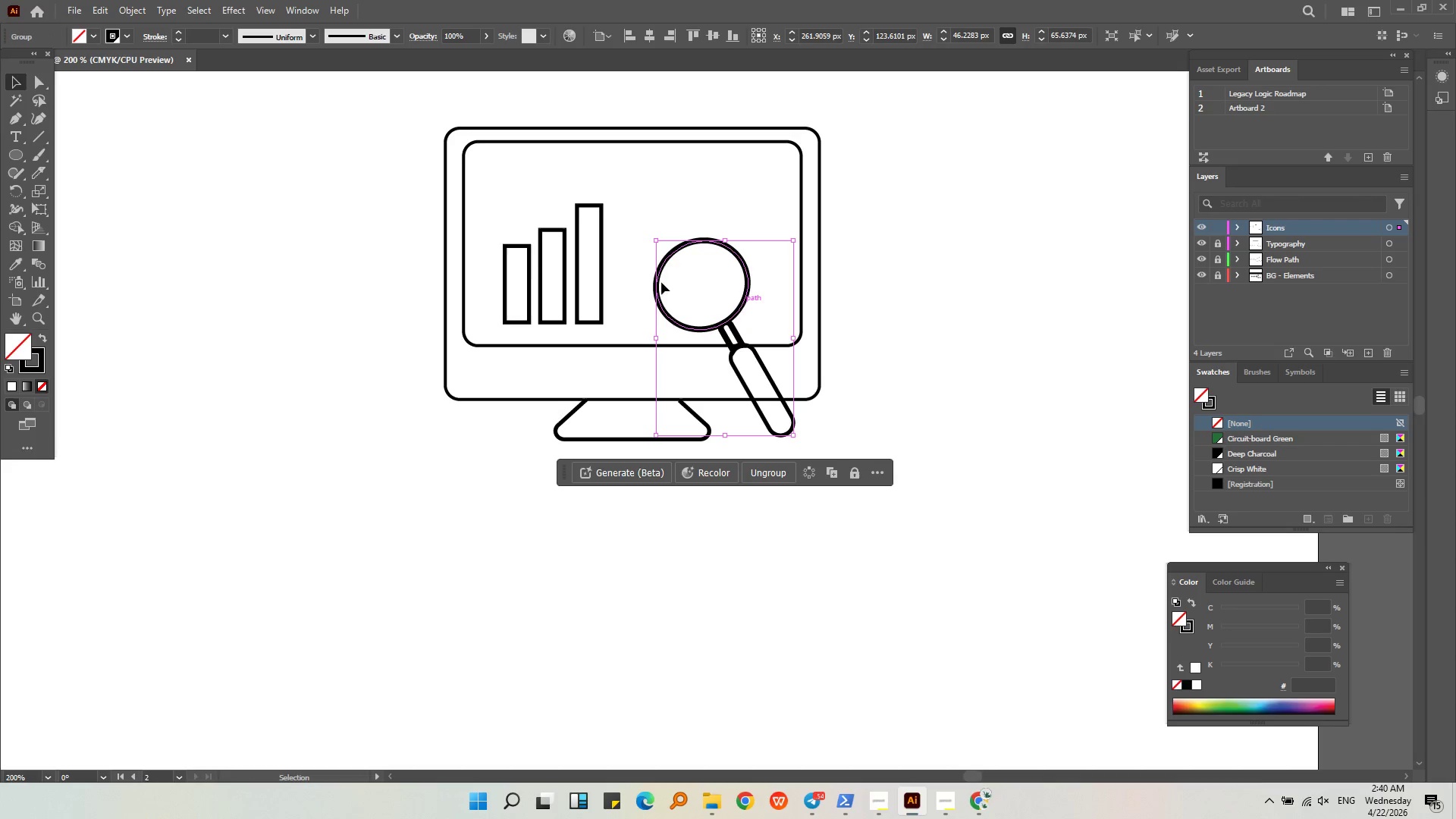 
key(Alt+AltLeft)
 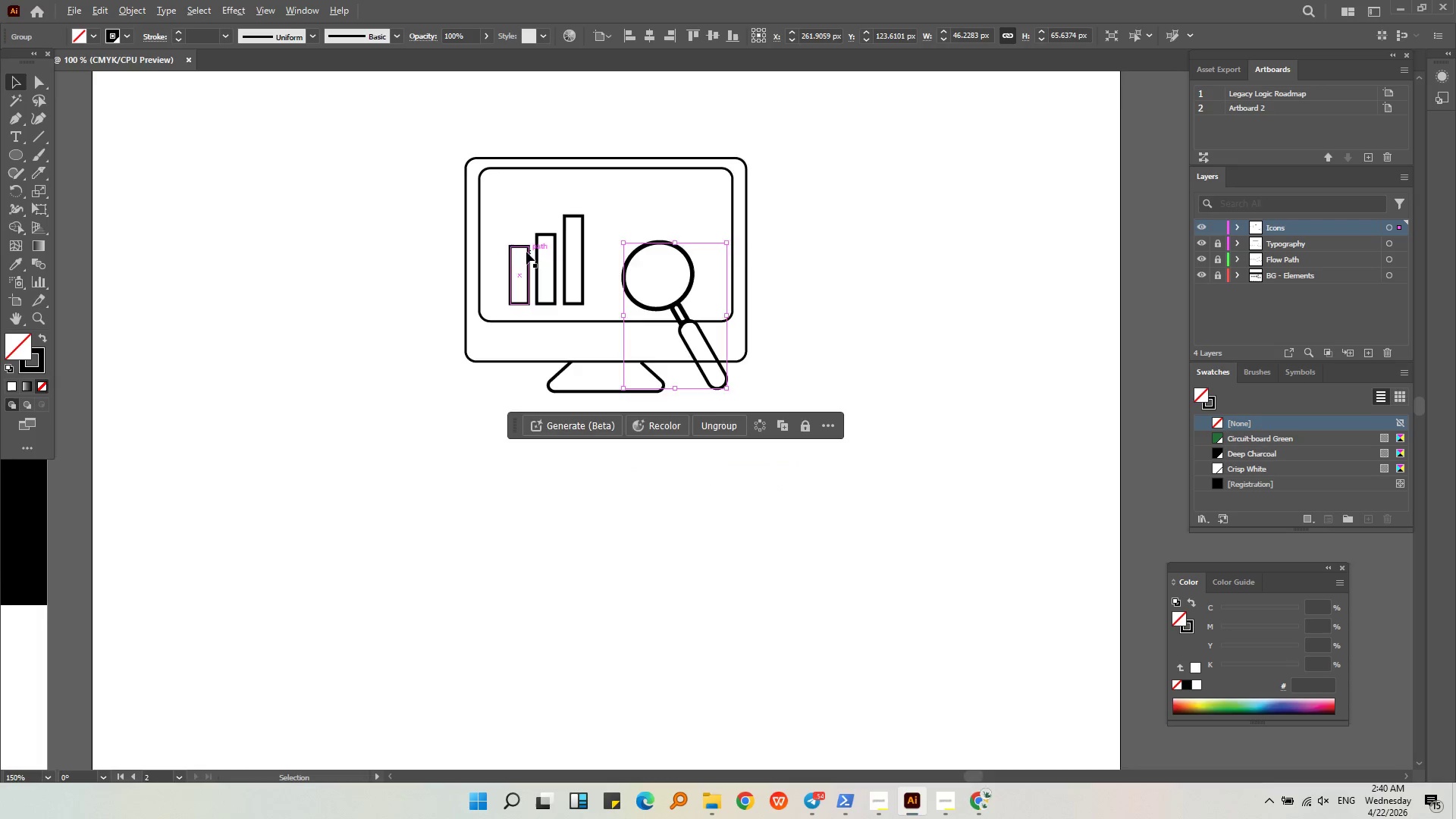 
left_click([872, 290])
 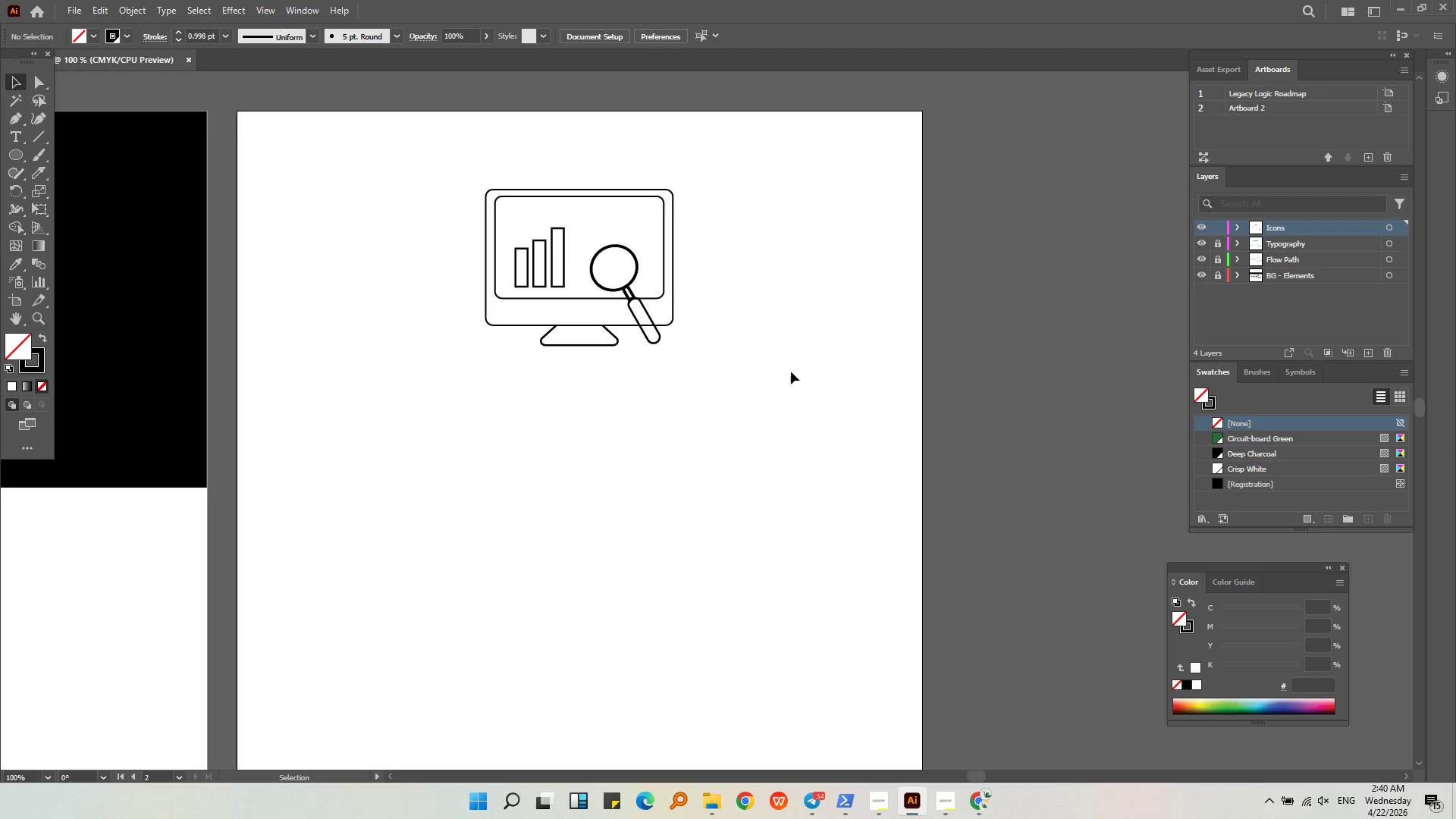 
scroll: coordinate [526, 252], scroll_direction: down, amount: 2.0
 